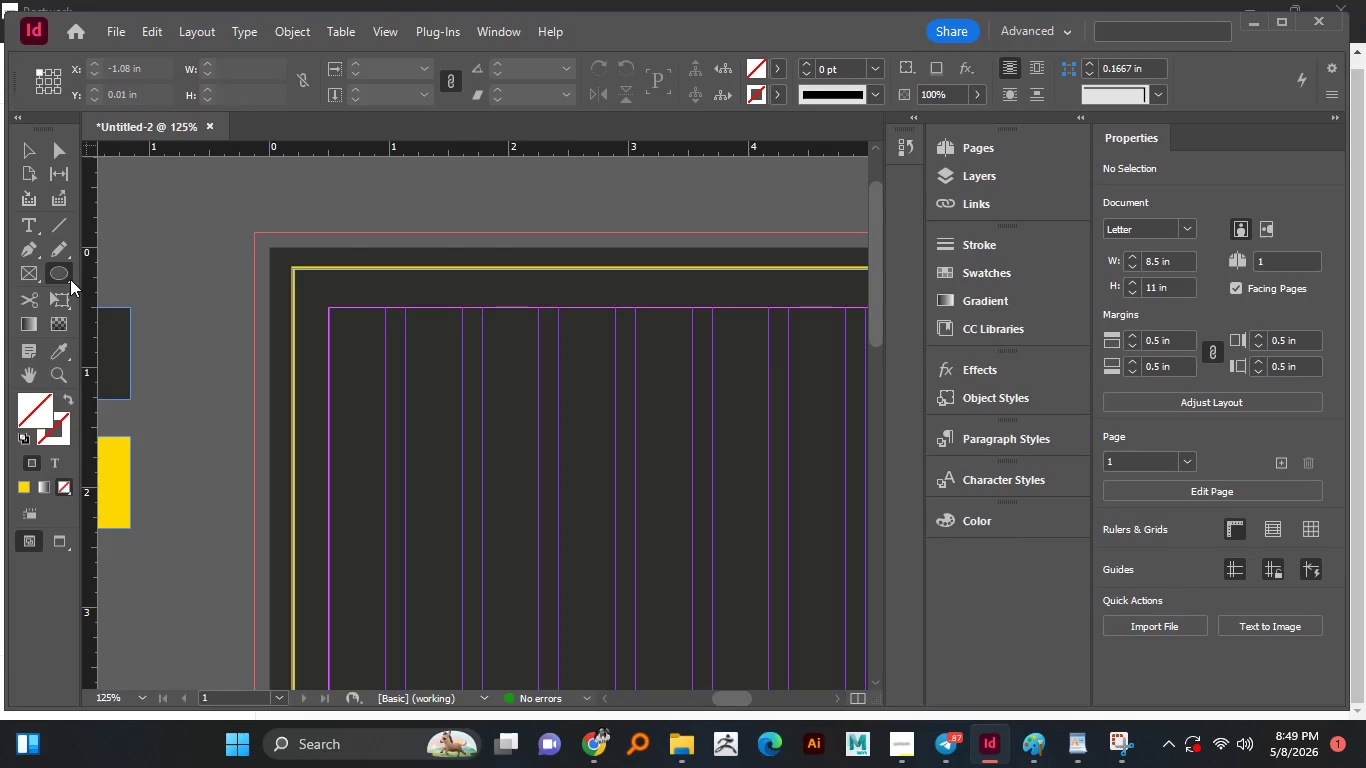 
right_click([61, 265])
 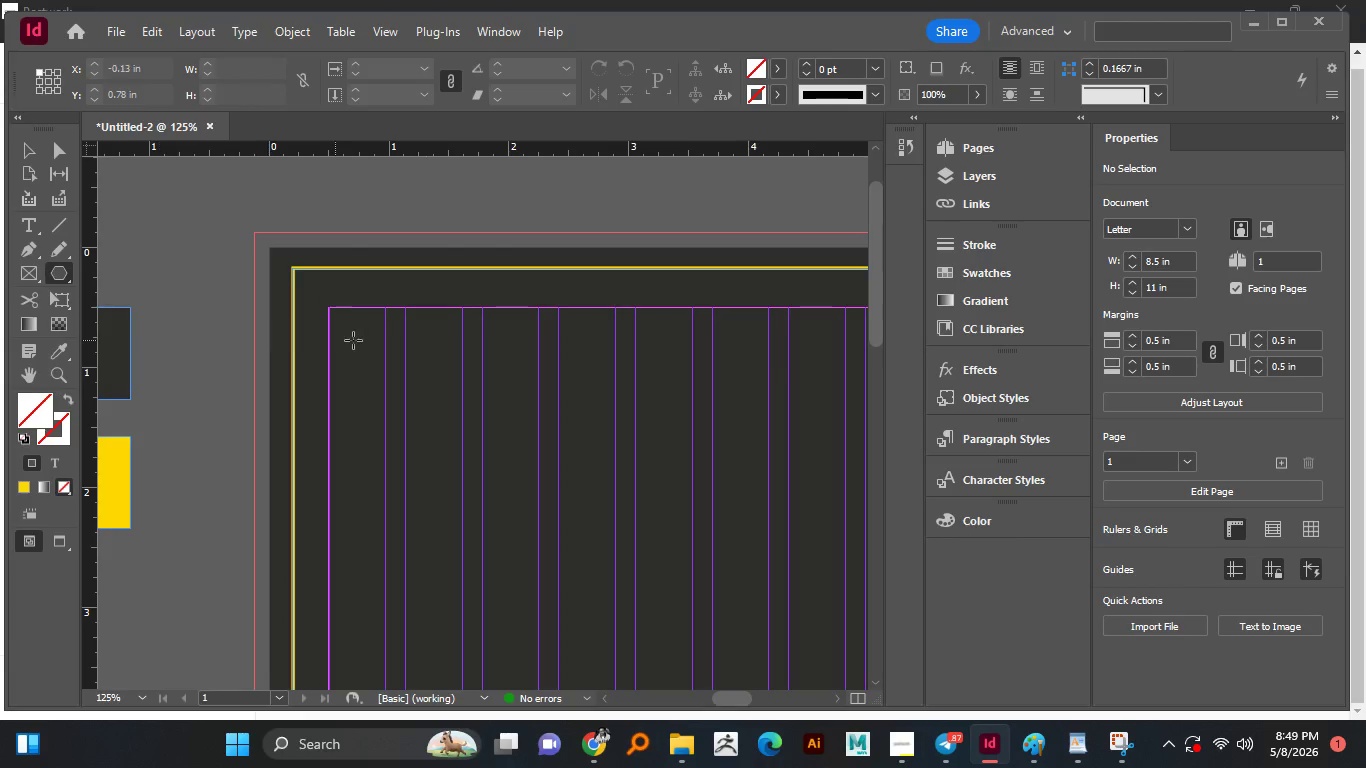 
left_click_drag(start_coordinate=[354, 323], to_coordinate=[509, 546])
 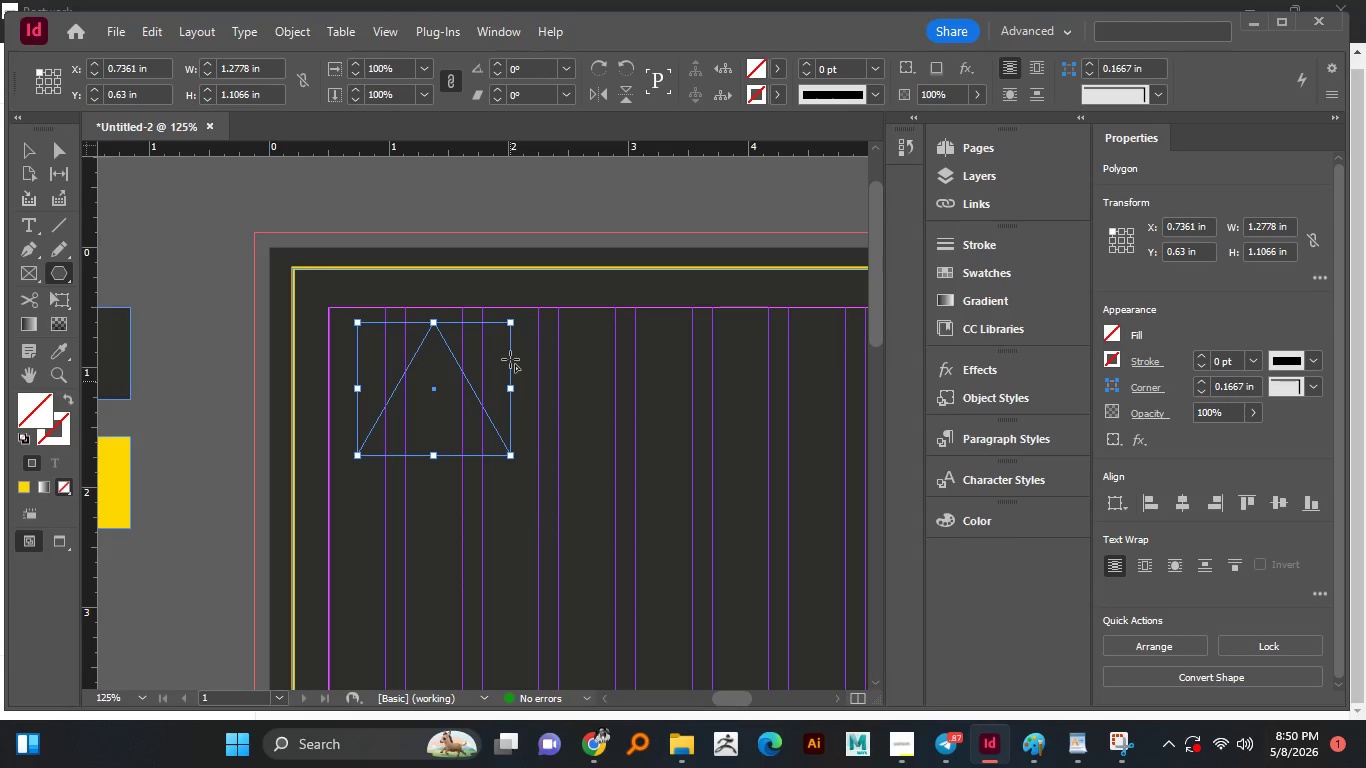 
hold_key(key=ShiftLeft, duration=1.5)
 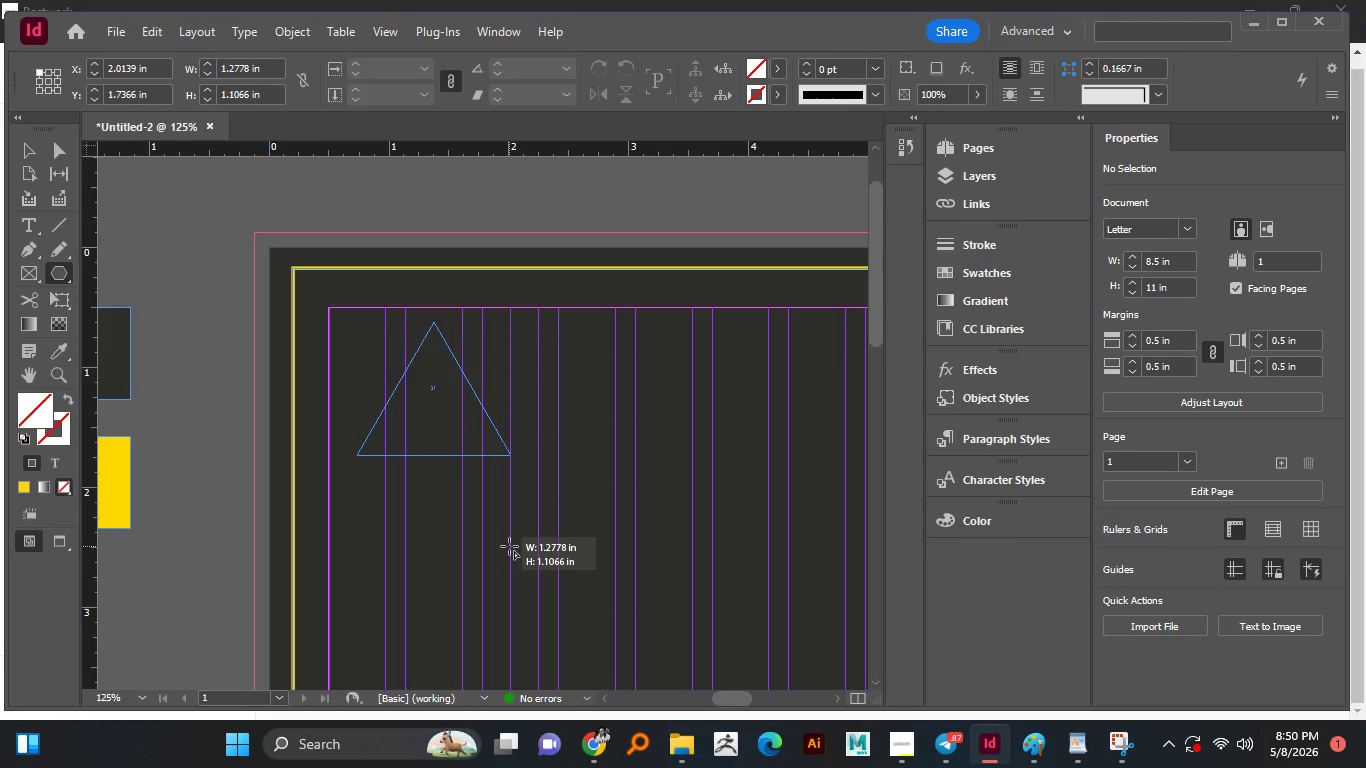 
hold_key(key=ShiftLeft, duration=1.02)
 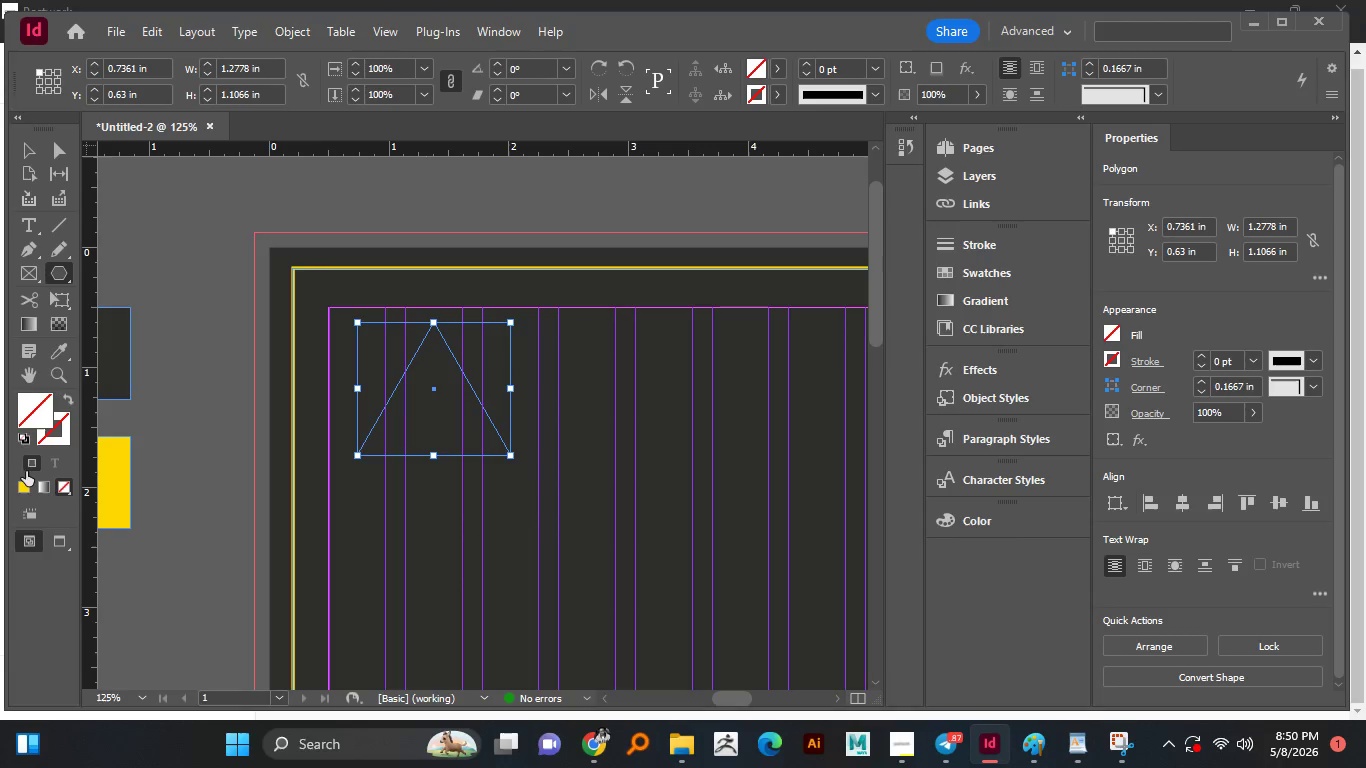 
left_click([27, 488])
 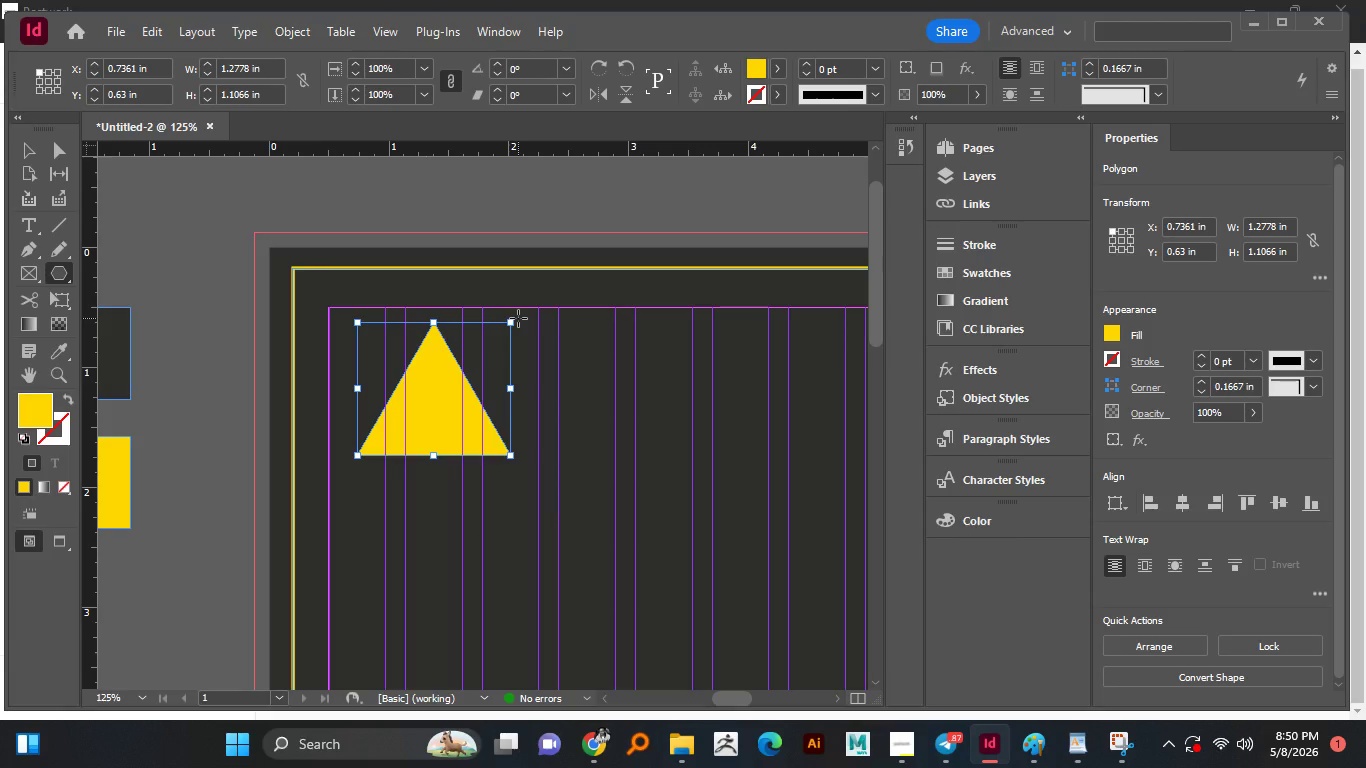 
key(V)
 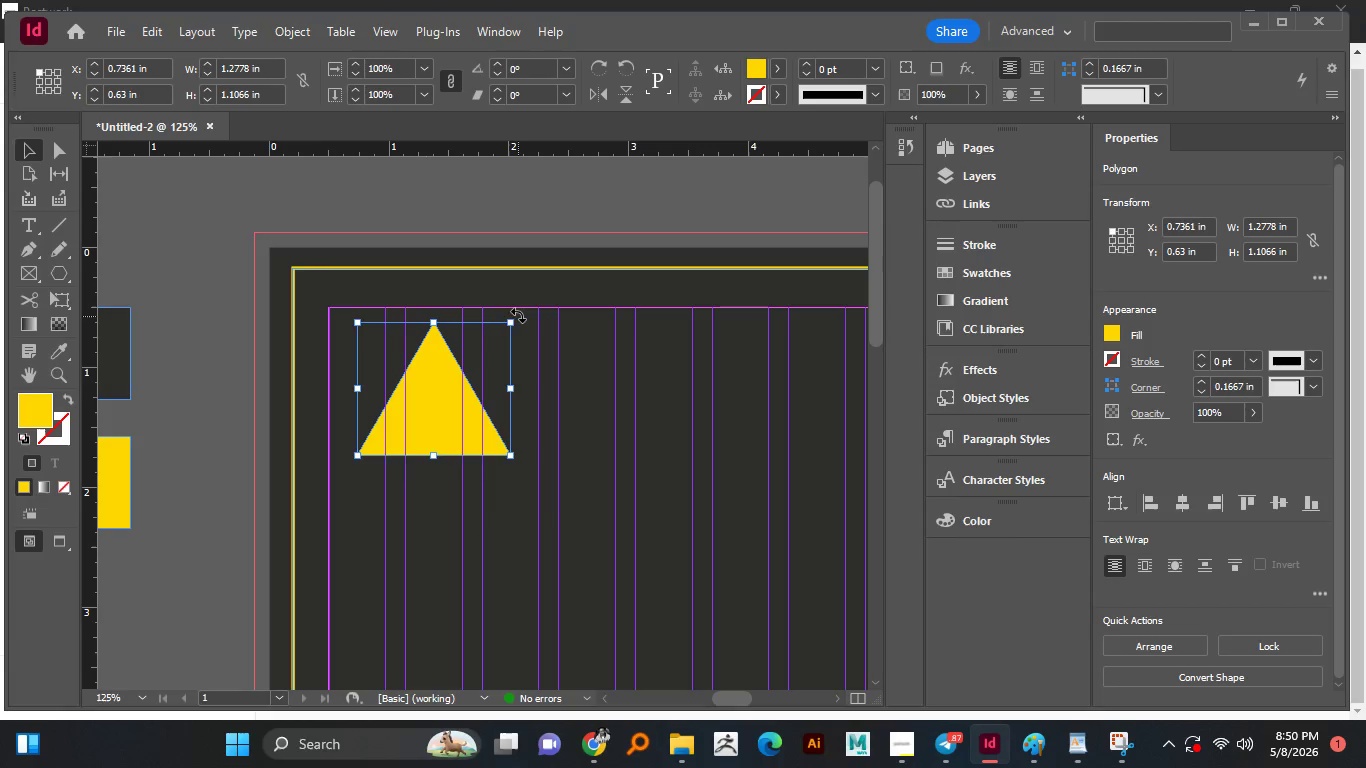 
left_click_drag(start_coordinate=[518, 316], to_coordinate=[367, 502])
 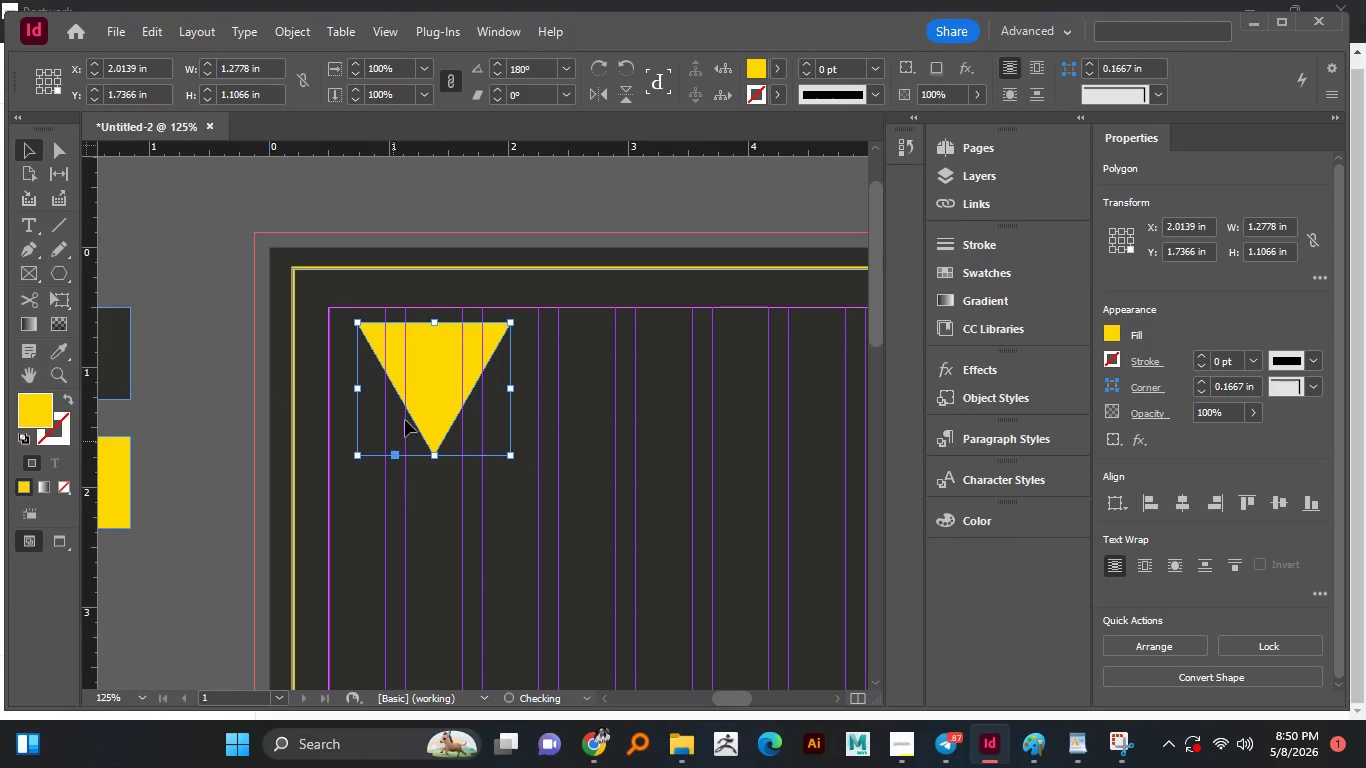 
hold_key(key=ShiftLeft, duration=1.53)
 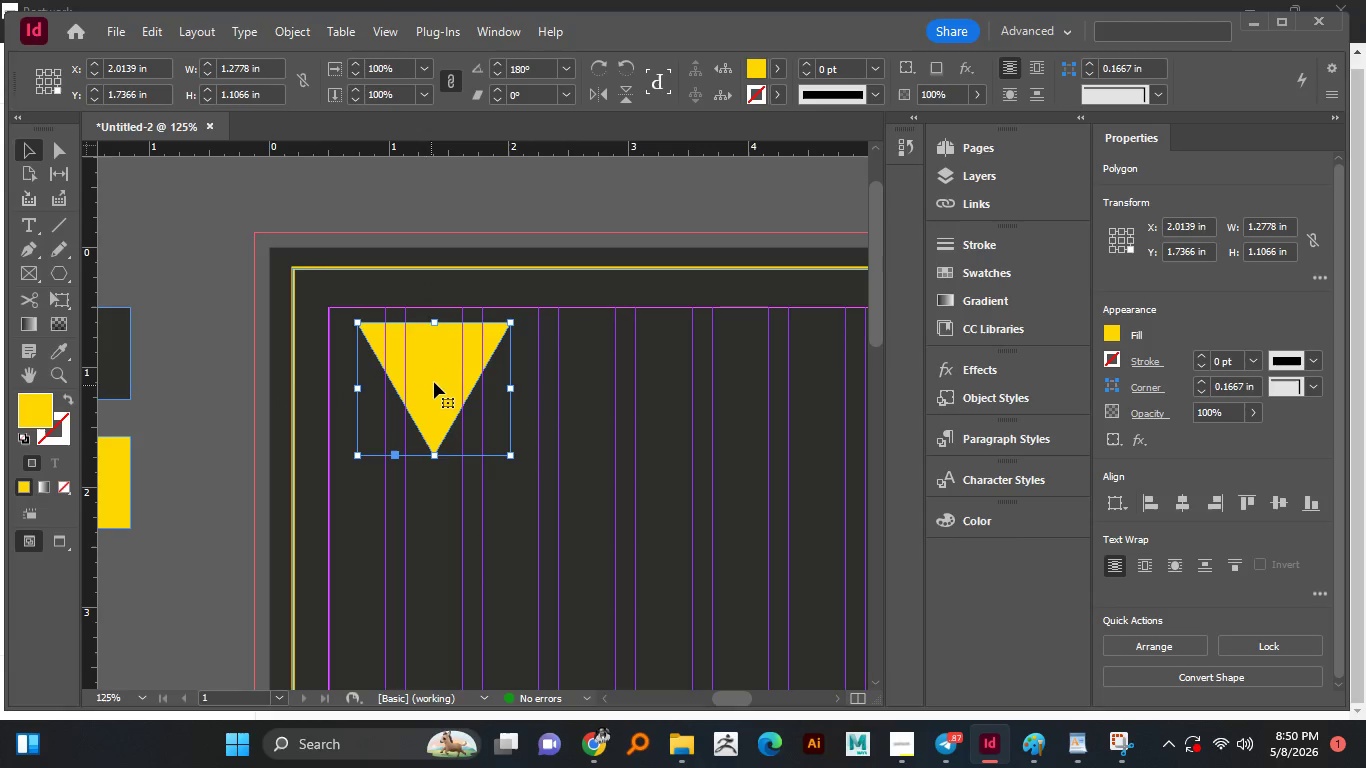 
hold_key(key=ShiftLeft, duration=0.44)
 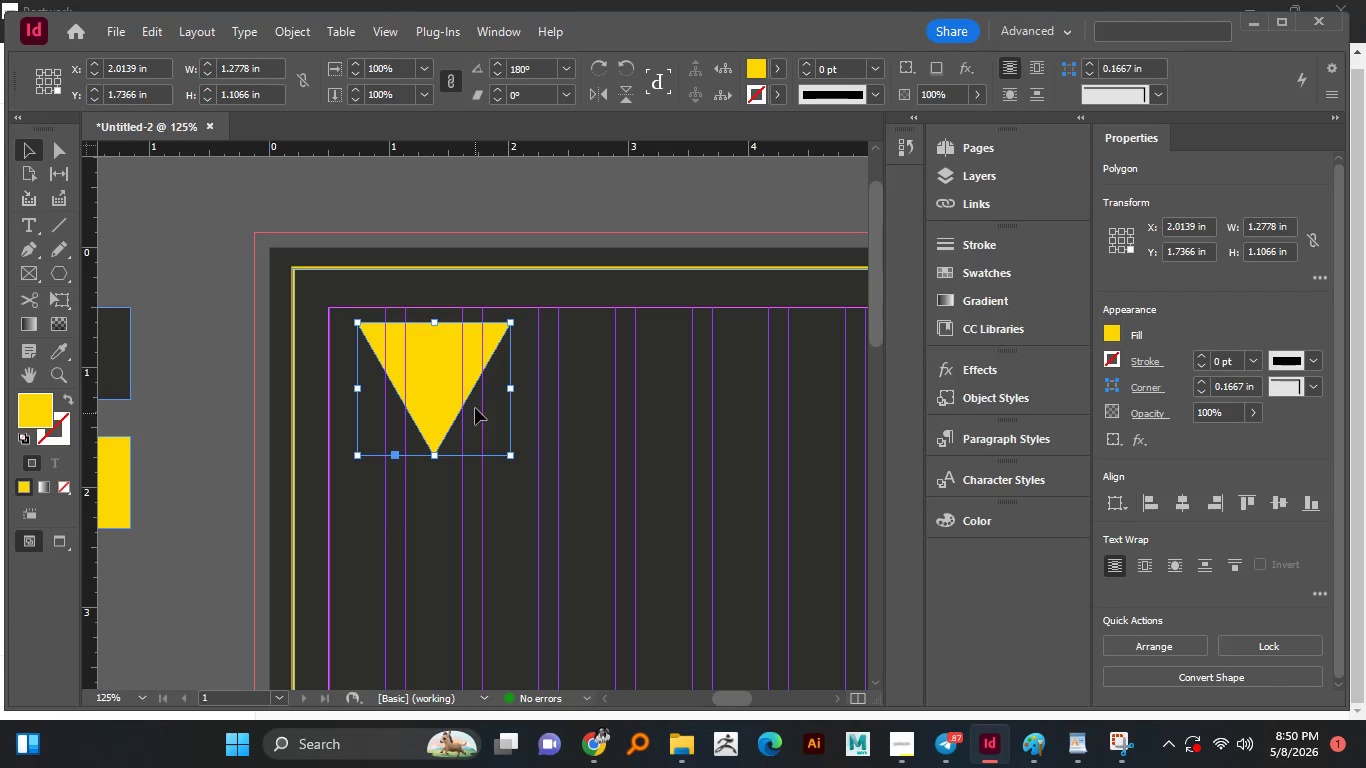 
hold_key(key=AltLeft, duration=1.31)
scroll: coordinate [433, 312], scroll_direction: up, amount: 2.0
 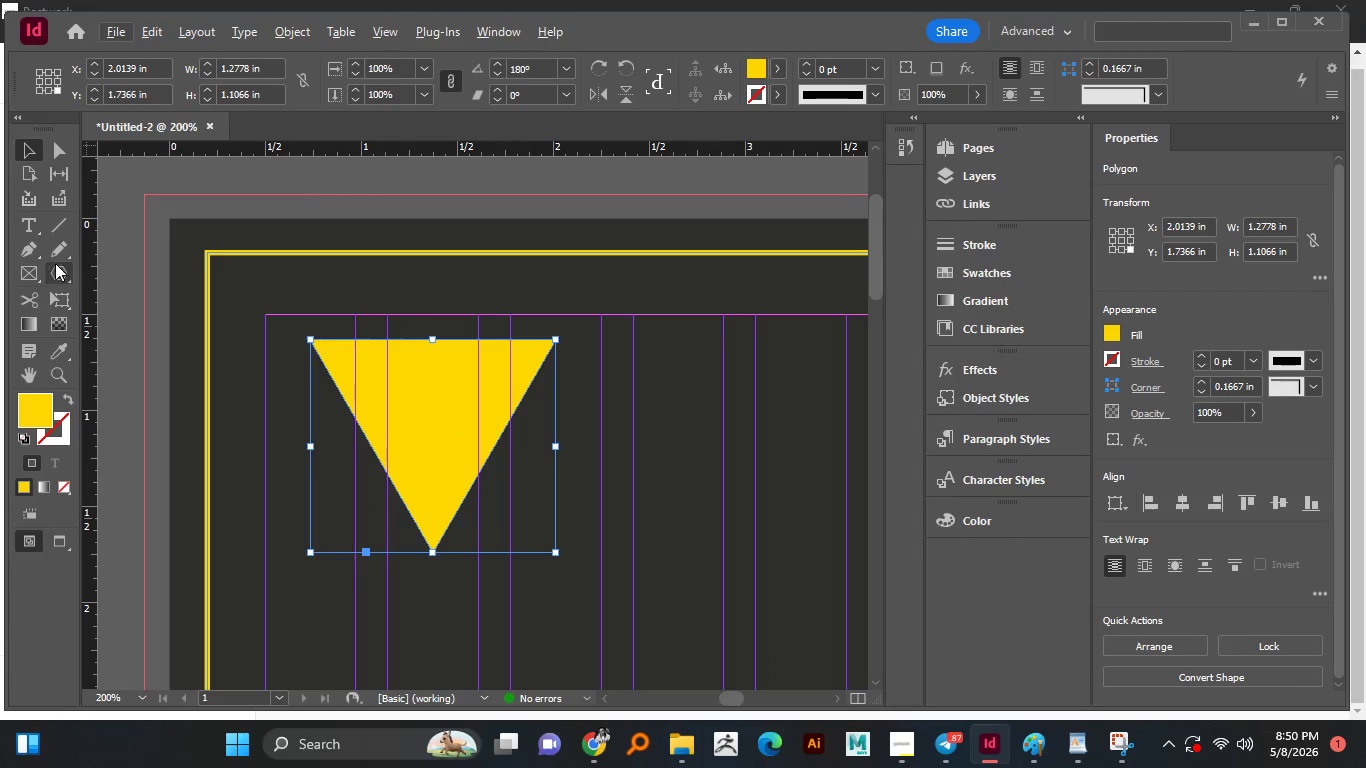 
right_click([53, 267])
 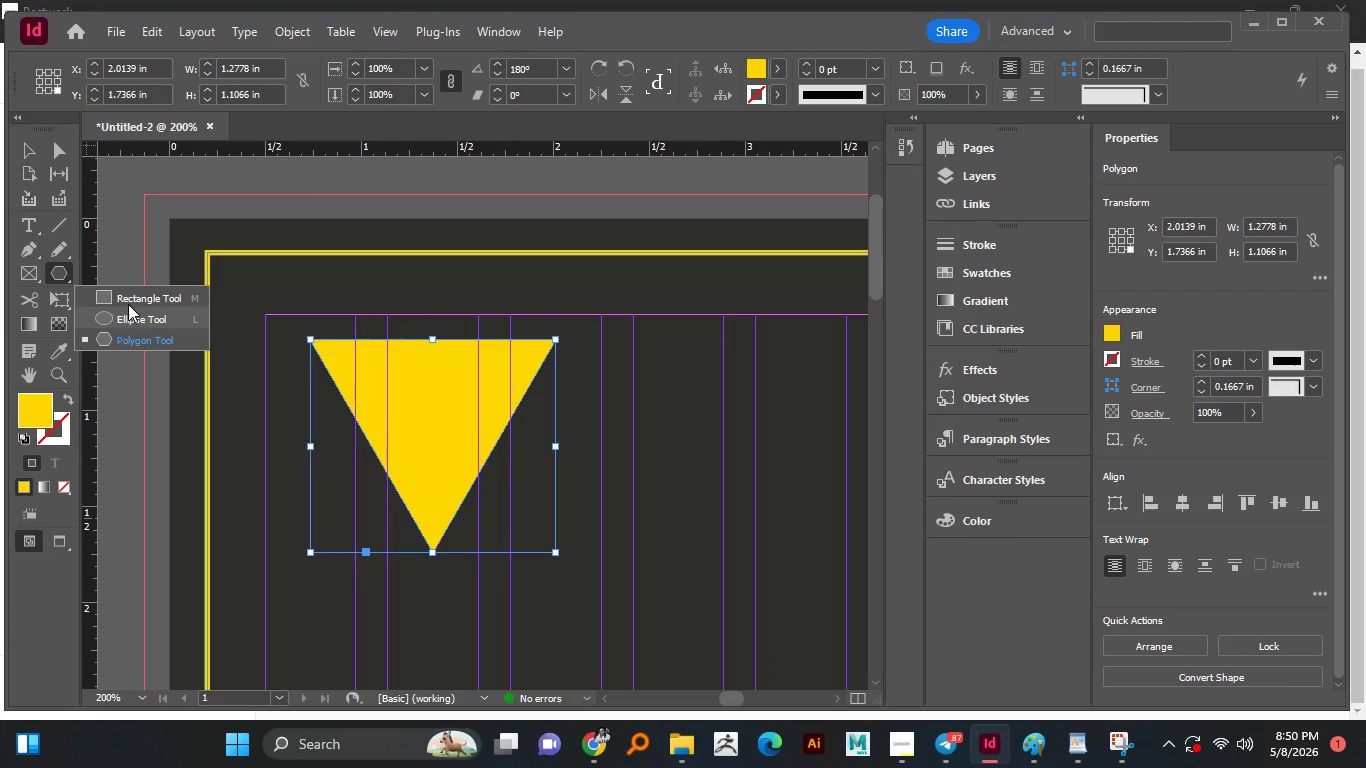 
left_click([130, 302])
 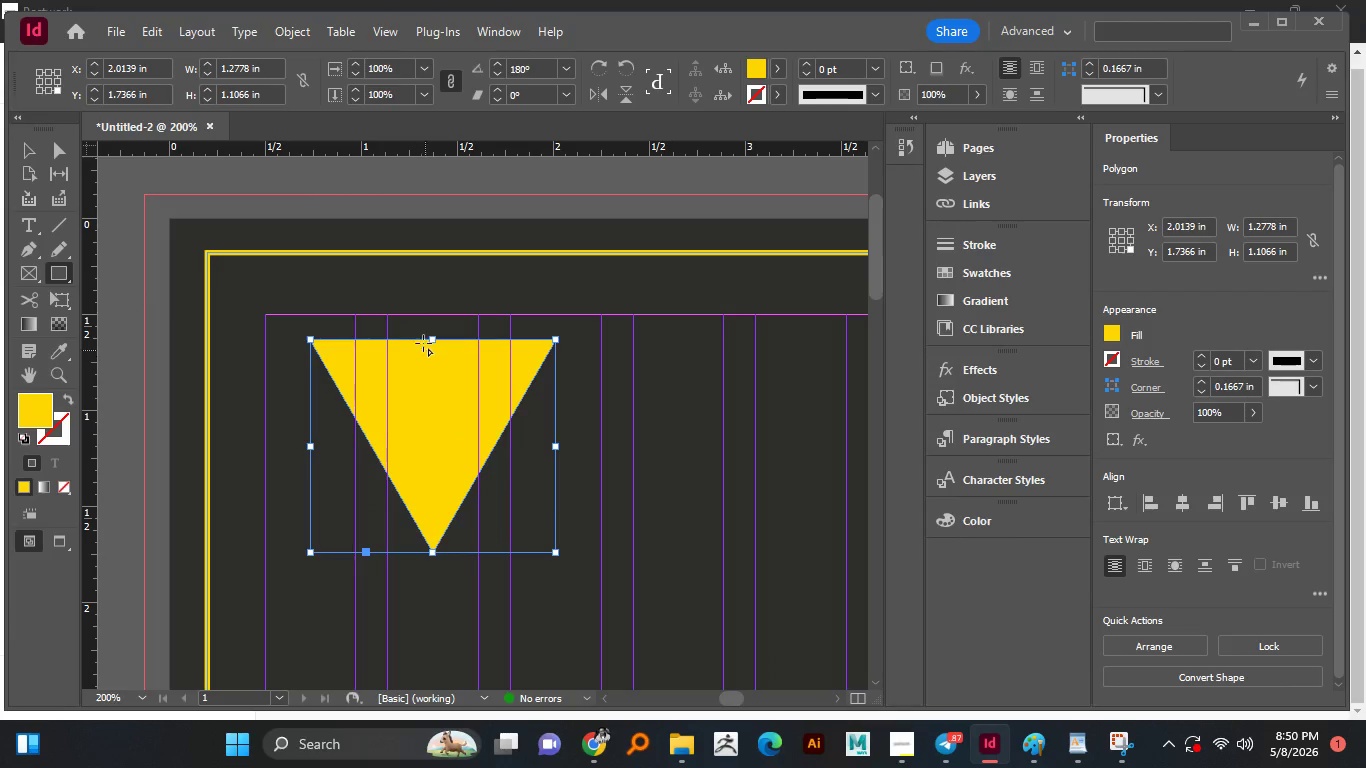 
hold_key(key=ShiftLeft, duration=1.51)
left_click_drag(start_coordinate=[413, 332], to_coordinate=[442, 408])
 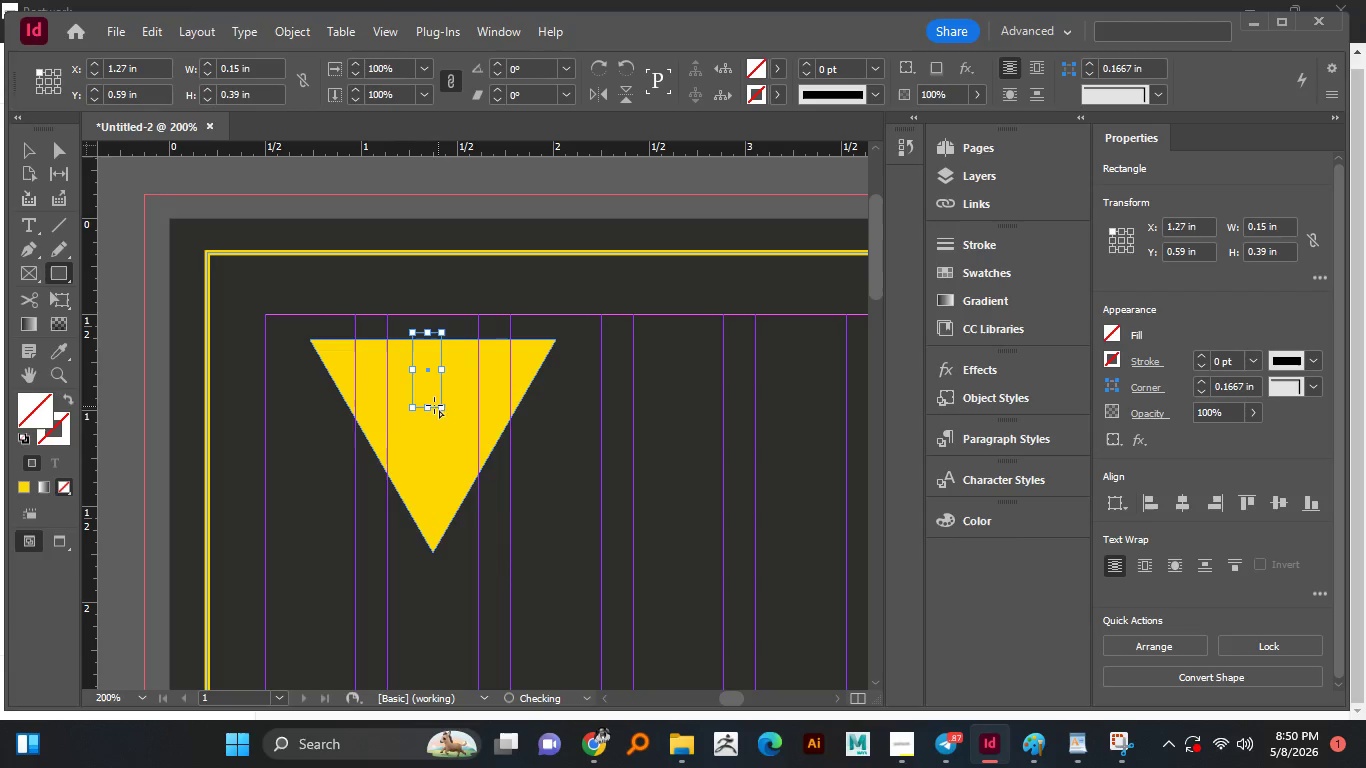 
hold_key(key=ShiftLeft, duration=0.59)
 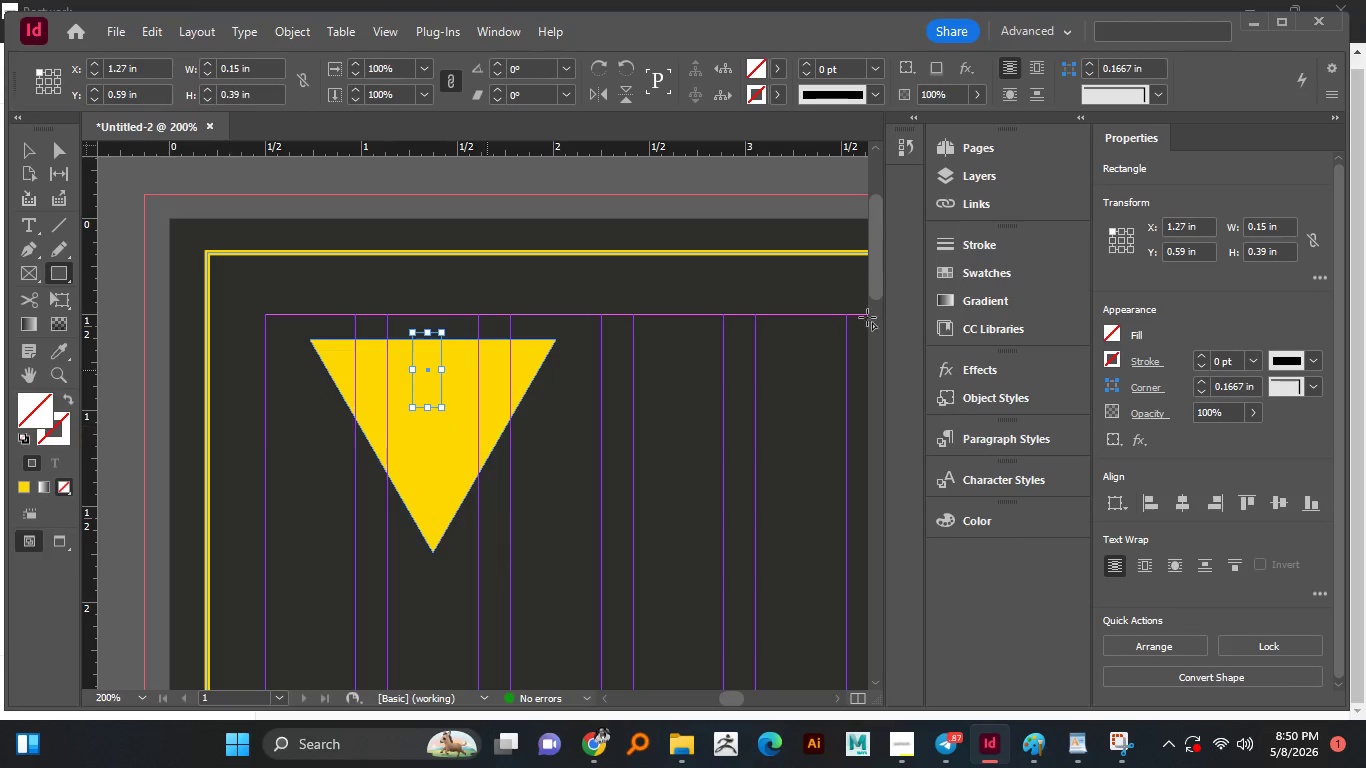 
scroll: coordinate [743, 423], scroll_direction: down, amount: 7.0
 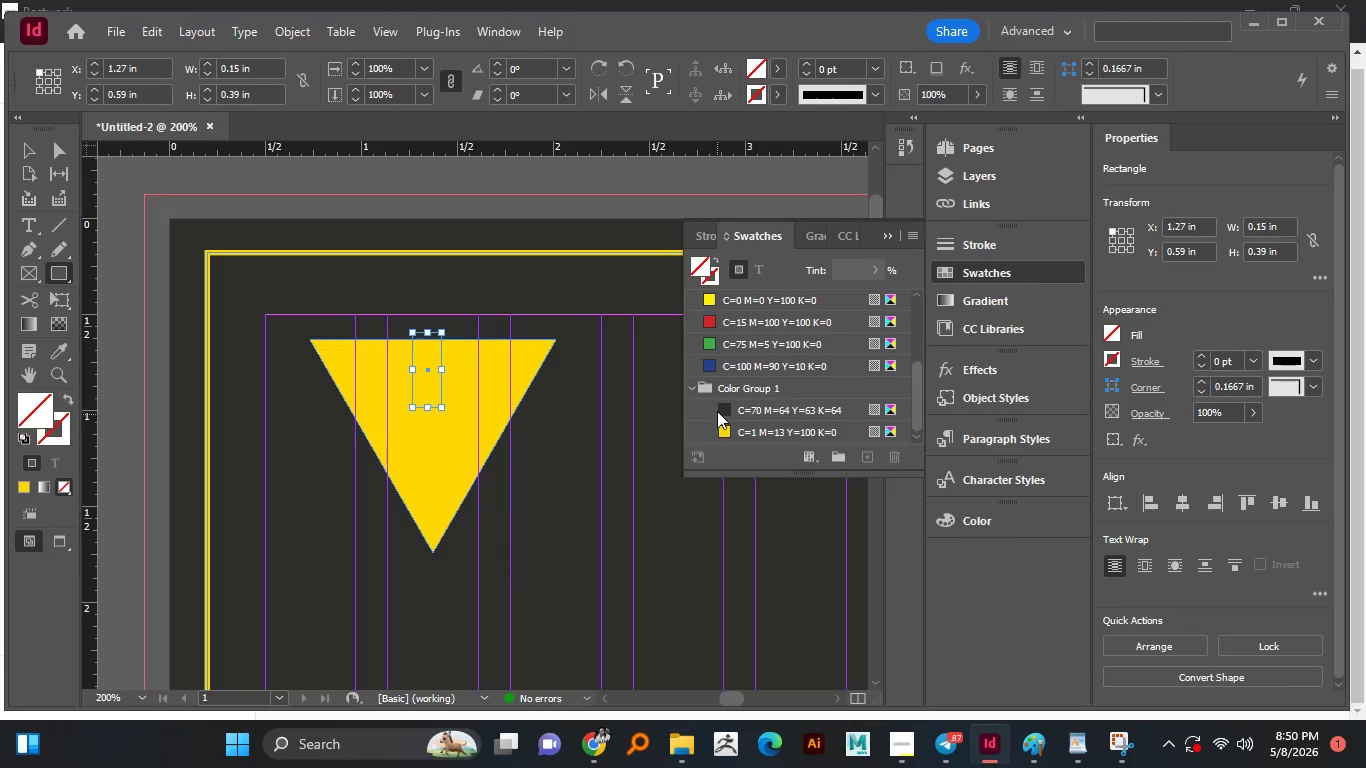 
left_click([717, 410])
 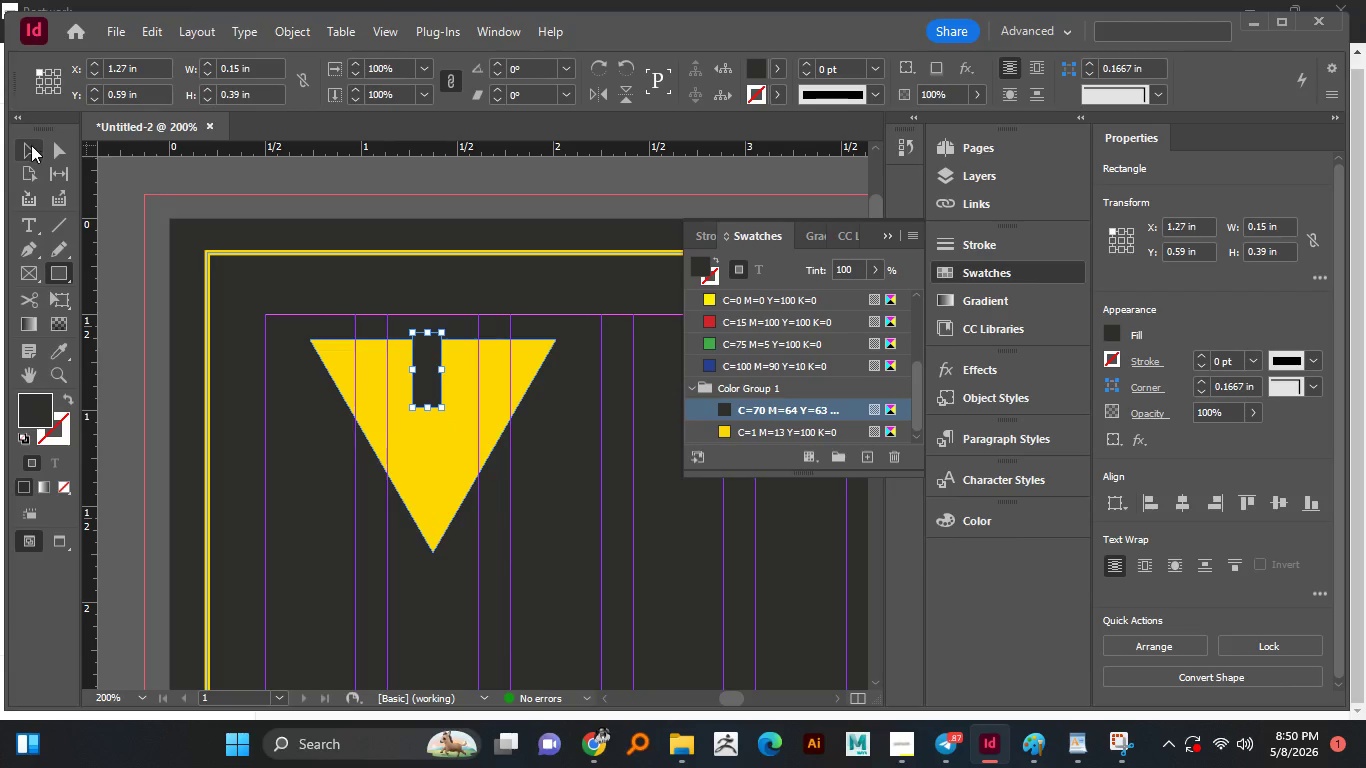 
double_click([282, 186])
 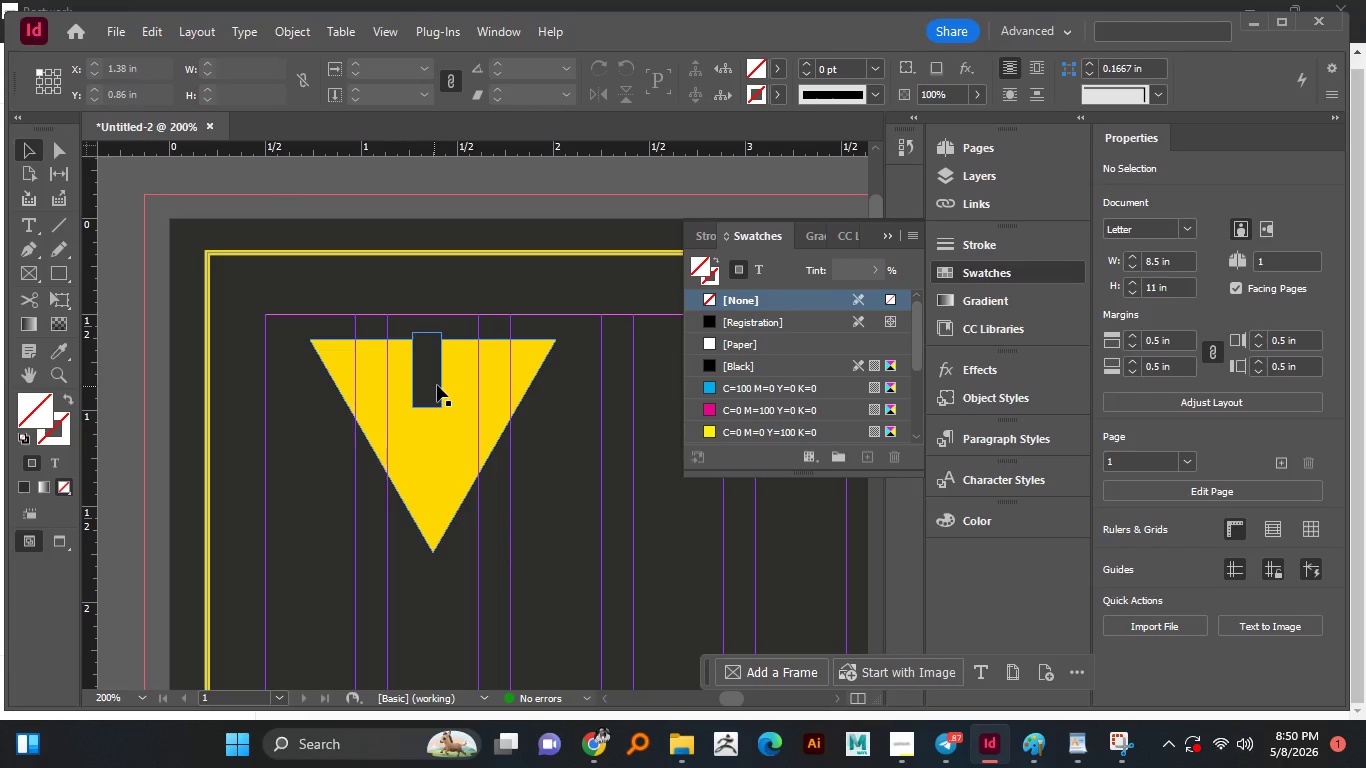 
hold_key(key=CapsLock, duration=1.53)
 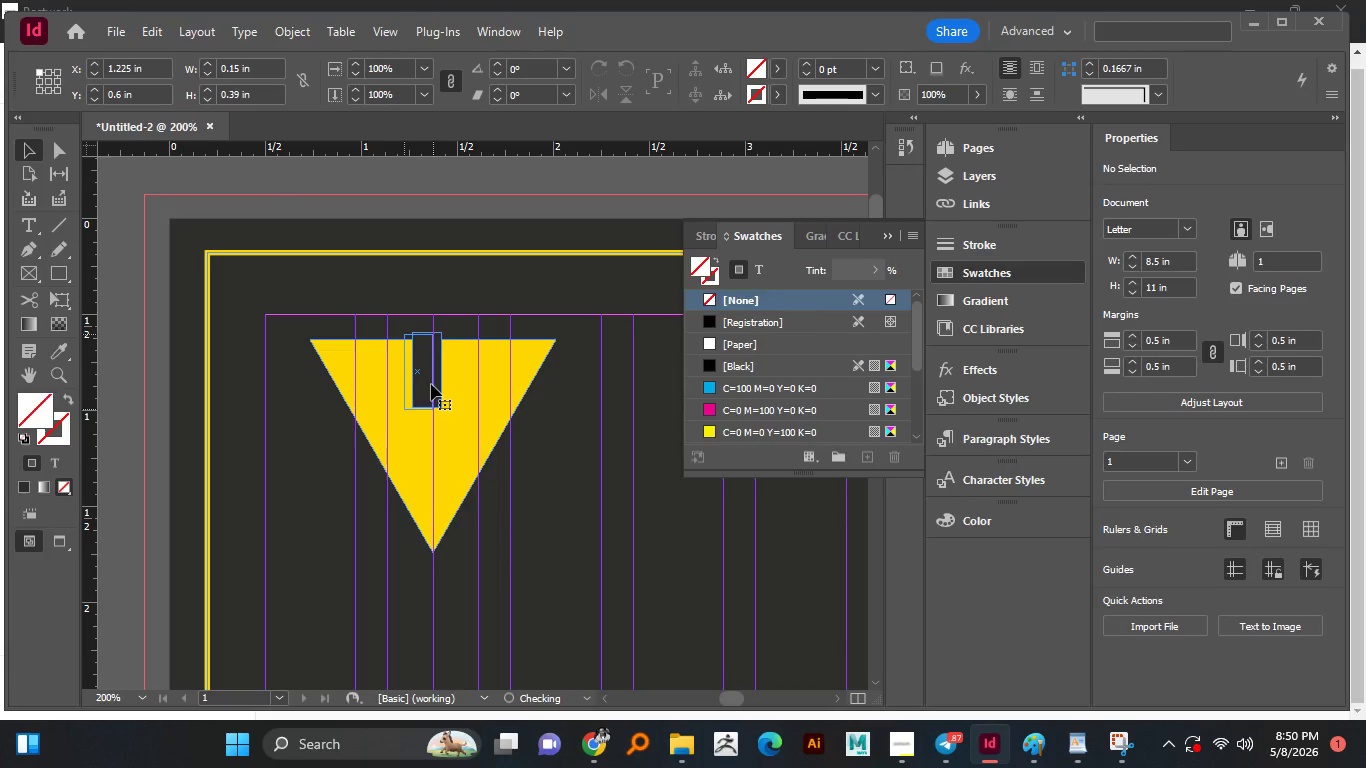 
key(CapsLock)
 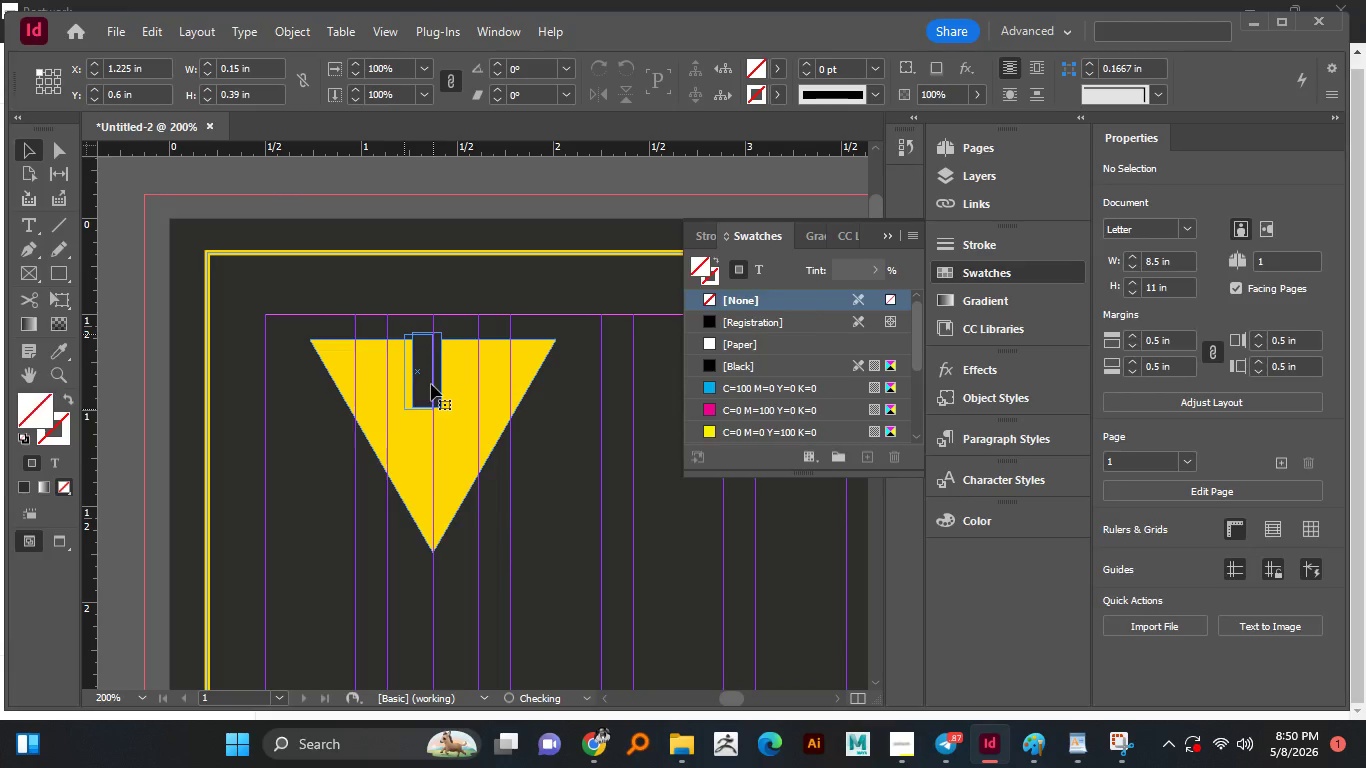 
key(CapsLock)
 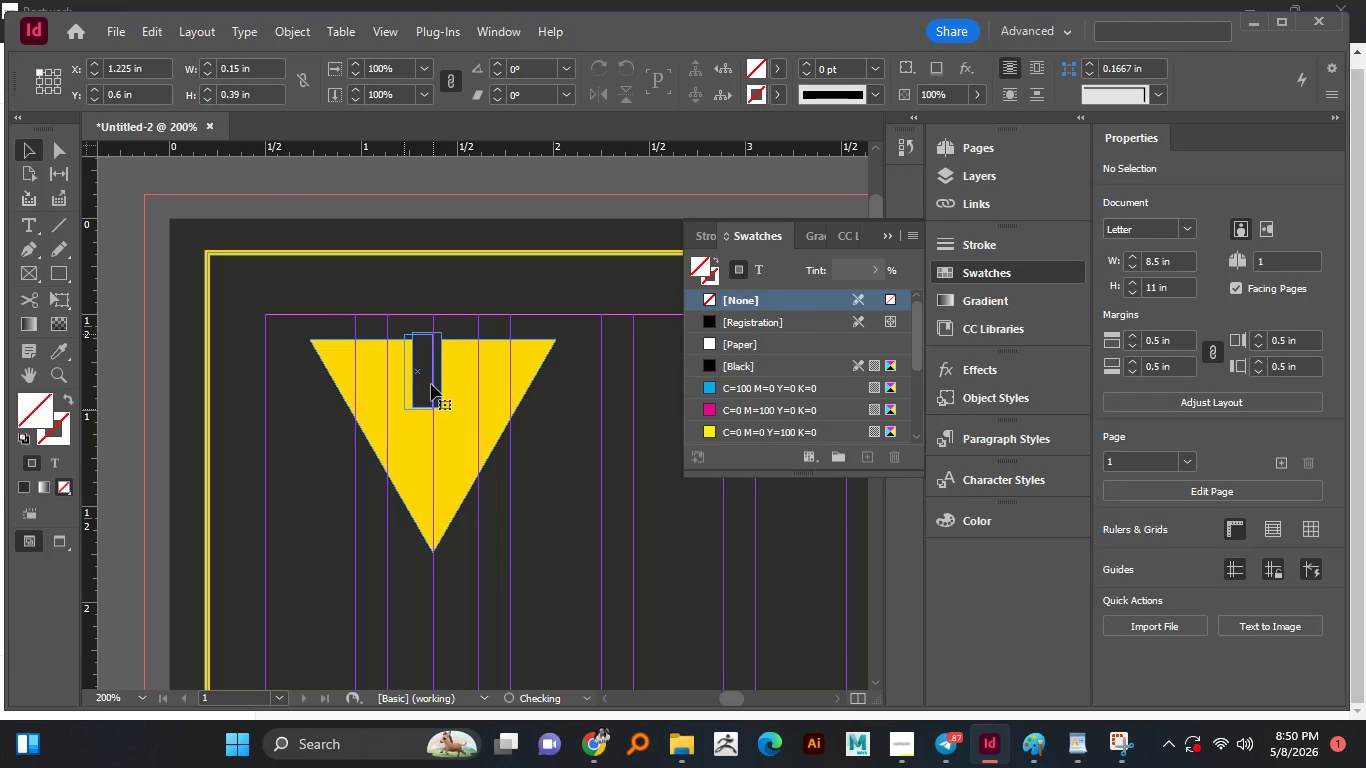 
key(CapsLock)
 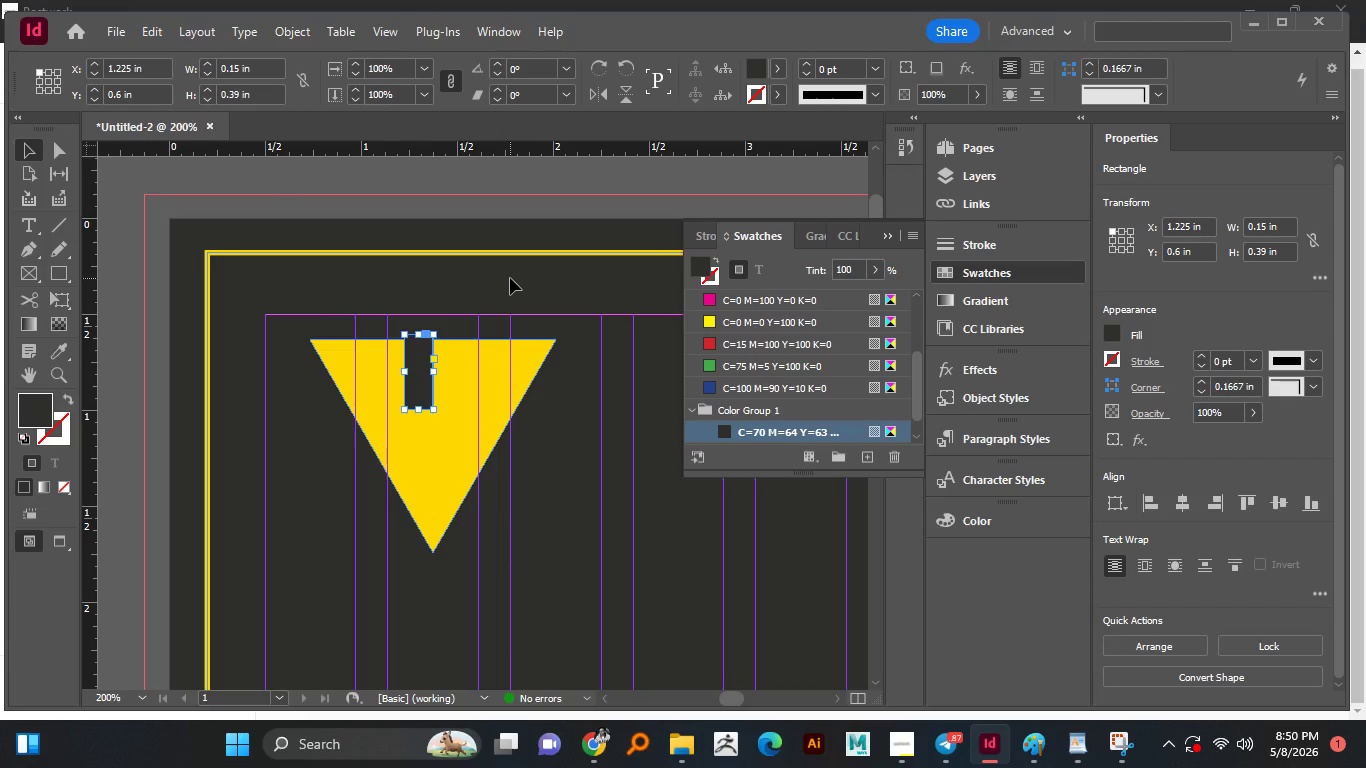 
wait(8.17)
 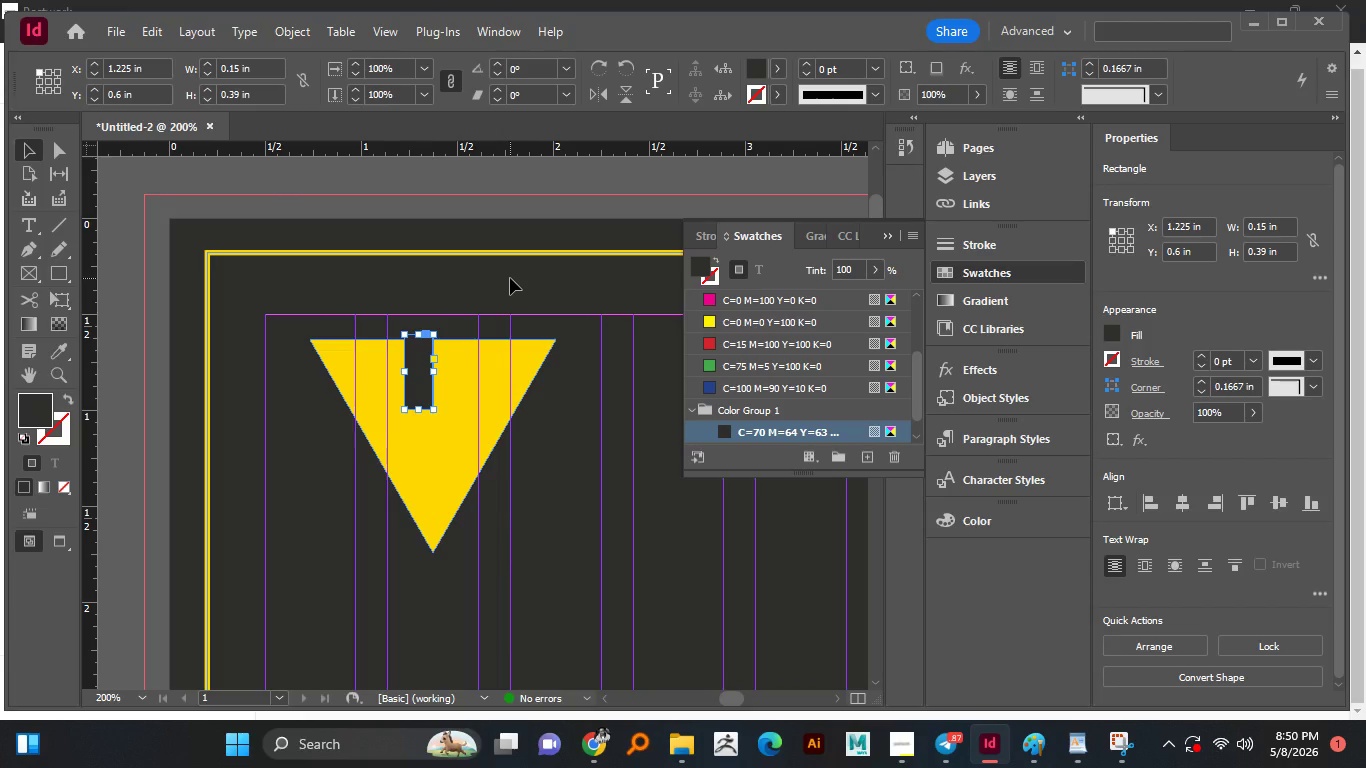 
hold_key(key=AltLeft, duration=1.36)
 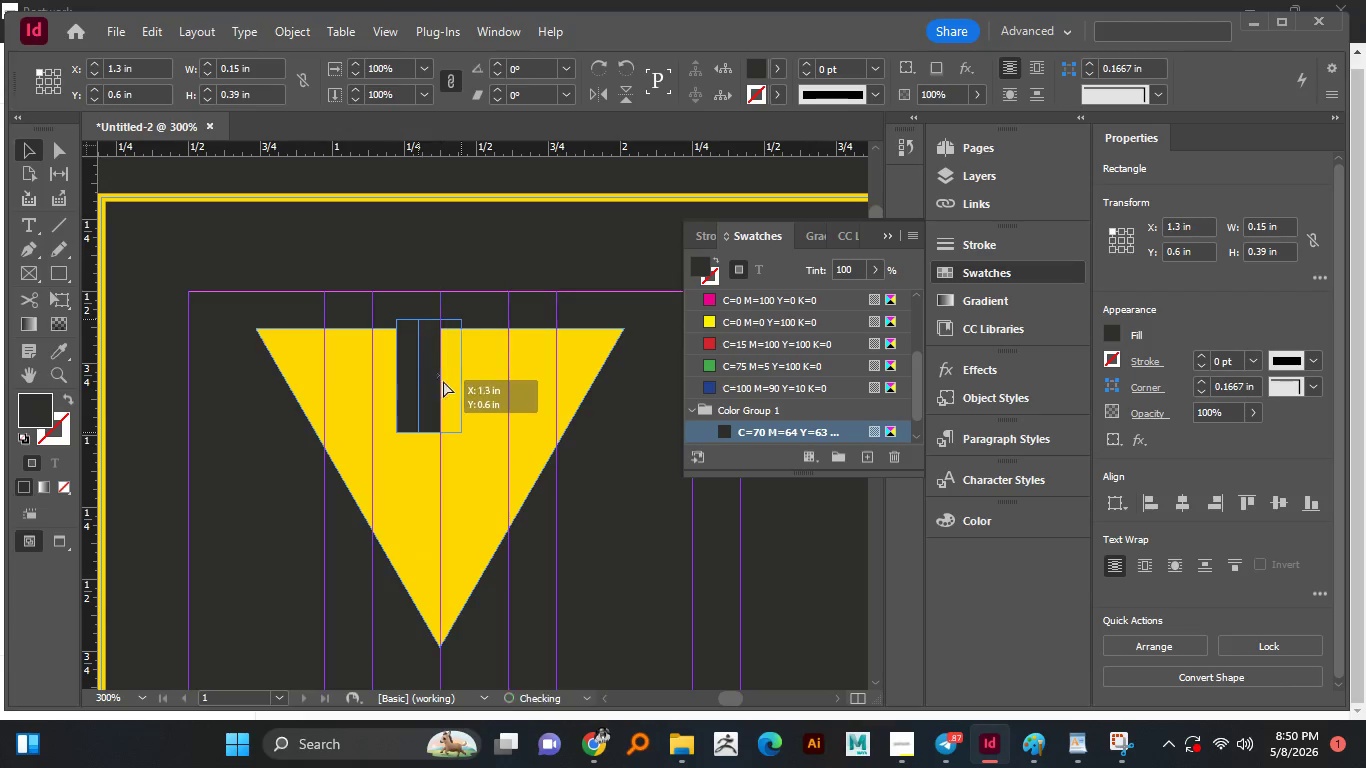 
left_click_drag(start_coordinate=[418, 378], to_coordinate=[467, 385])
 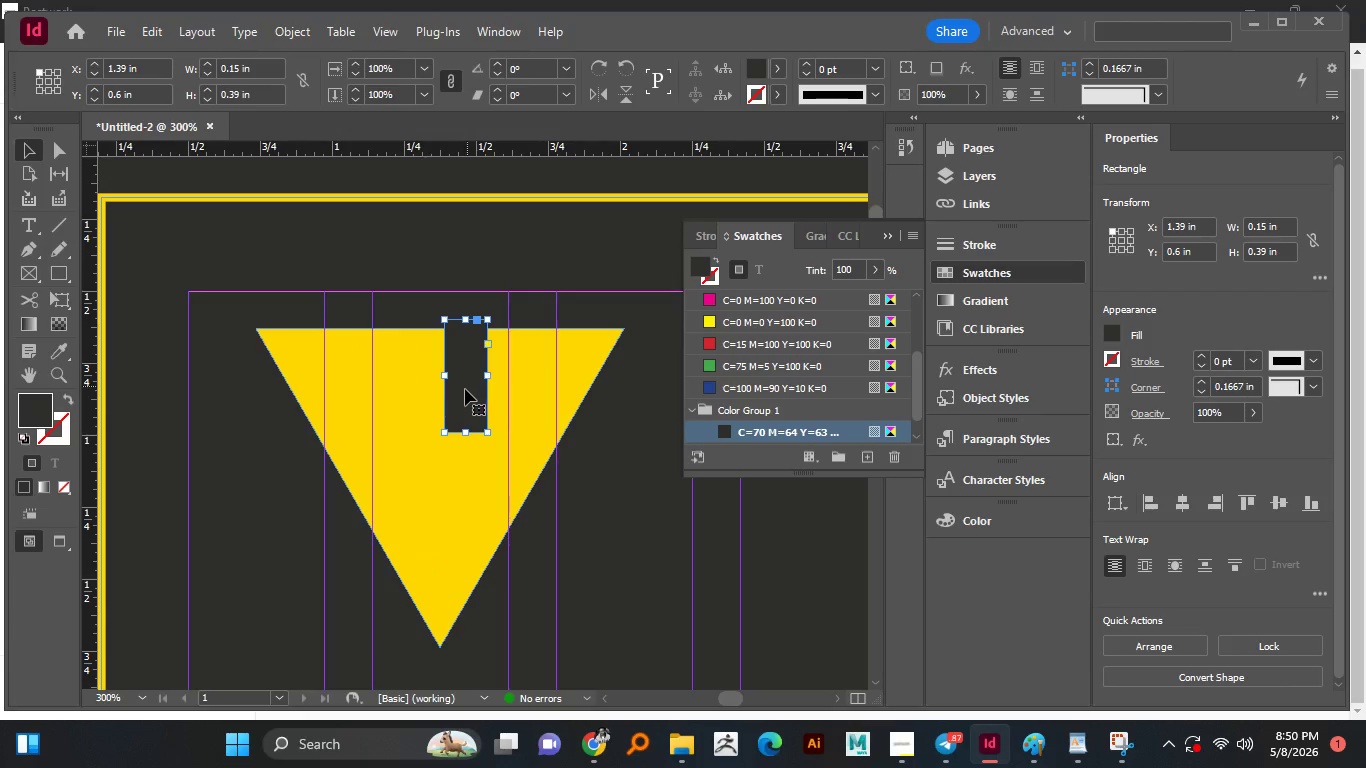 
scroll: coordinate [420, 362], scroll_direction: up, amount: 1.0
 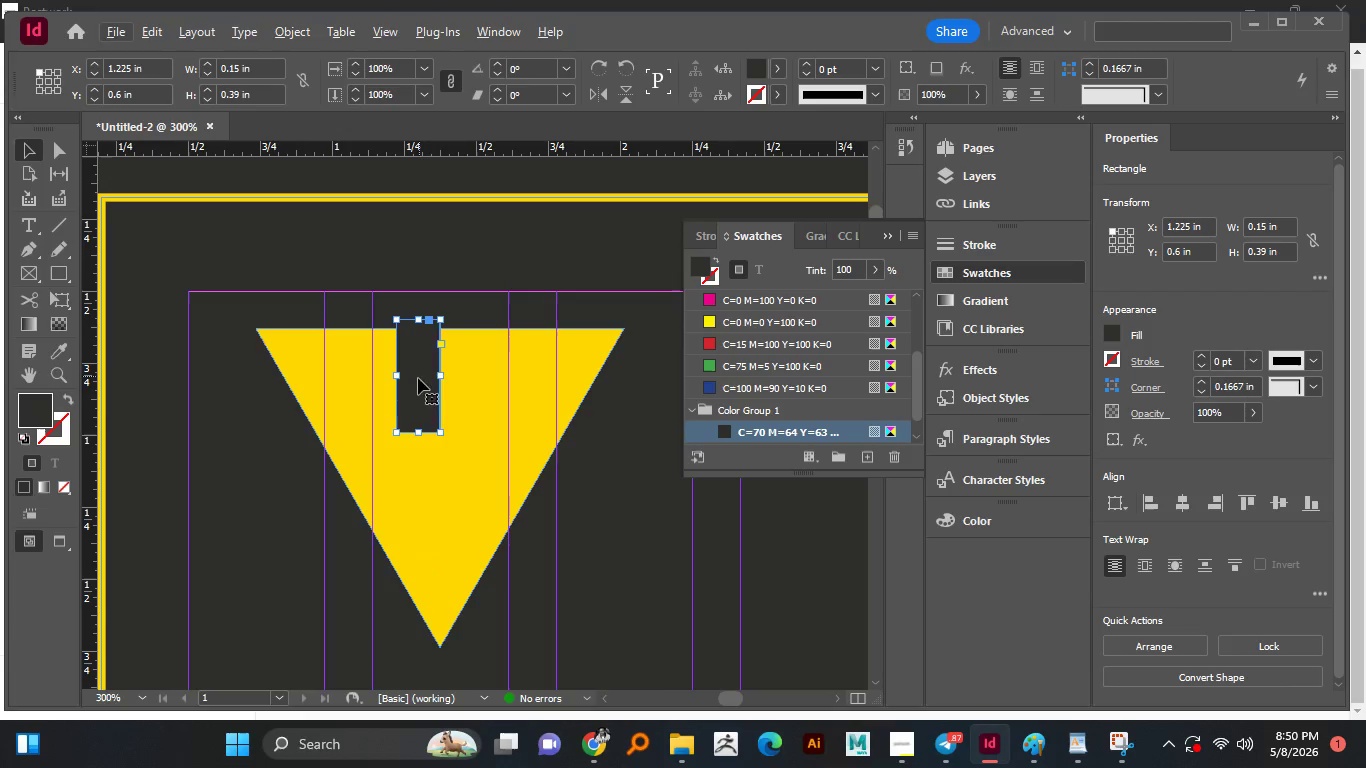 
hold_key(key=ShiftLeft, duration=1.5)
 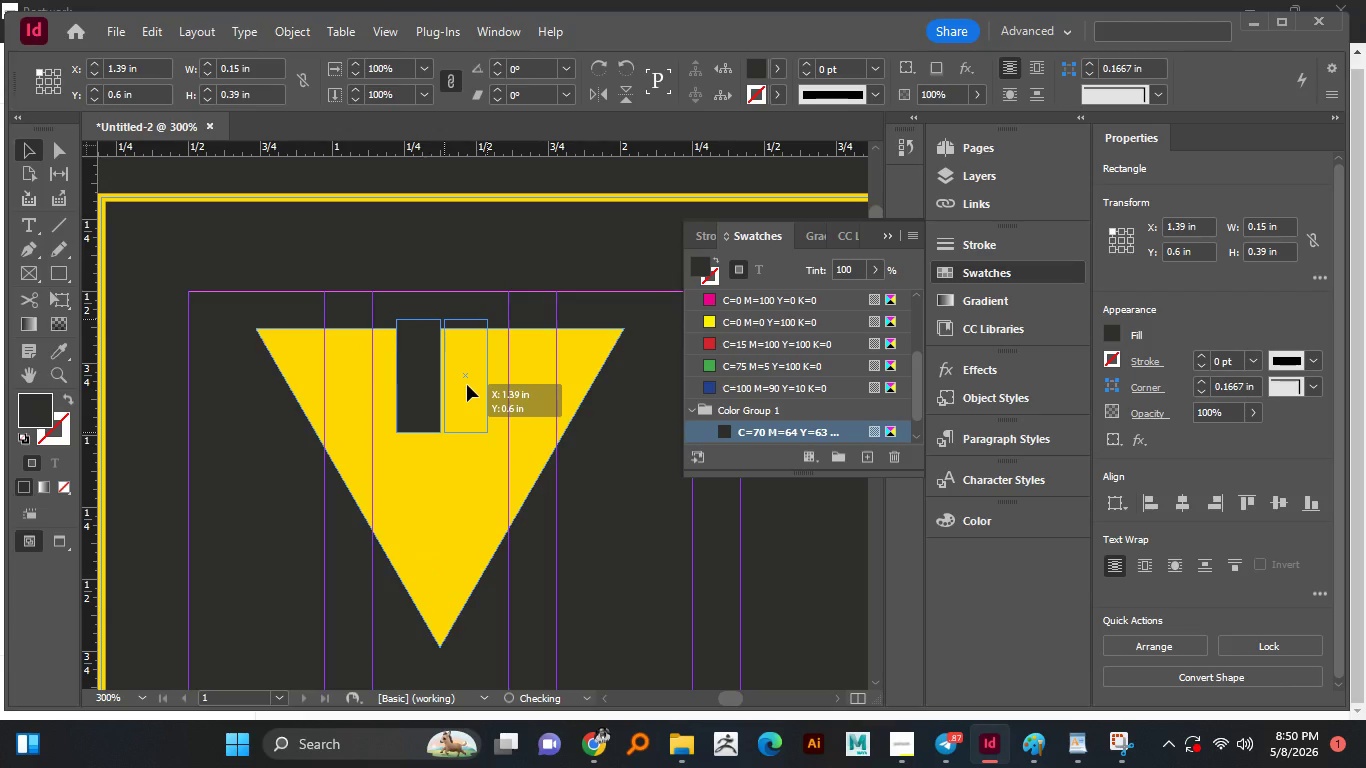 
hold_key(key=ShiftLeft, duration=1.22)
 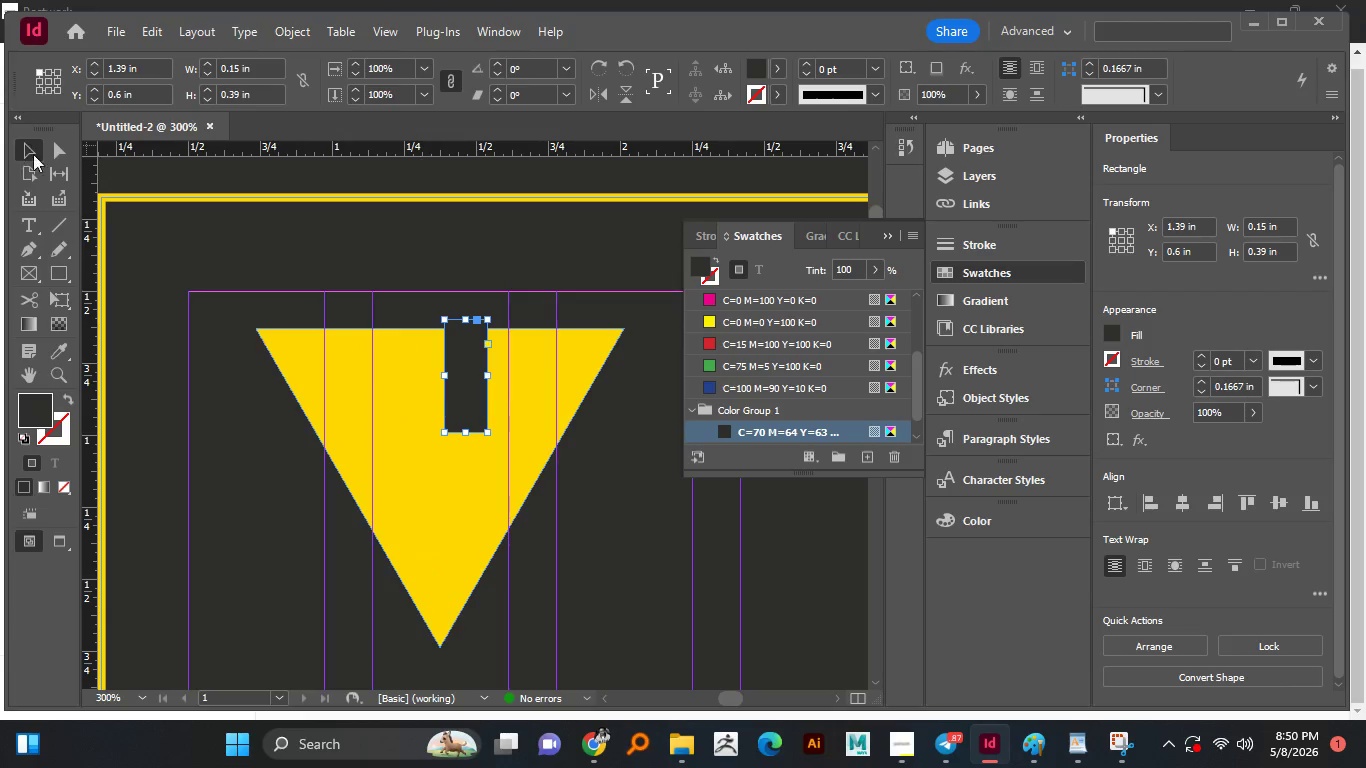 
left_click([60, 153])
 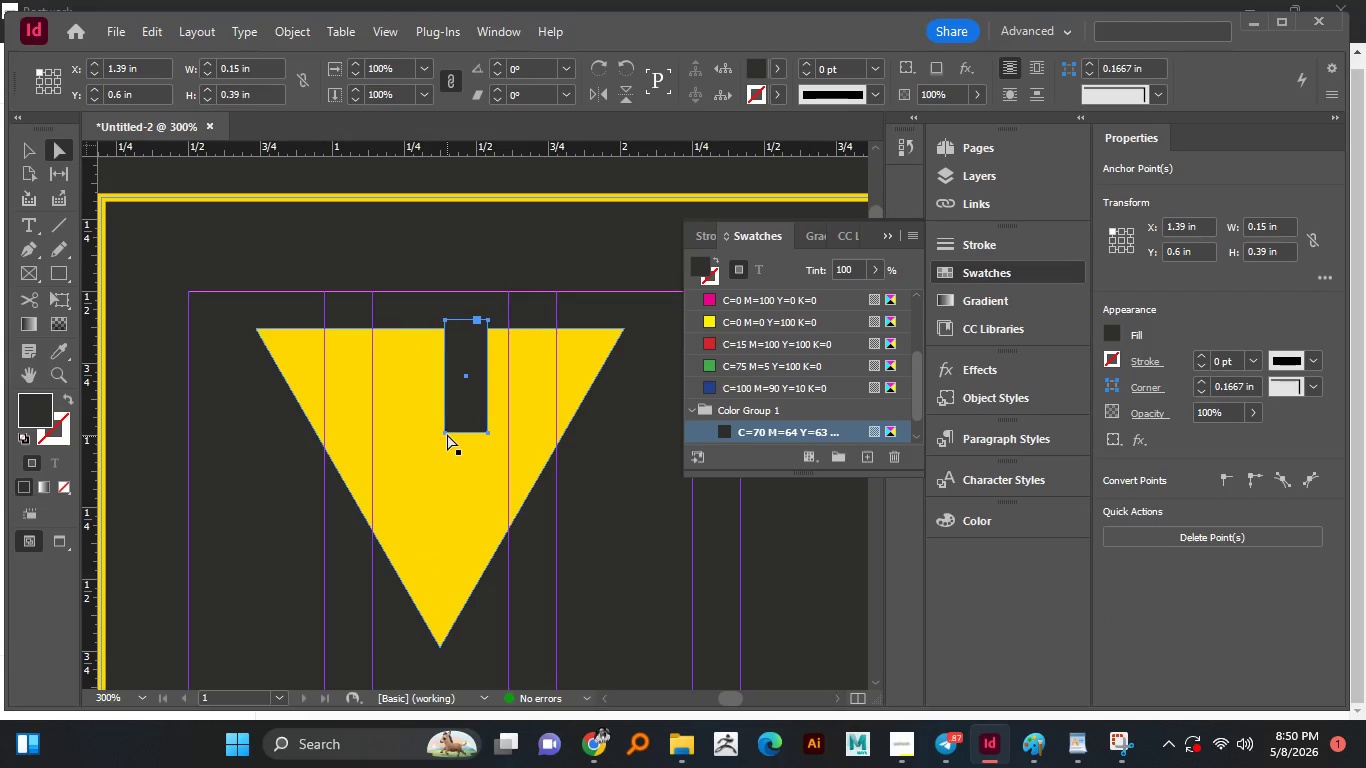 
left_click([446, 434])
 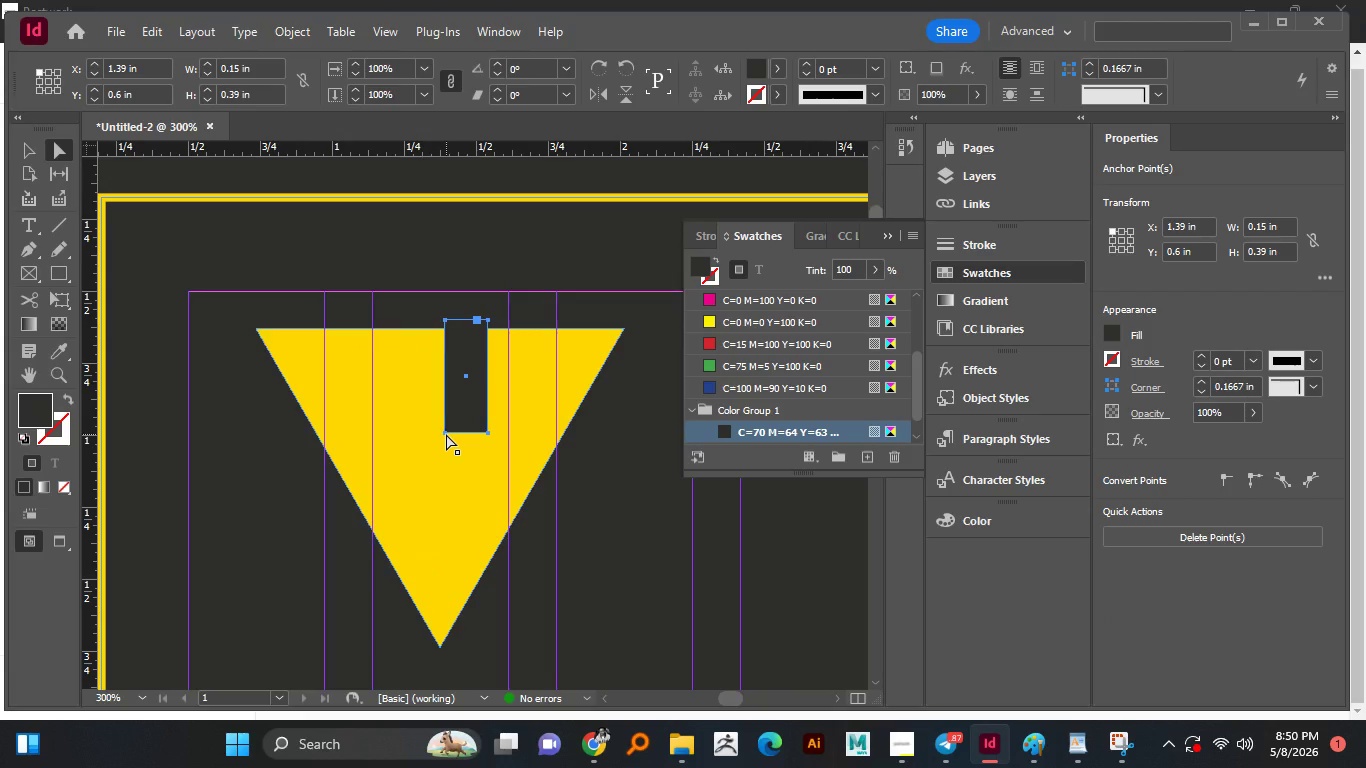 
left_click([446, 434])
 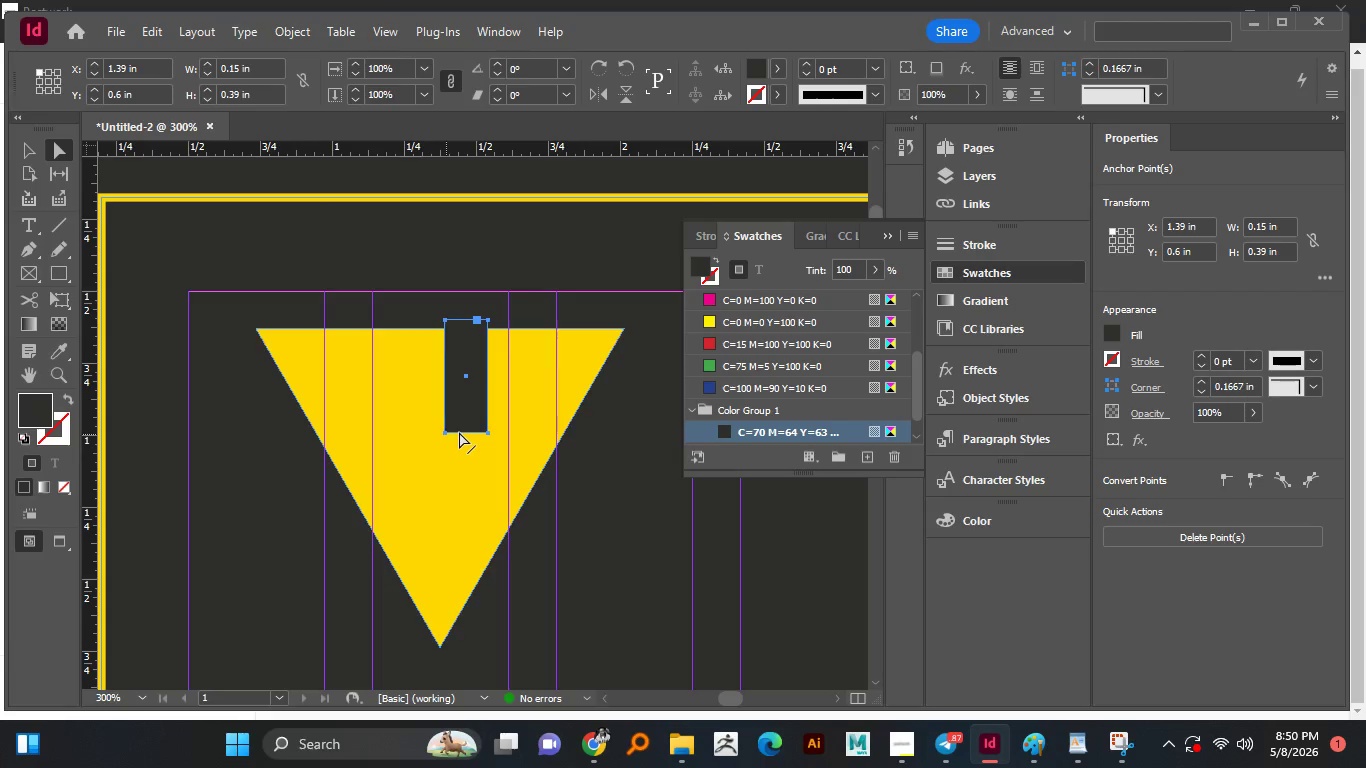 
hold_key(key=ShiftLeft, duration=1.52)
left_click([489, 432])
 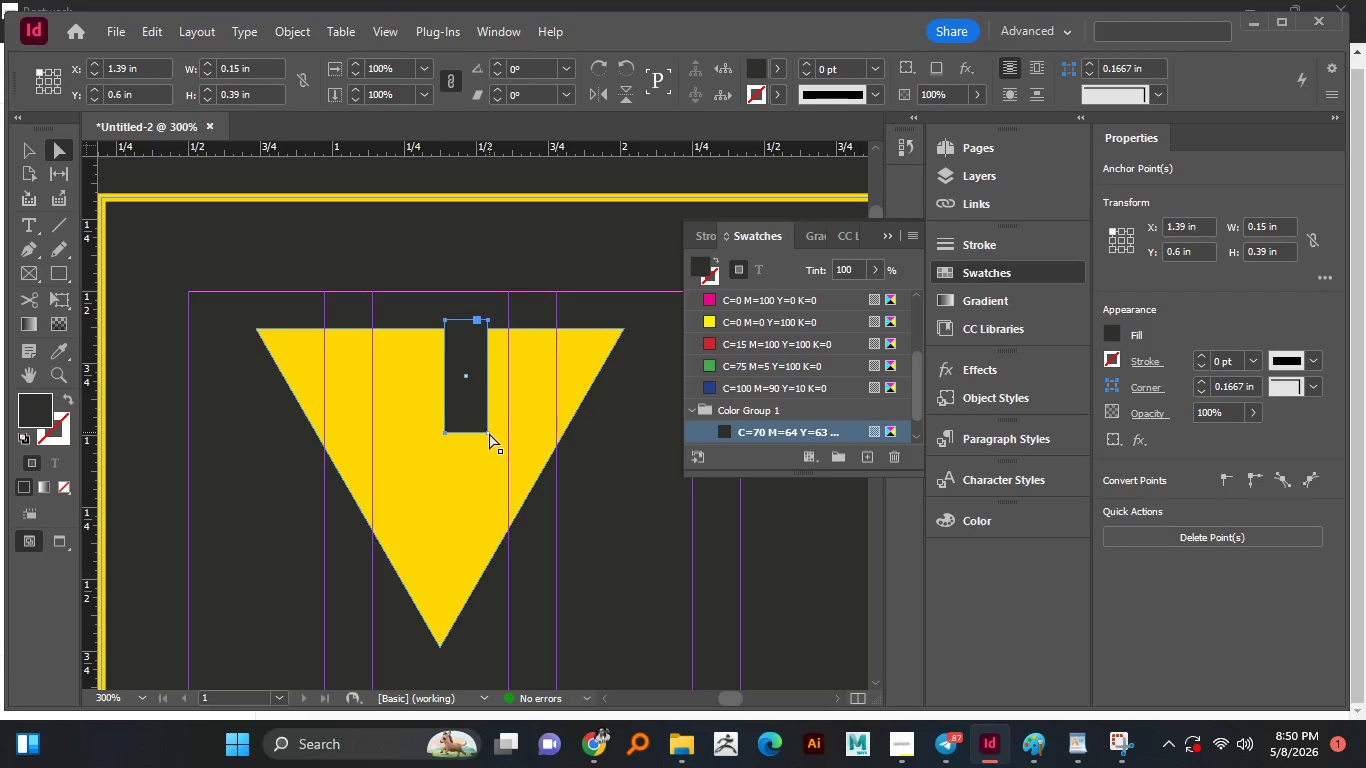 
key(Shift+ShiftLeft)
 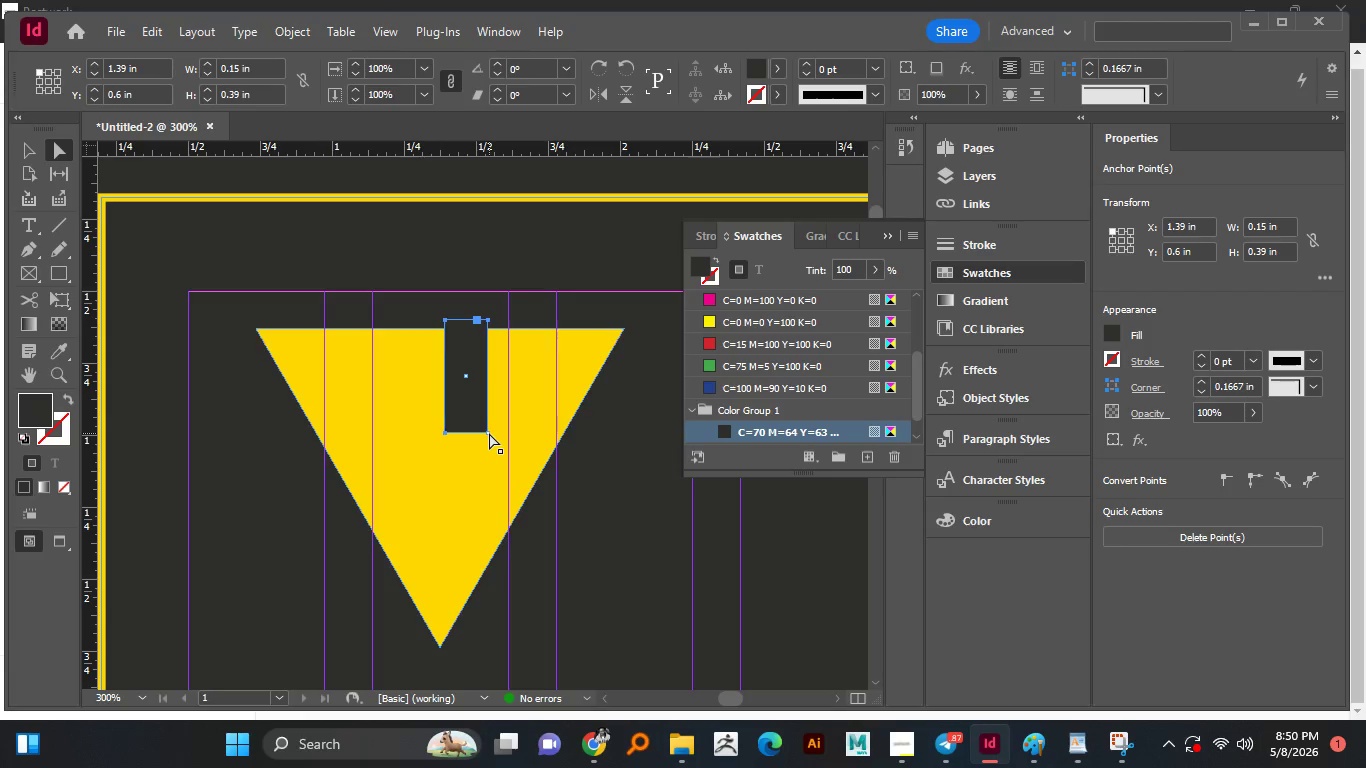 
key(Shift+ShiftLeft)
 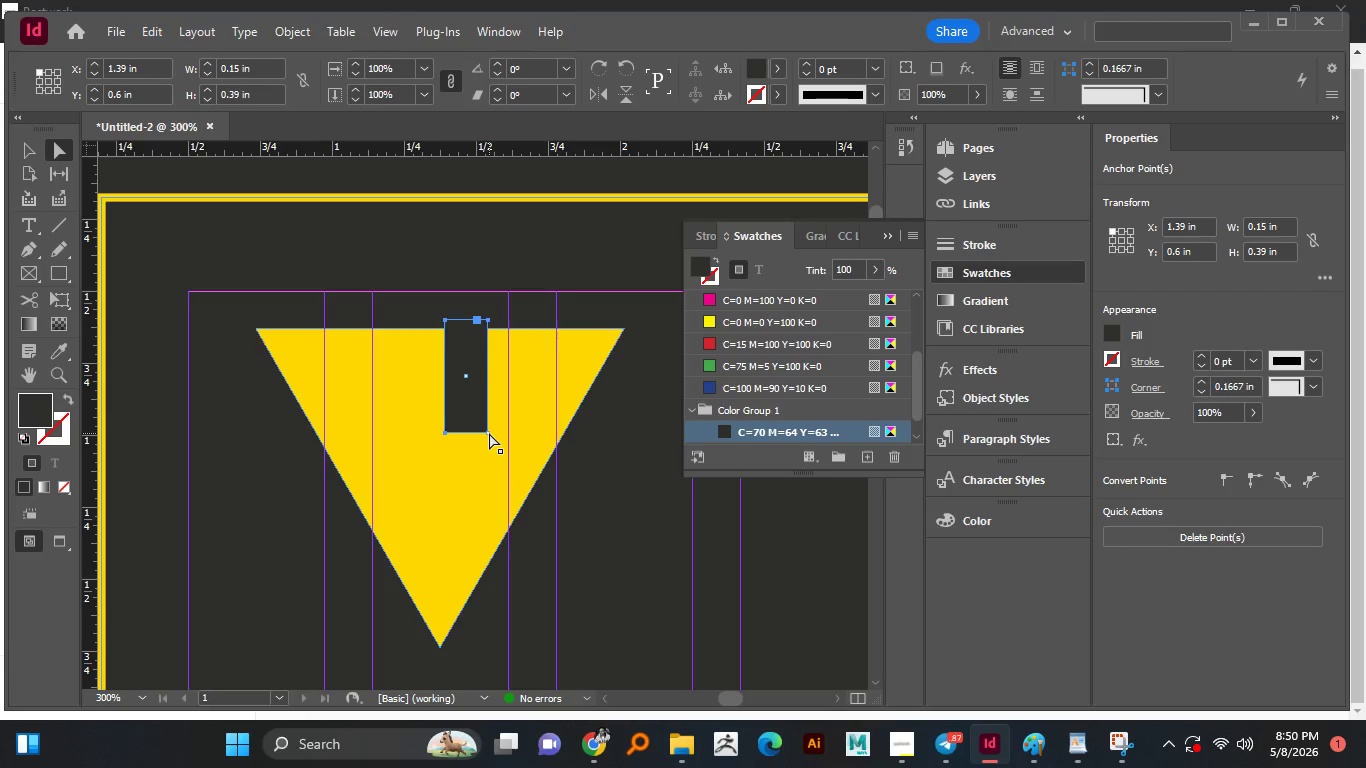 
key(Shift+ShiftLeft)
 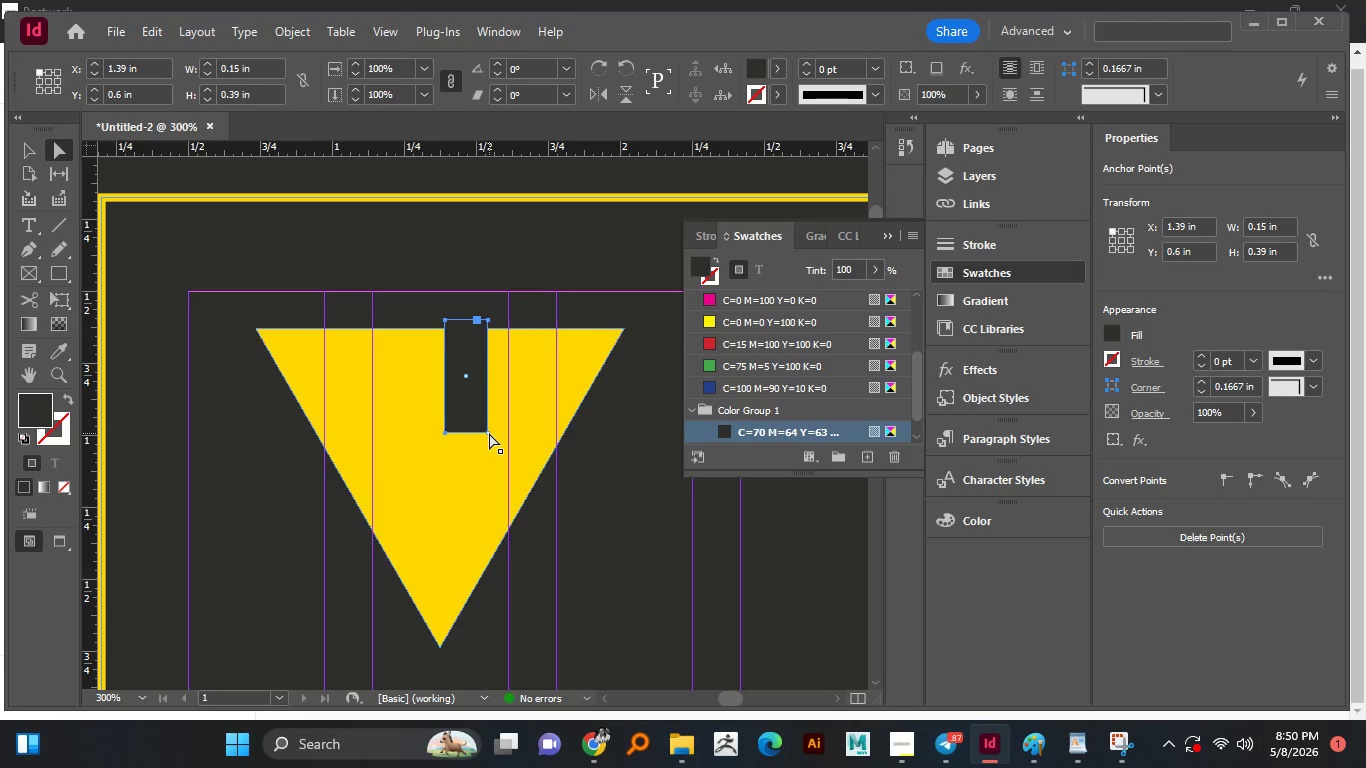 
key(Shift+ShiftLeft)
 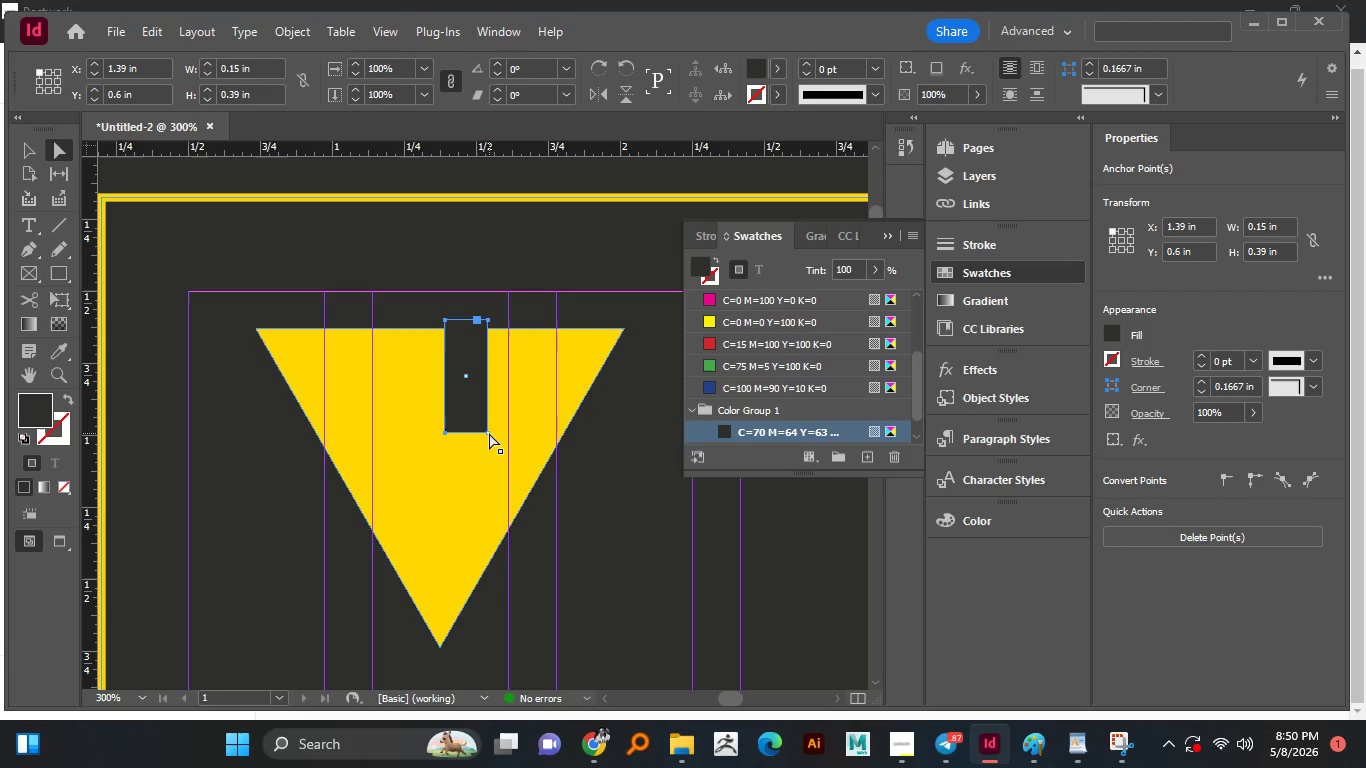 
key(Shift+ShiftLeft)
 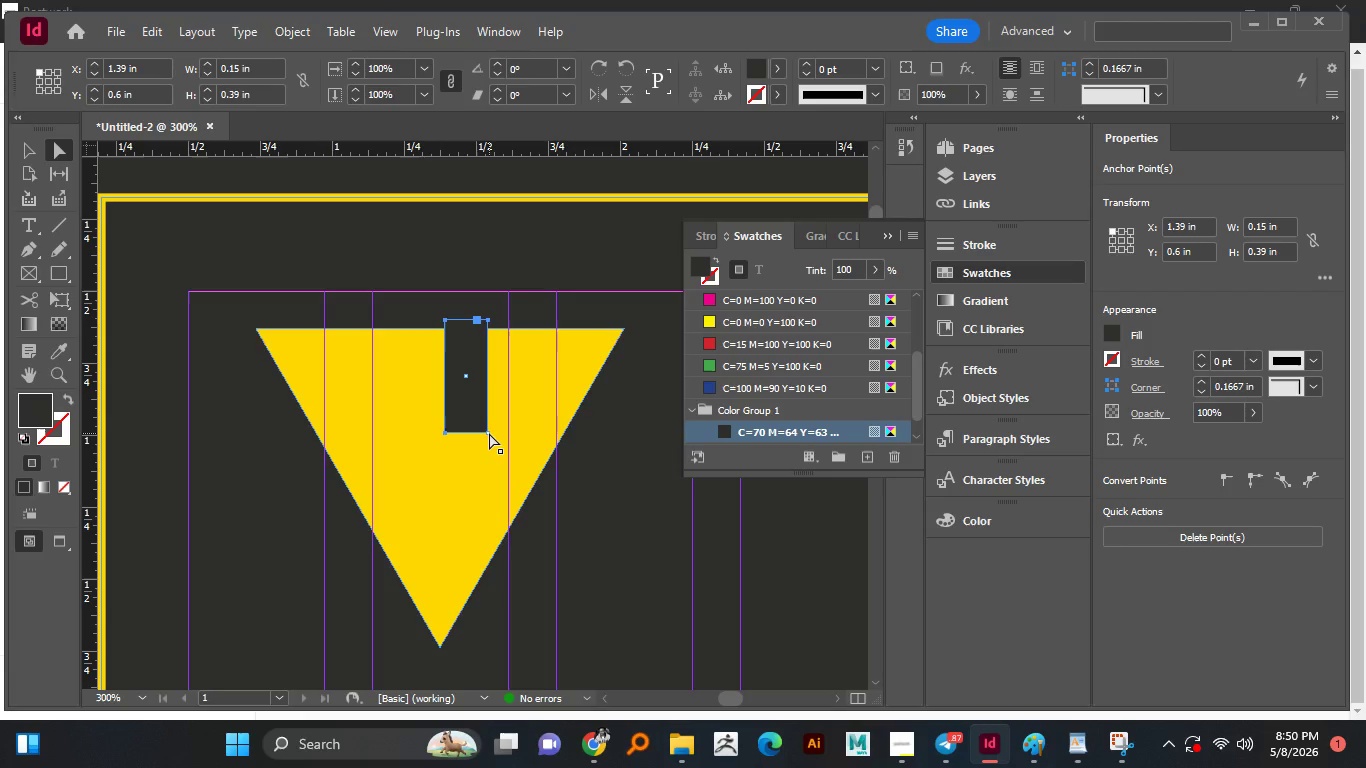 
key(Shift+ShiftLeft)
 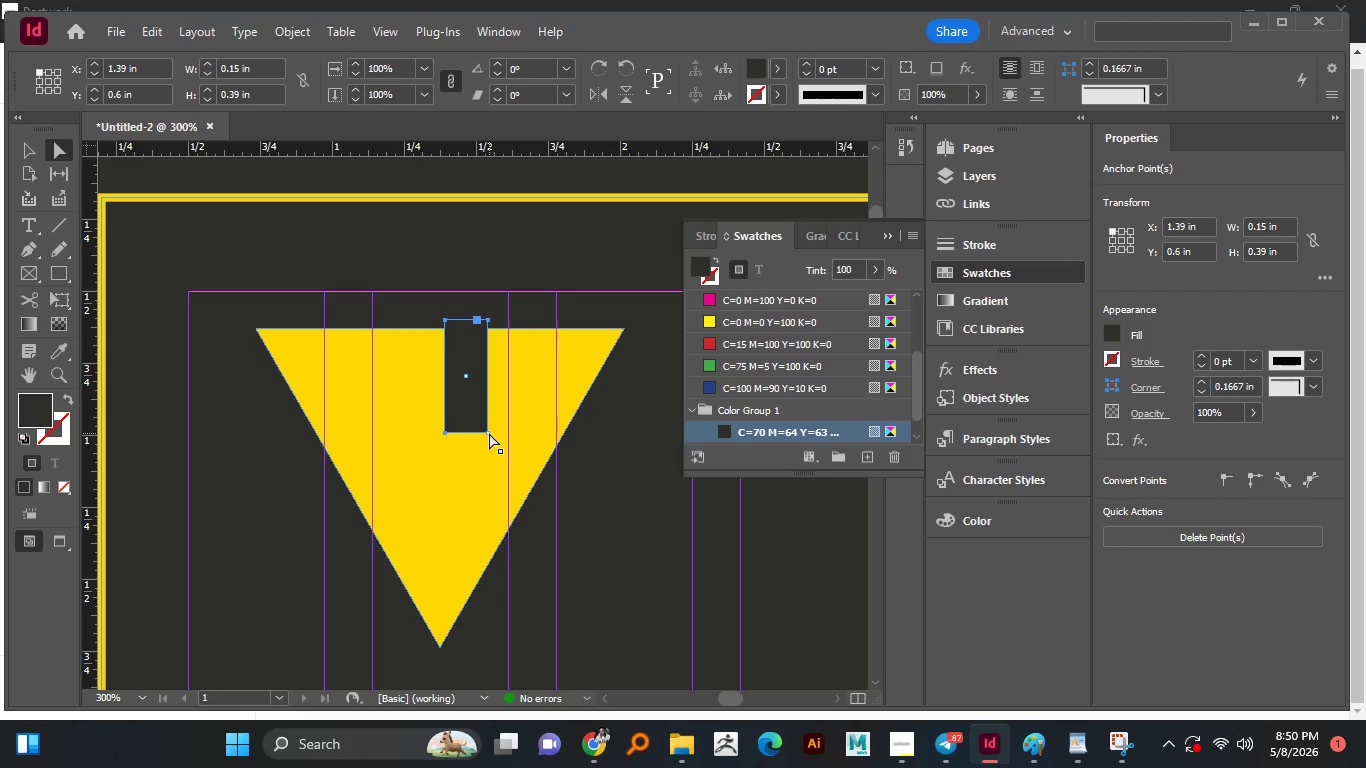 
key(Shift+ShiftLeft)
 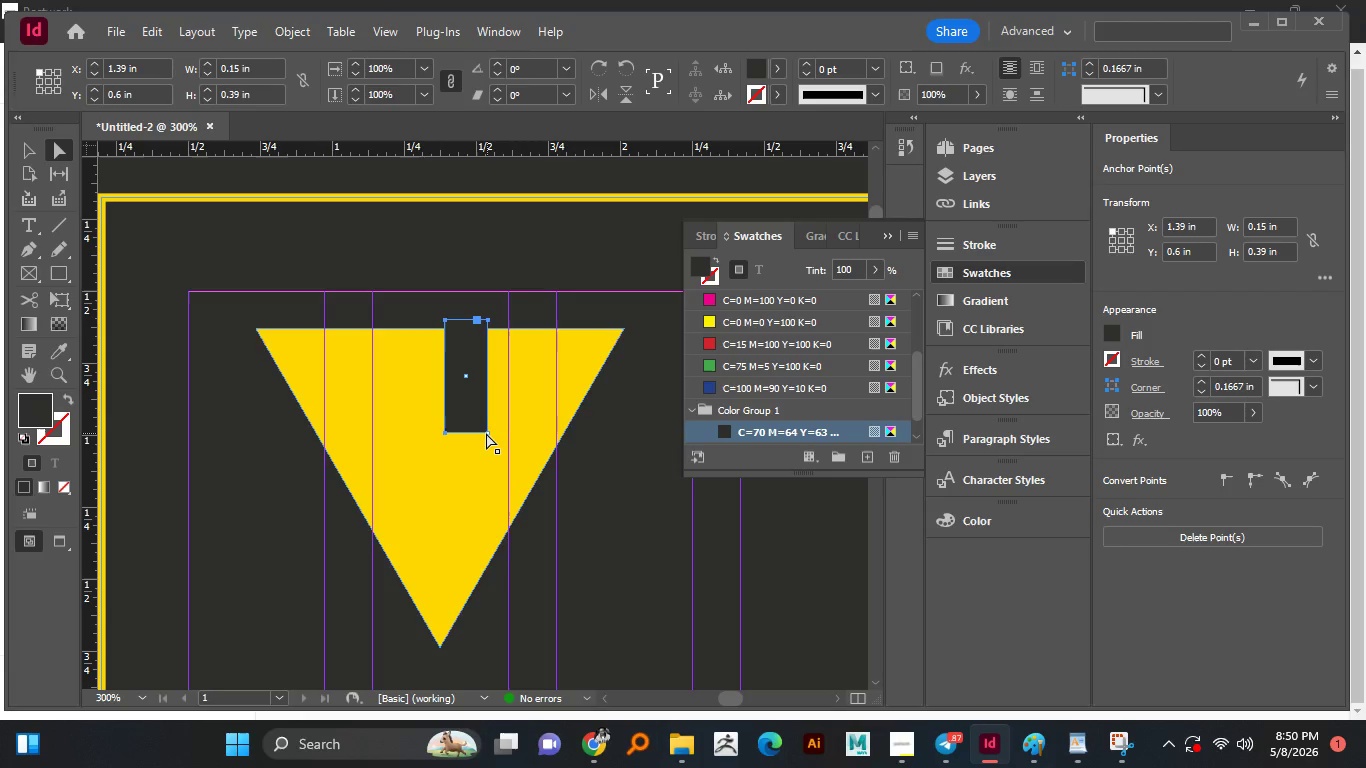 
hold_key(key=ShiftLeft, duration=0.88)
left_click([486, 433])
 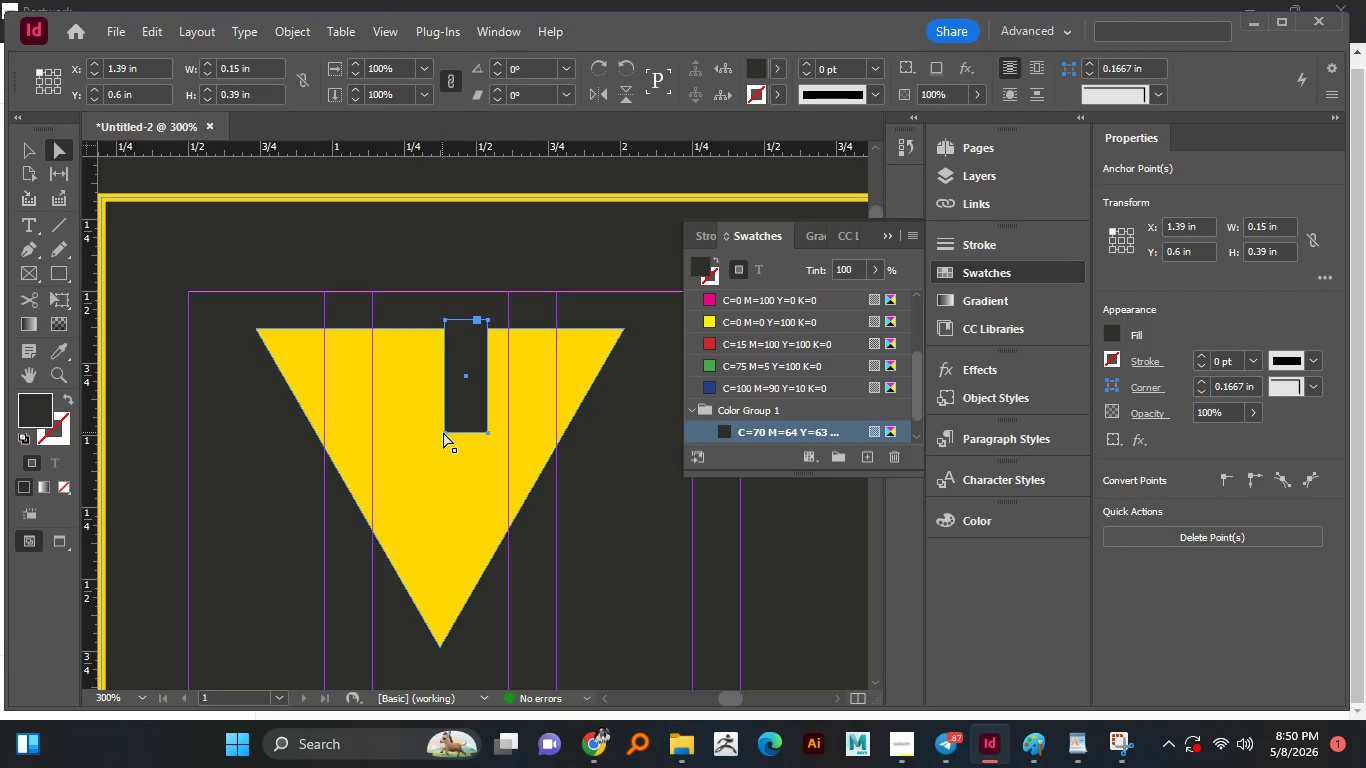 
left_click_drag(start_coordinate=[445, 434], to_coordinate=[429, 432])
 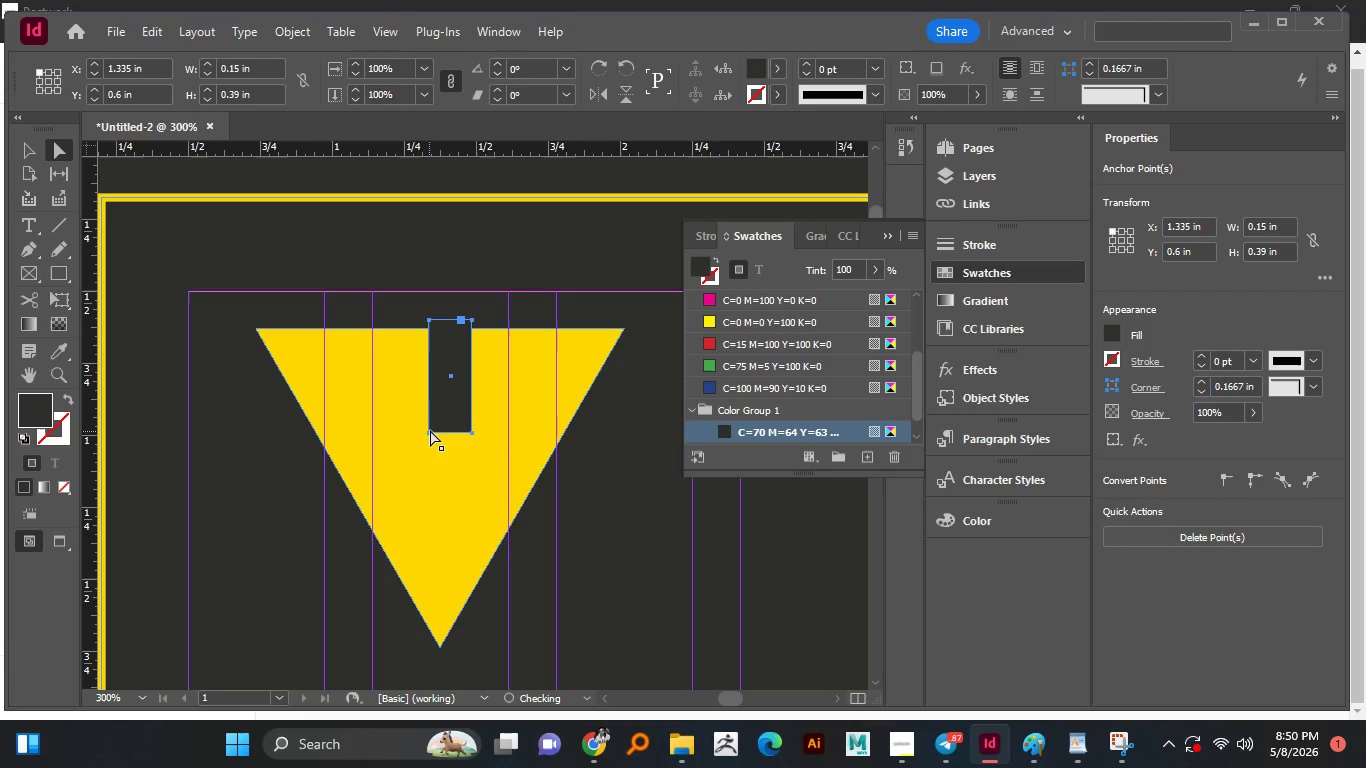 
hold_key(key=ShiftLeft, duration=0.66)
 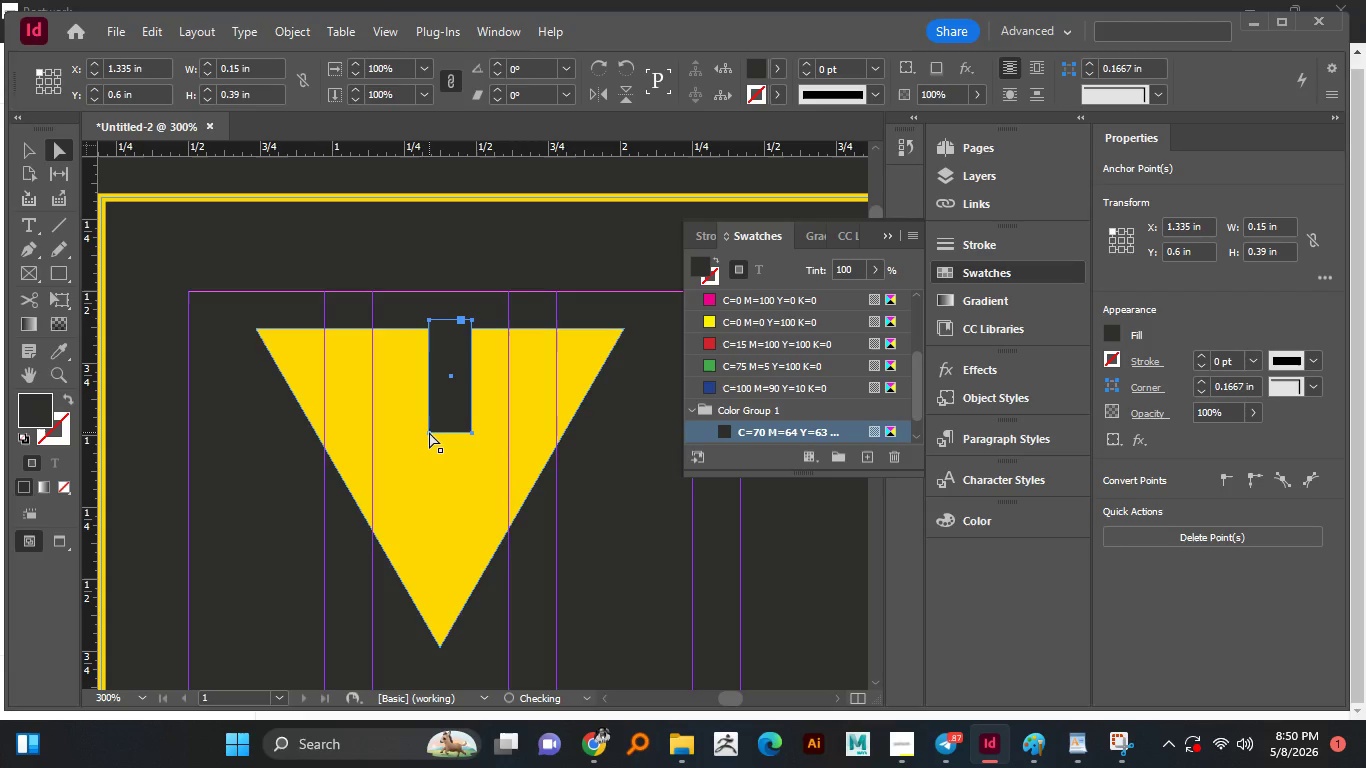 
key(Control+Z)
 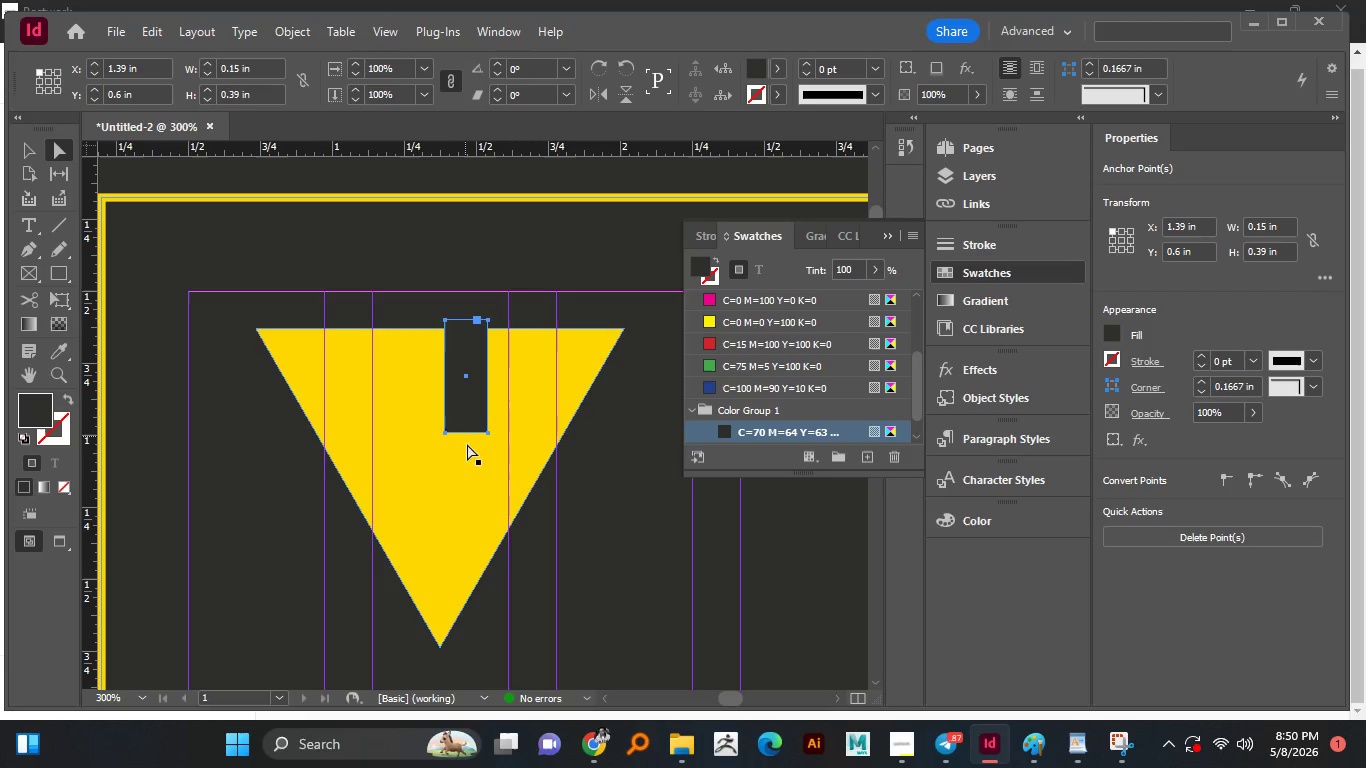 
left_click([467, 457])
 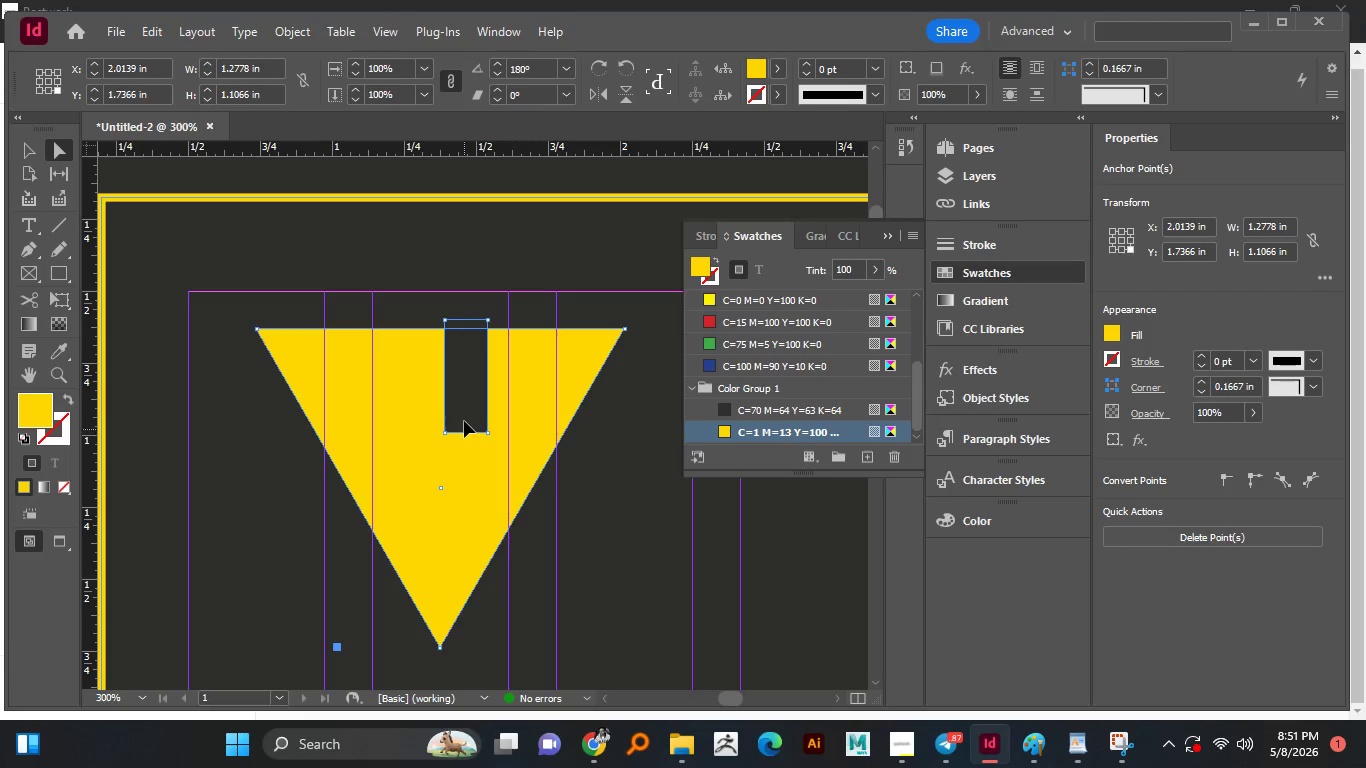 
left_click([464, 420])
 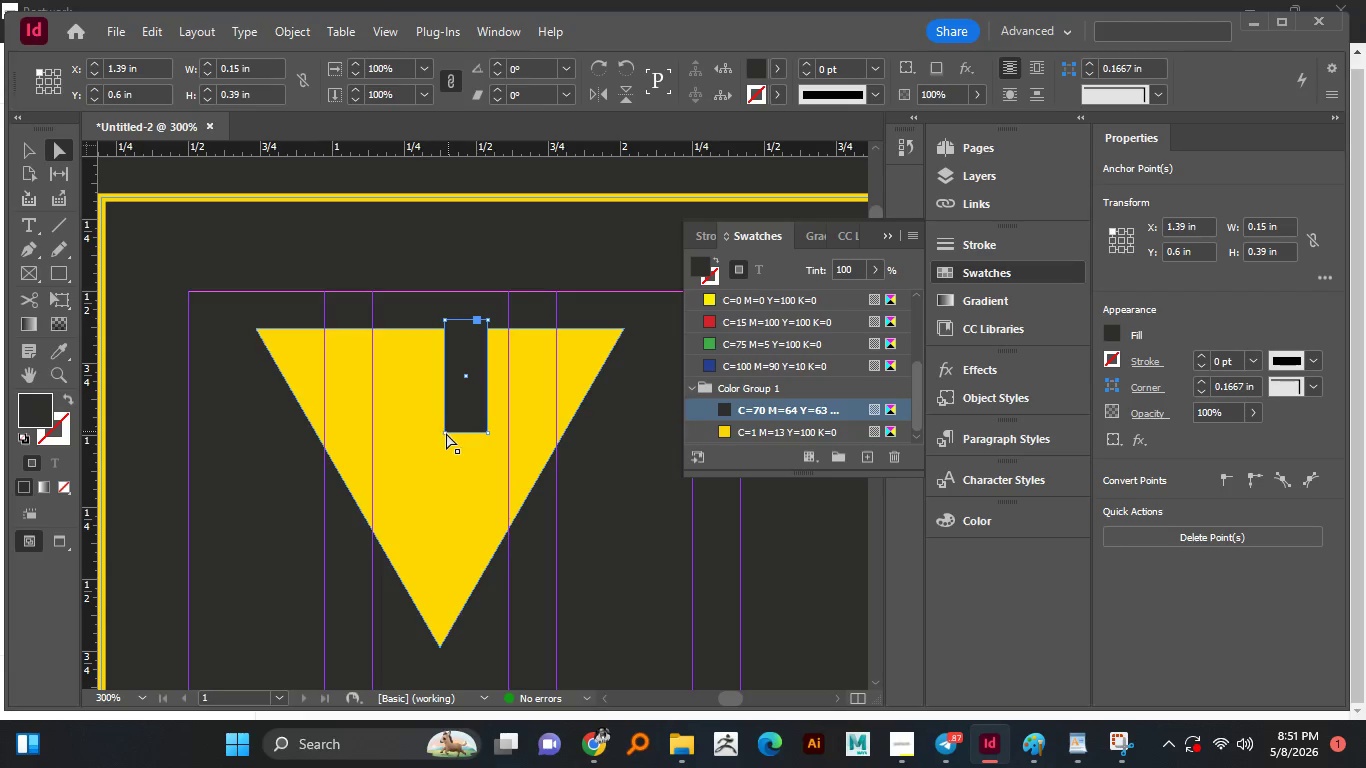 
left_click([446, 433])
 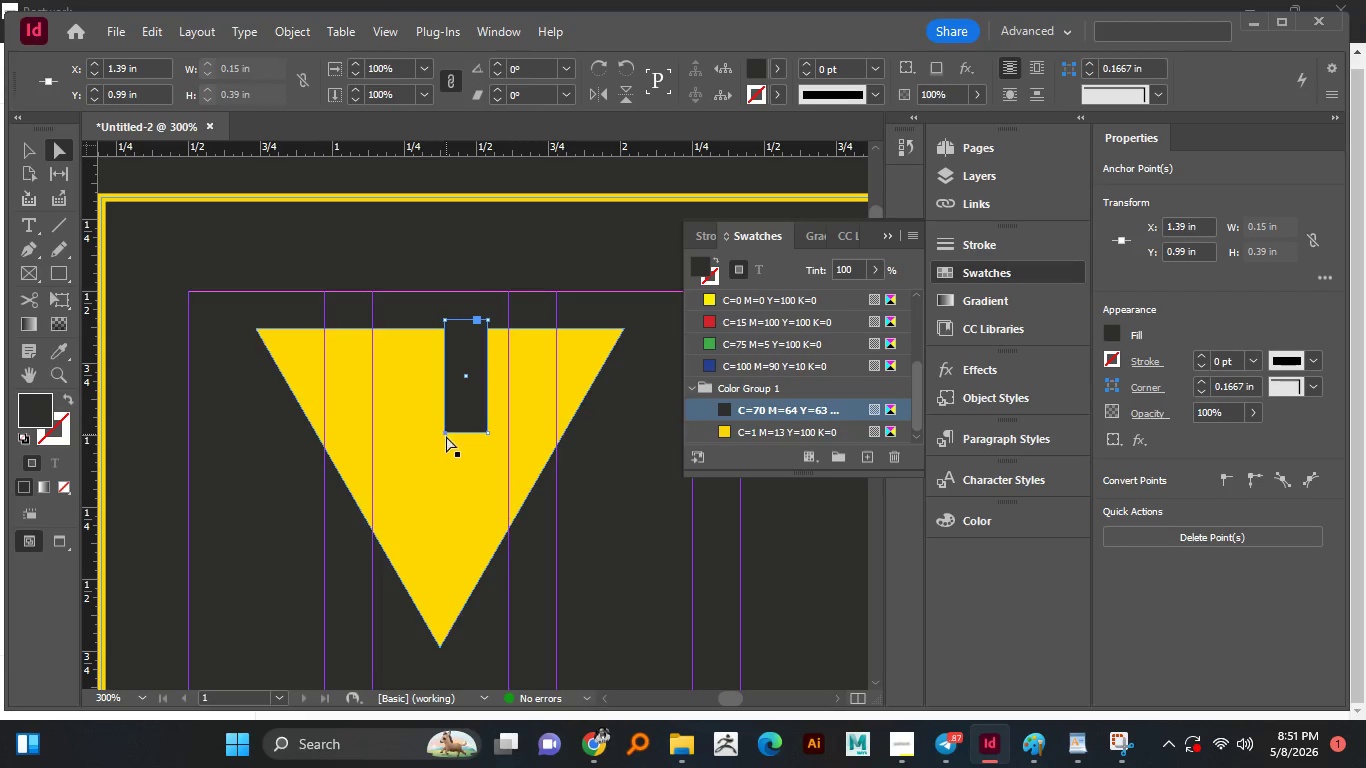 
hold_key(key=ShiftLeft, duration=1.5)
left_click([489, 432])
 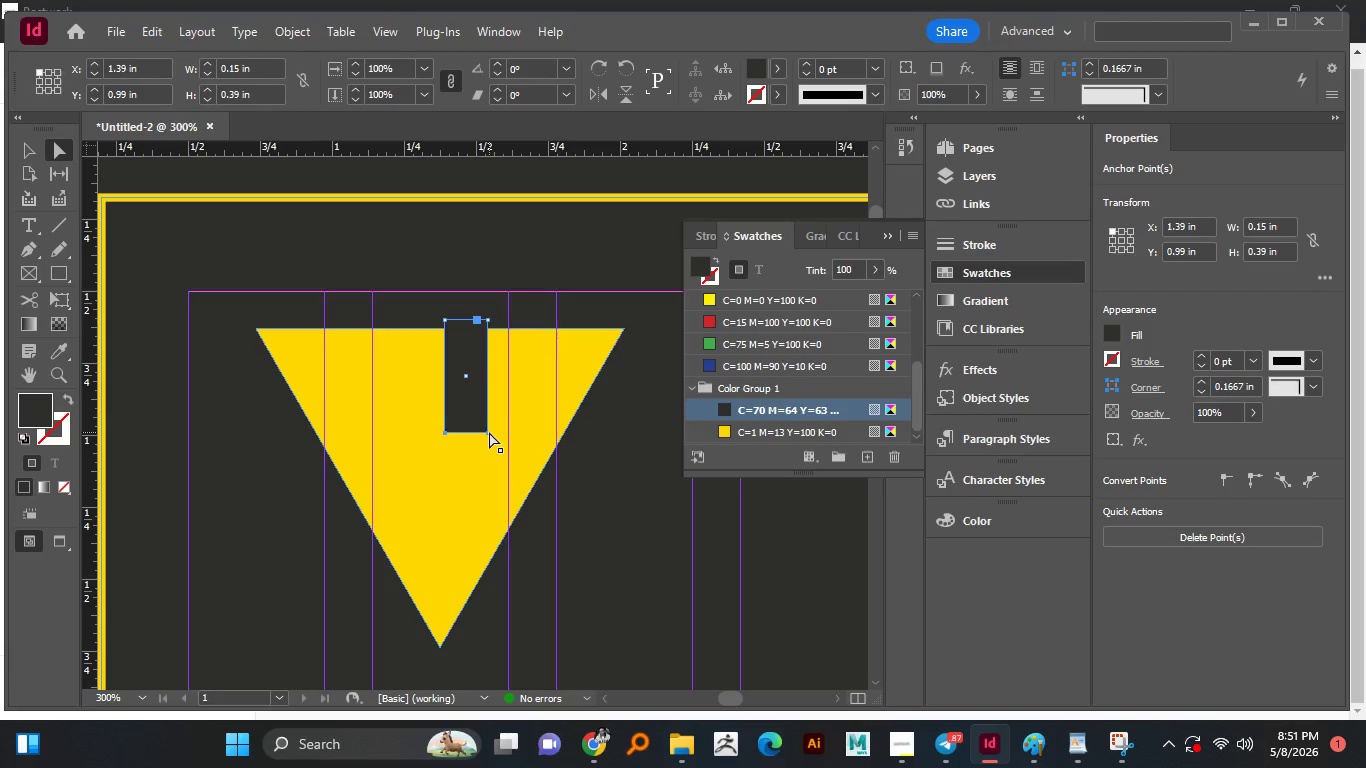 
hold_key(key=ShiftLeft, duration=0.47)
 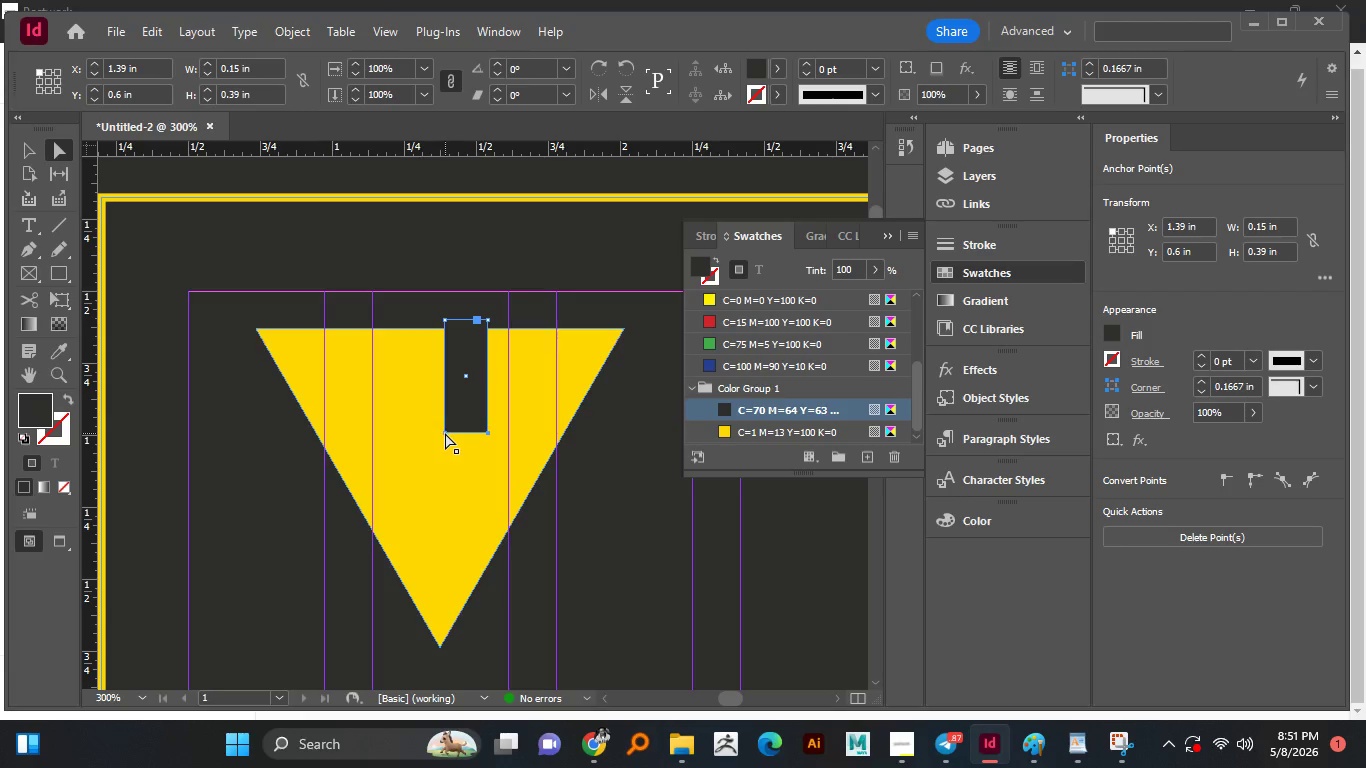 
left_click_drag(start_coordinate=[446, 433], to_coordinate=[420, 432])
 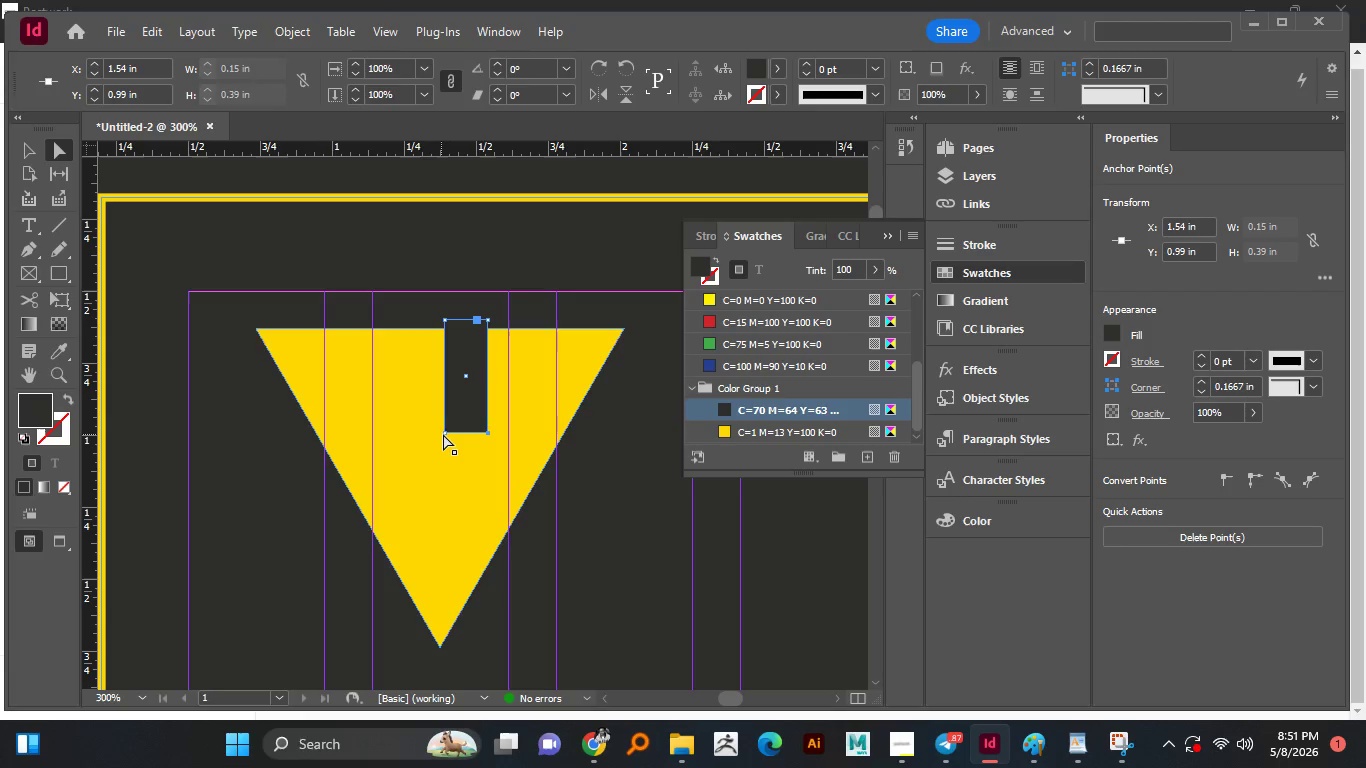 
hold_key(key=ShiftLeft, duration=1.25)
 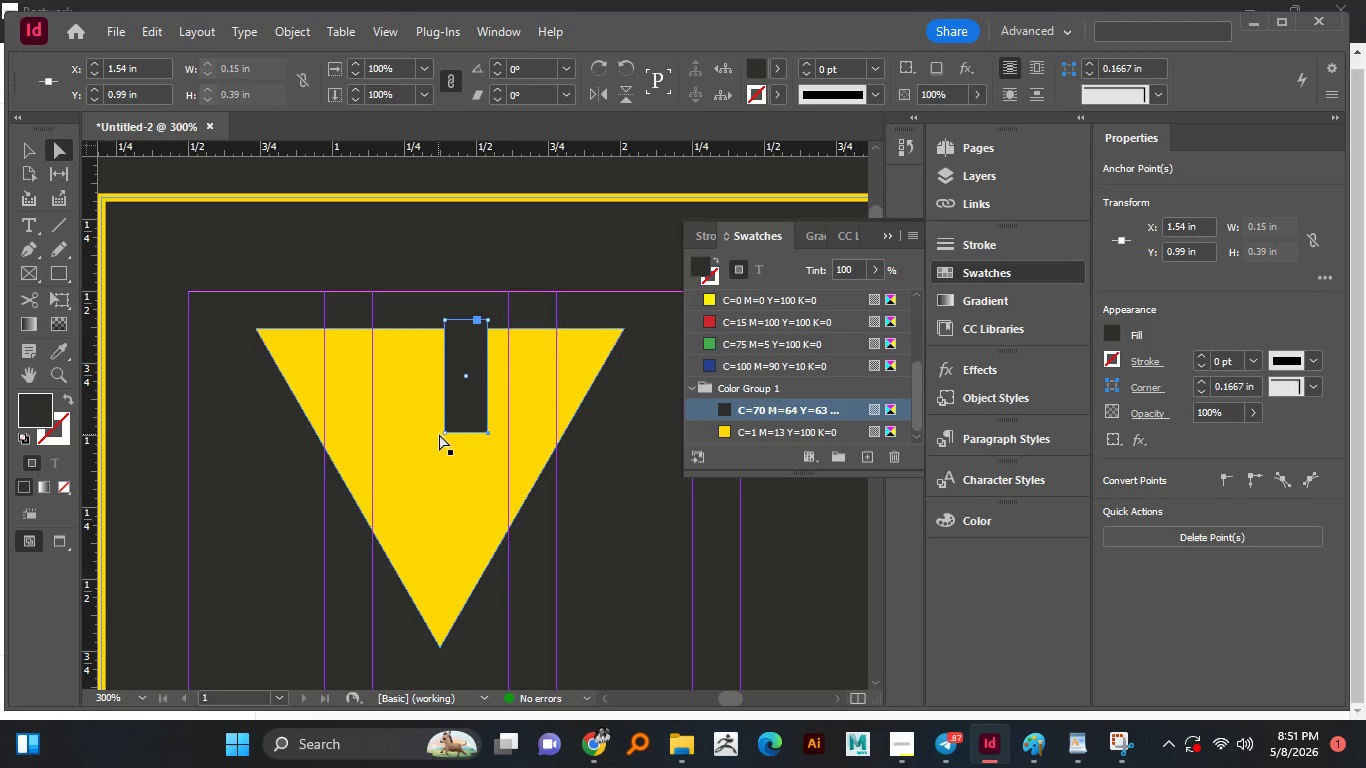 
hold_key(key=ShiftLeft, duration=1.16)
left_click([446, 434])
 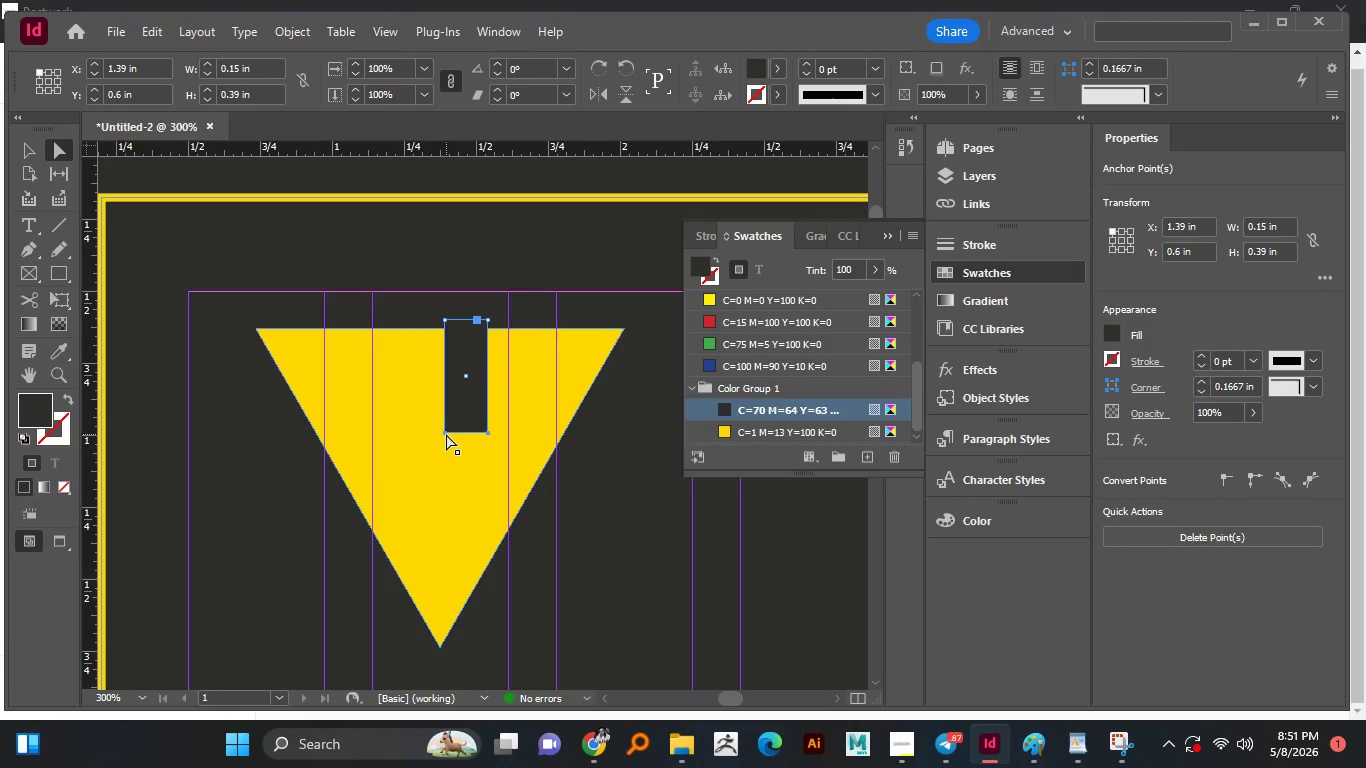 
left_click_drag(start_coordinate=[446, 434], to_coordinate=[426, 432])
 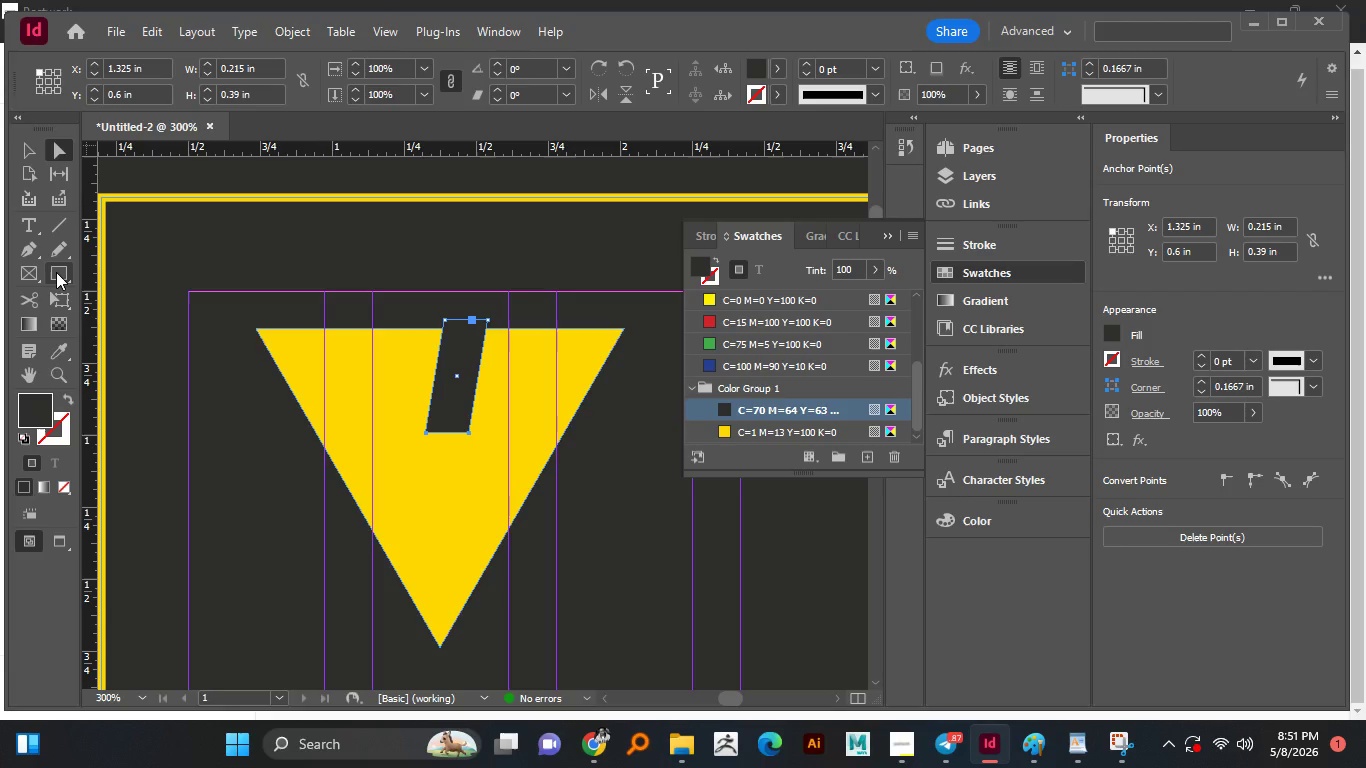 
wait(16.55)
 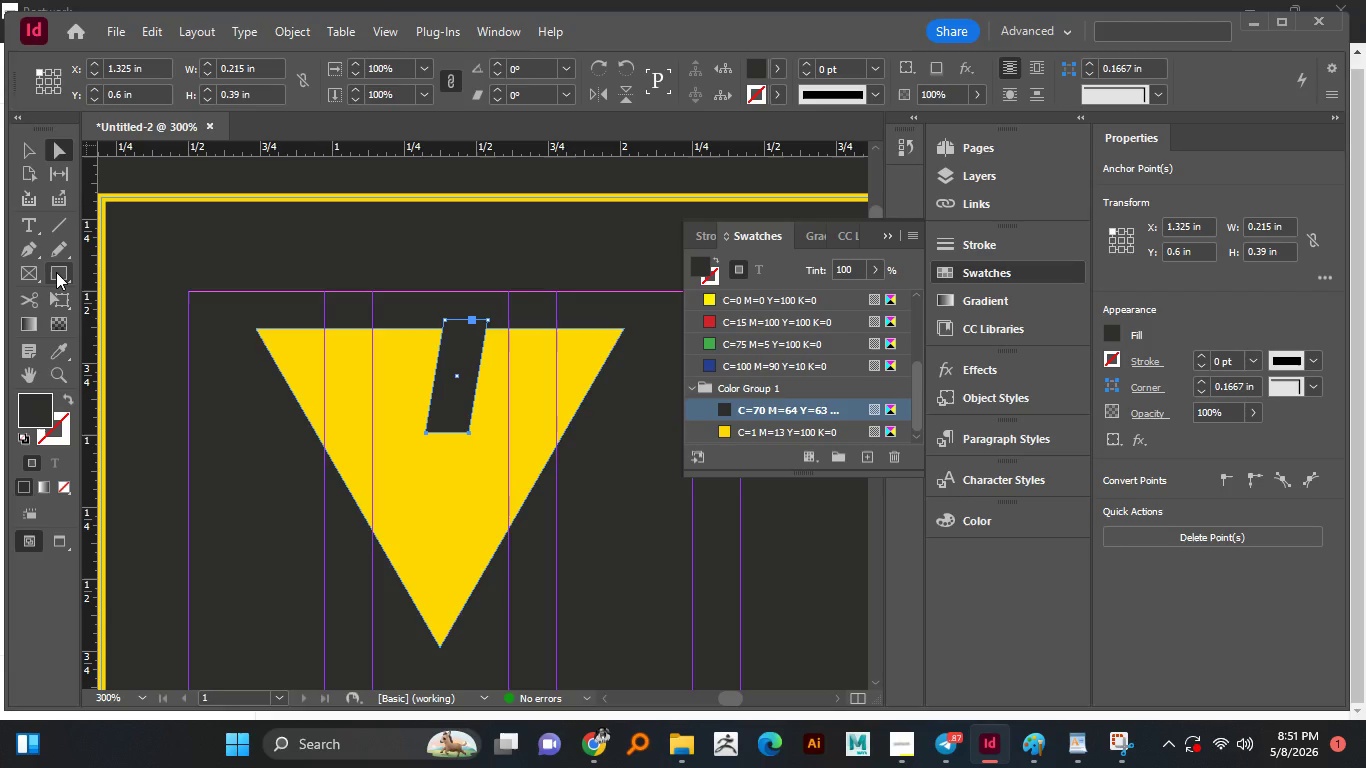 
left_click_drag(start_coordinate=[431, 404], to_coordinate=[507, 435])
 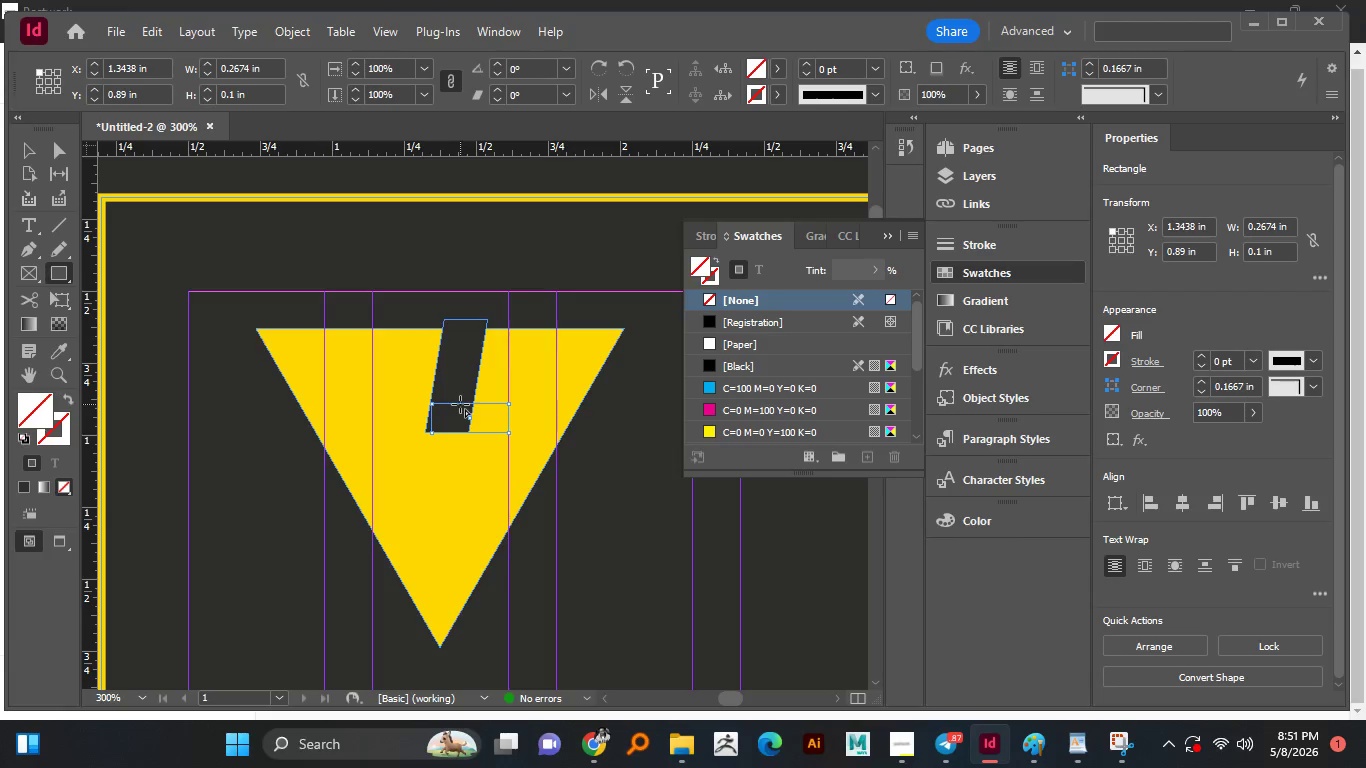 
key(V)
 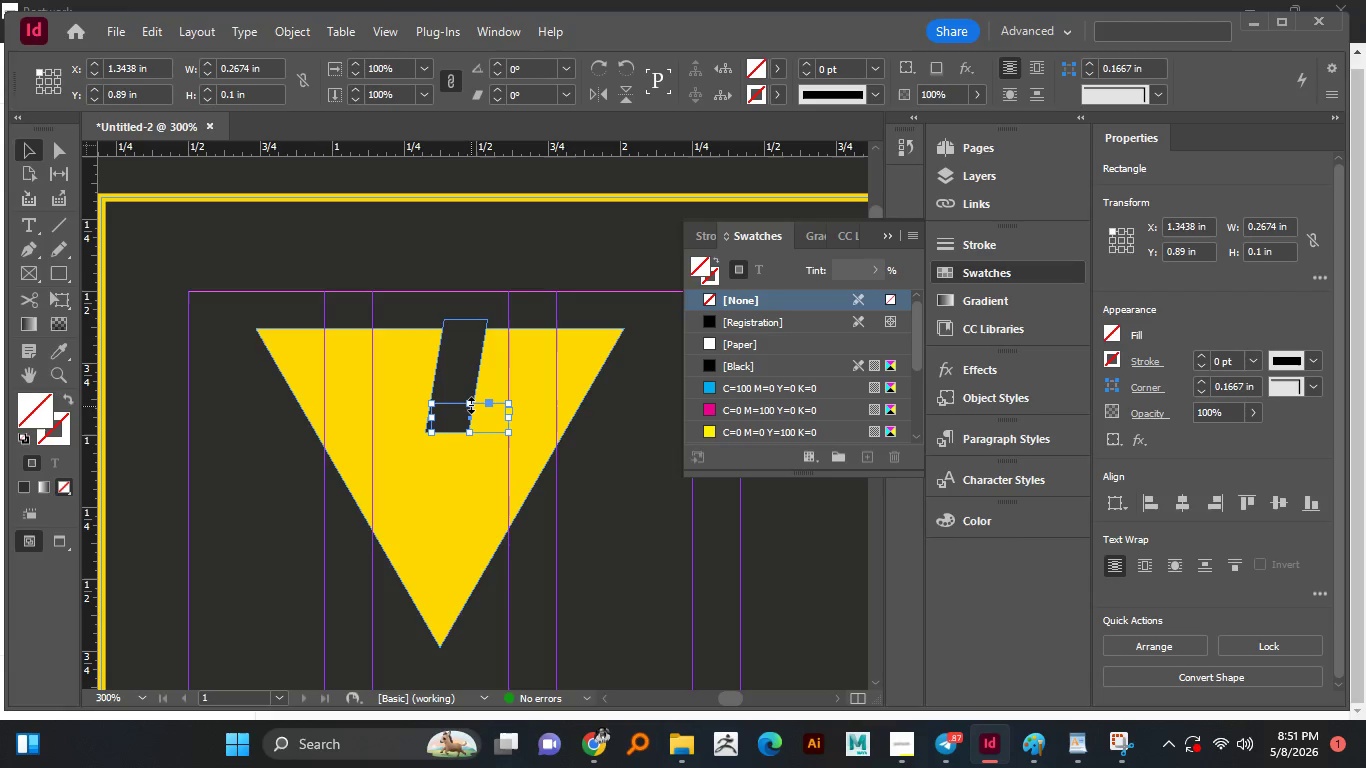 
left_click_drag(start_coordinate=[471, 405], to_coordinate=[471, 397])
 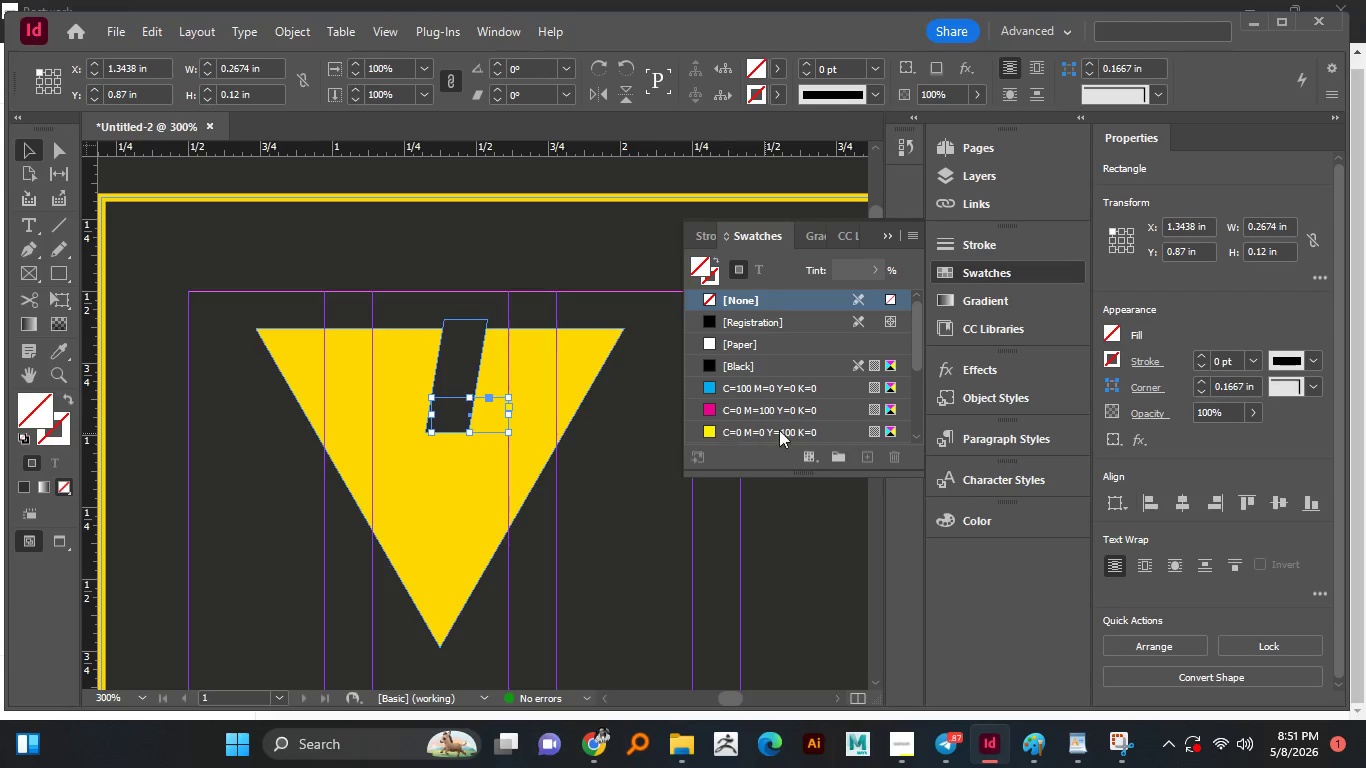 
scroll: coordinate [744, 426], scroll_direction: down, amount: 9.0
 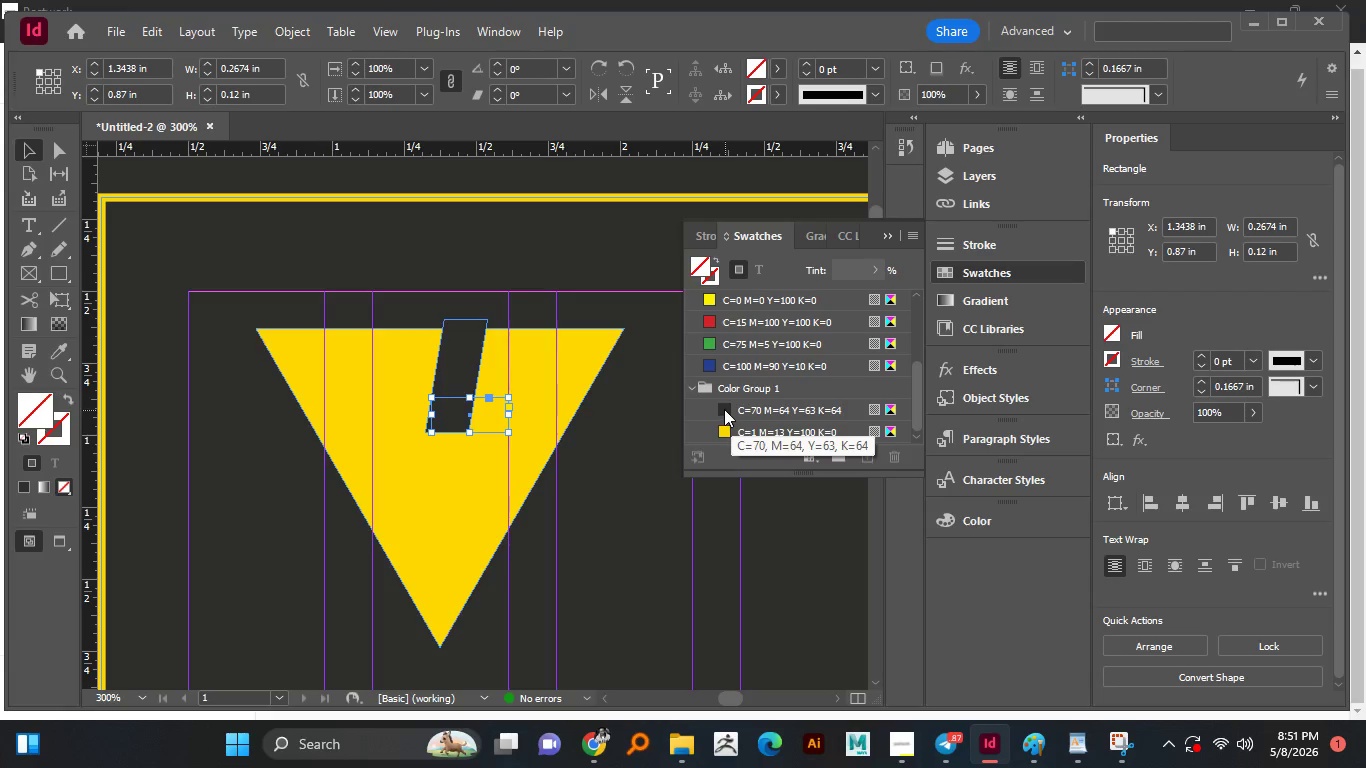 
left_click([724, 409])
 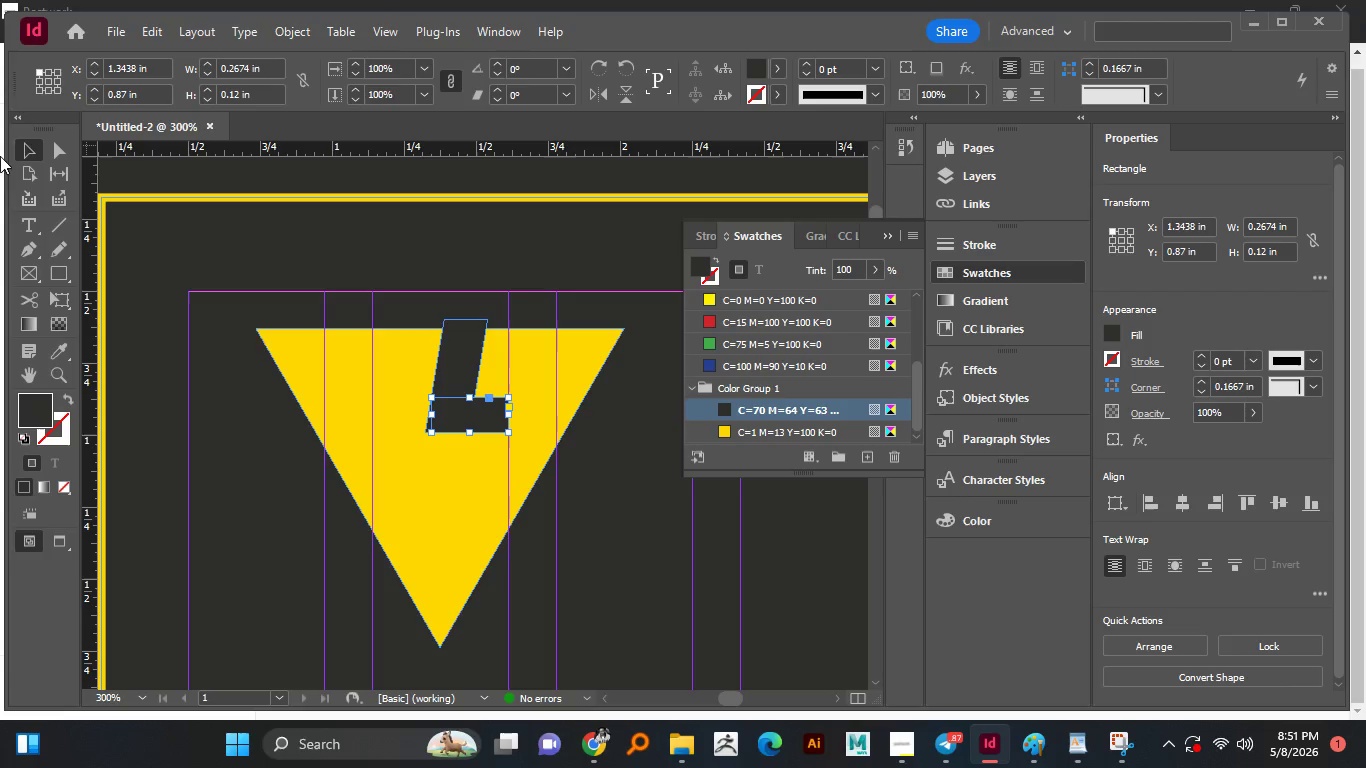 
left_click([28, 144])
 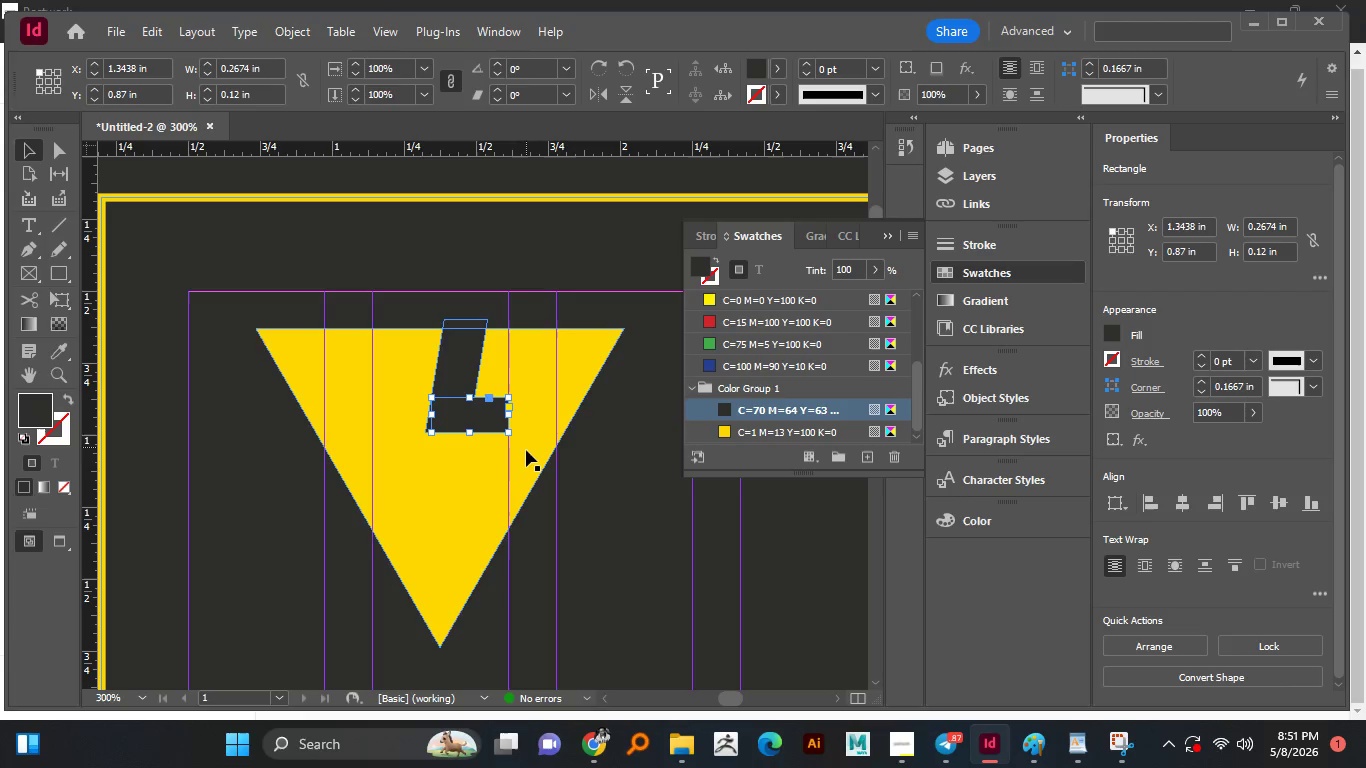 
hold_key(key=AltLeft, duration=0.86)
 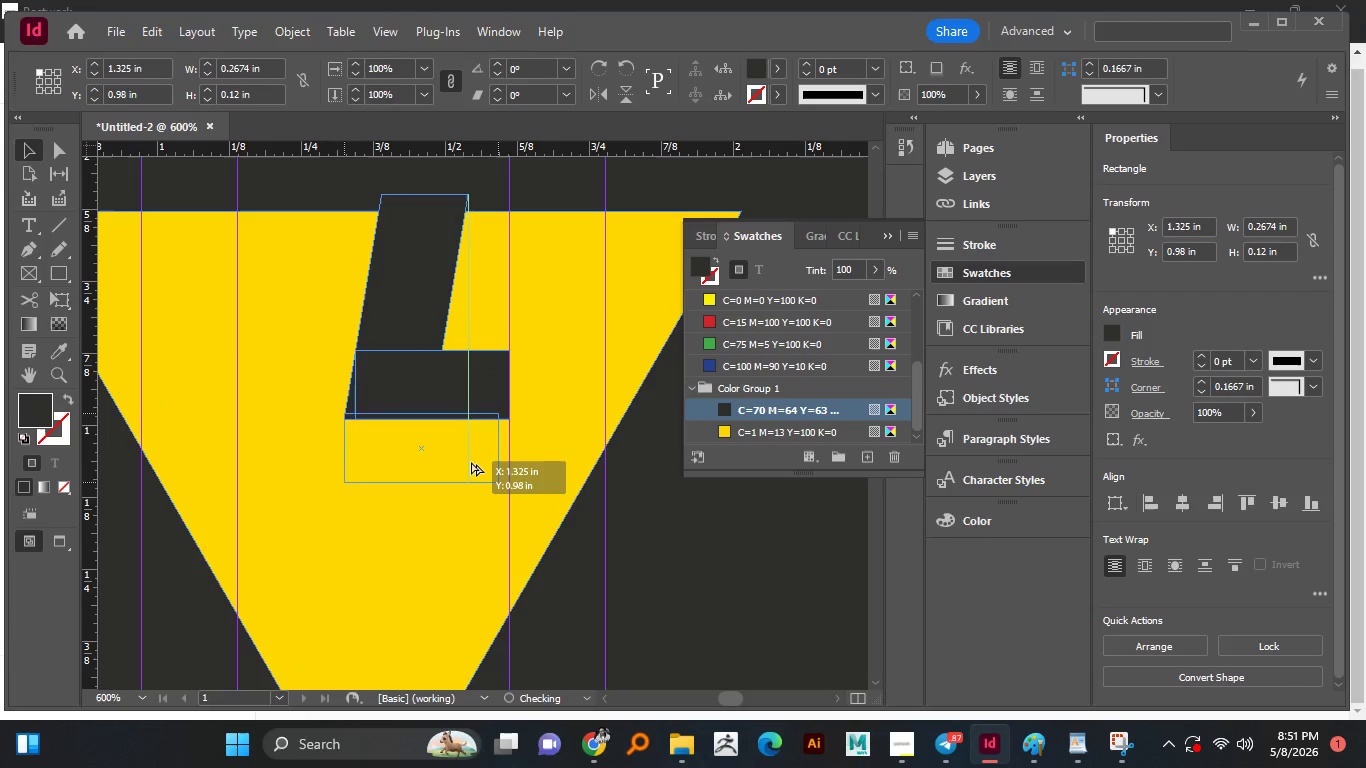 
hold_key(key=AltLeft, duration=1.36)
 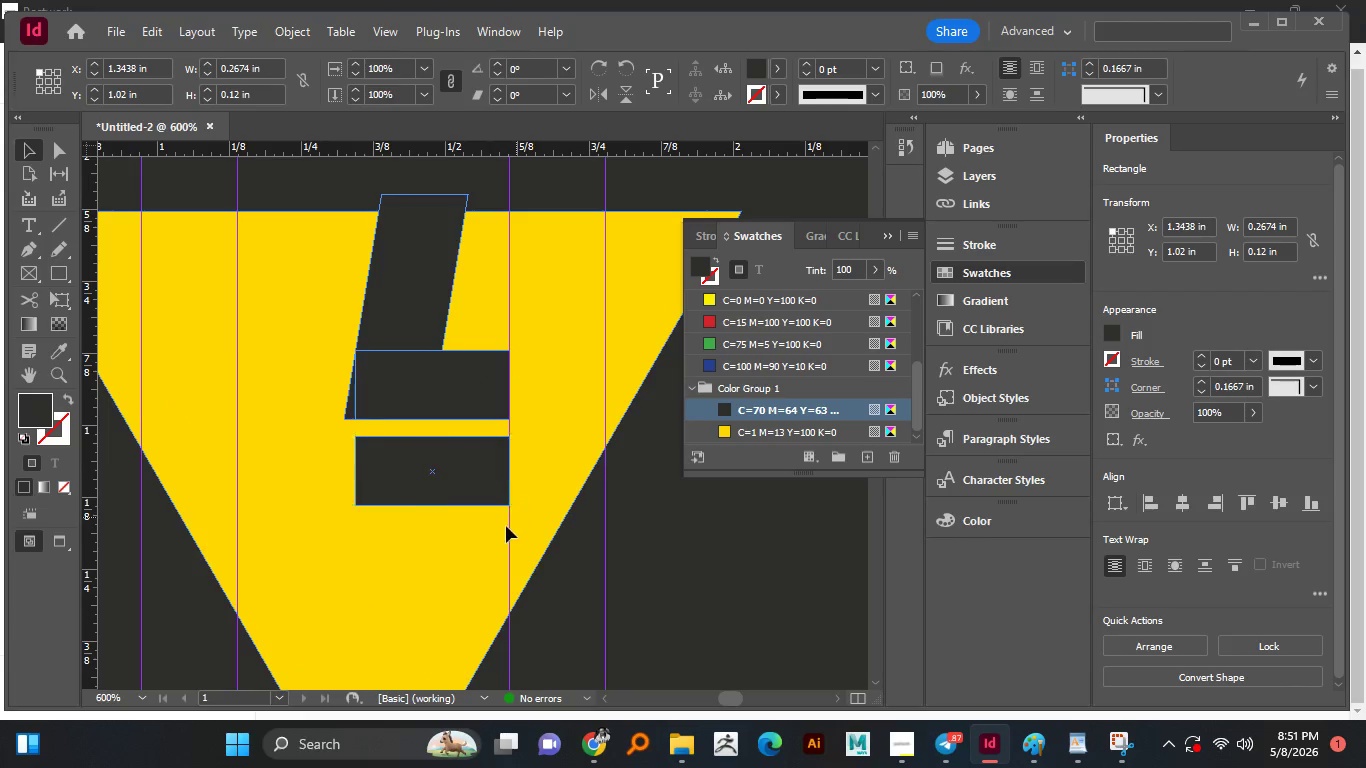 
scroll: coordinate [508, 446], scroll_direction: up, amount: 2.0
 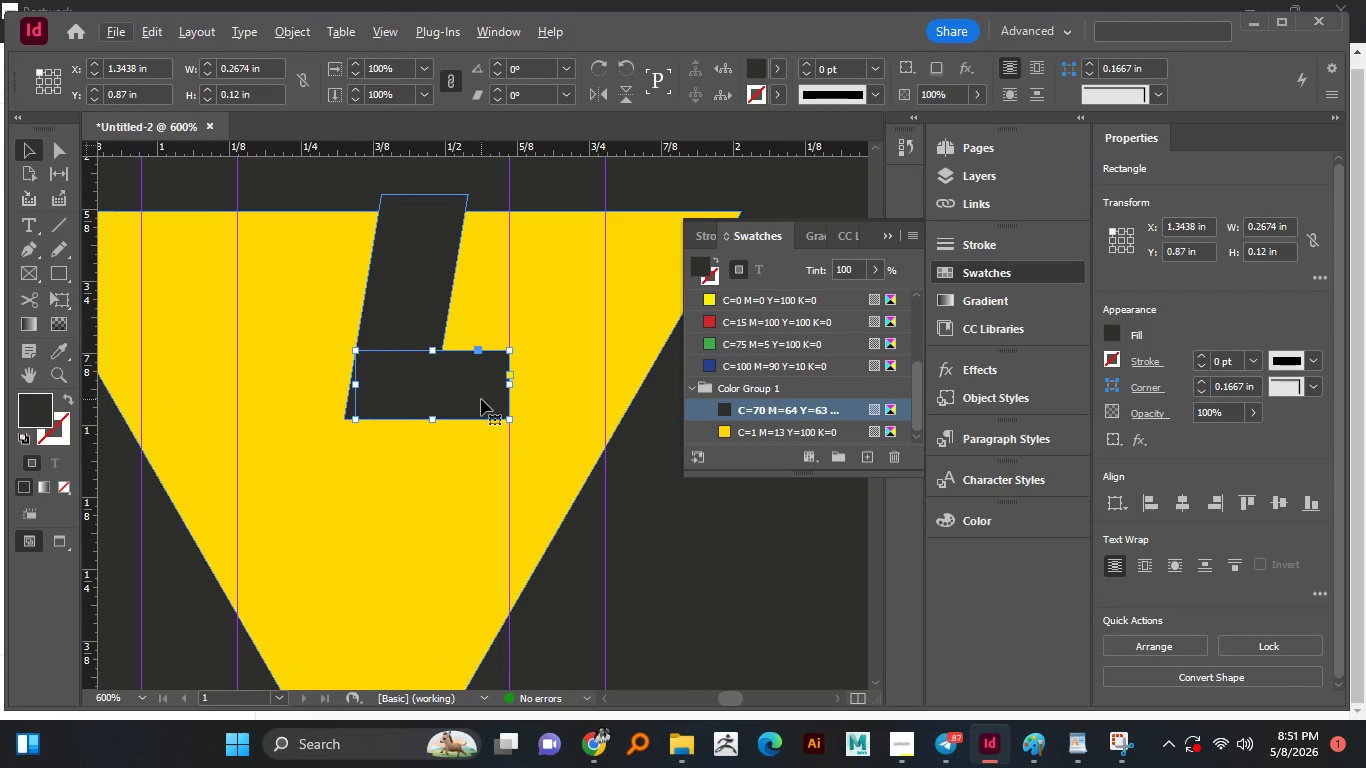 
left_click_drag(start_coordinate=[481, 399], to_coordinate=[471, 485])
 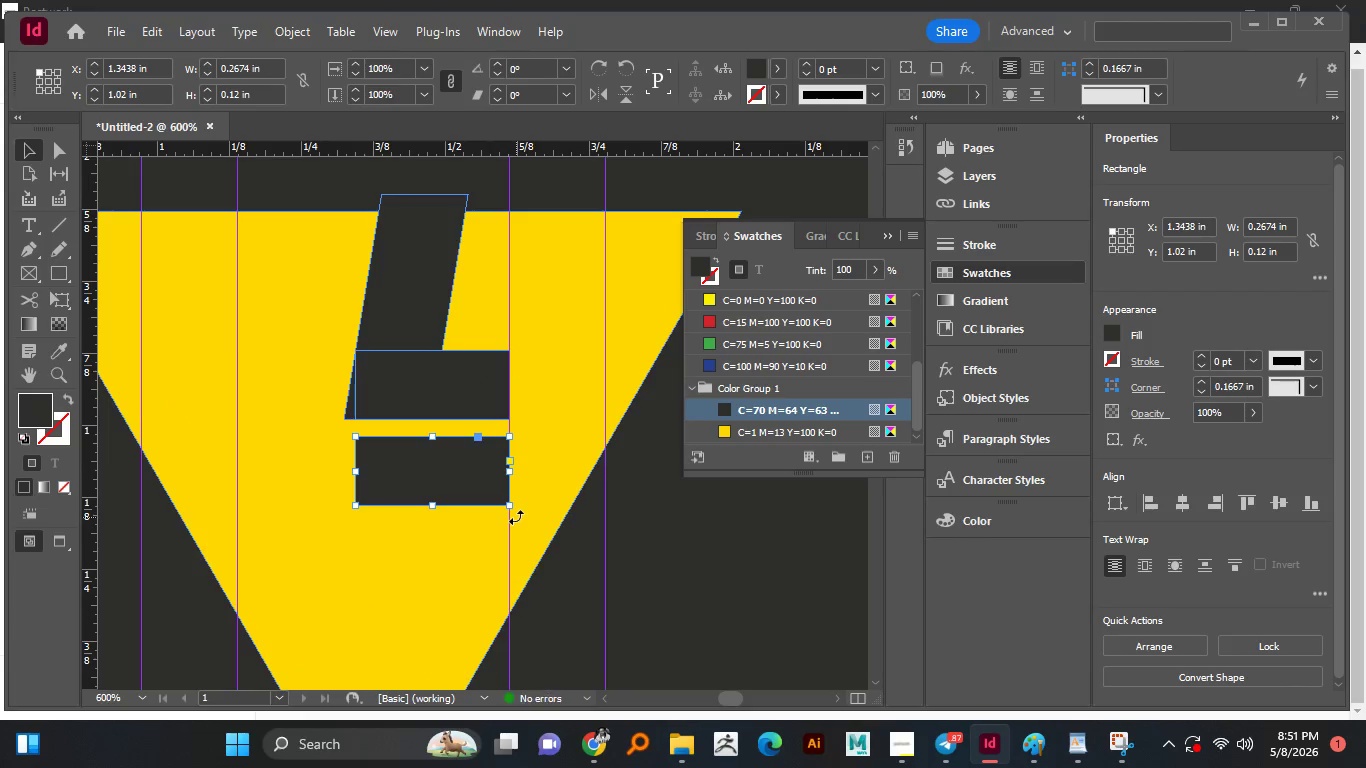 
hold_key(key=ShiftLeft, duration=0.47)
 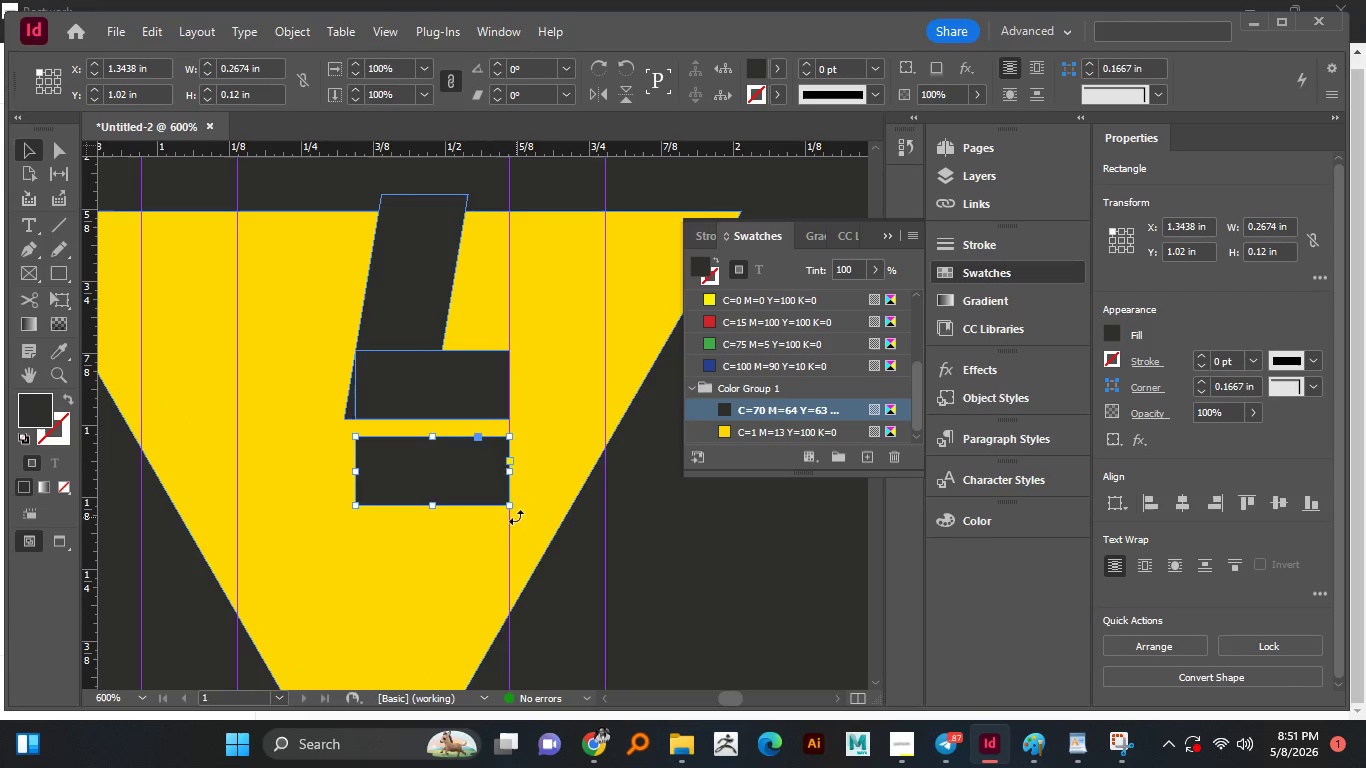 
left_click_drag(start_coordinate=[516, 517], to_coordinate=[386, 554])
 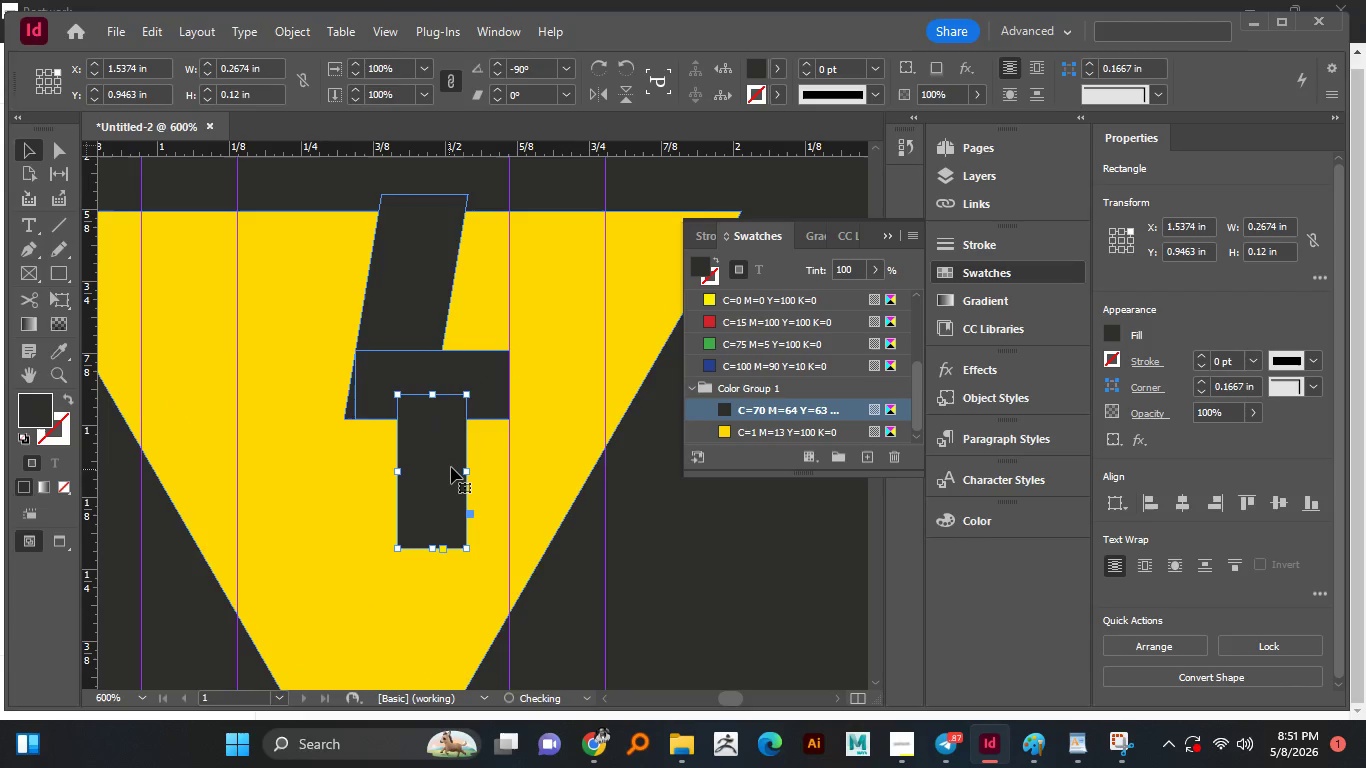 
hold_key(key=ShiftLeft, duration=0.73)
 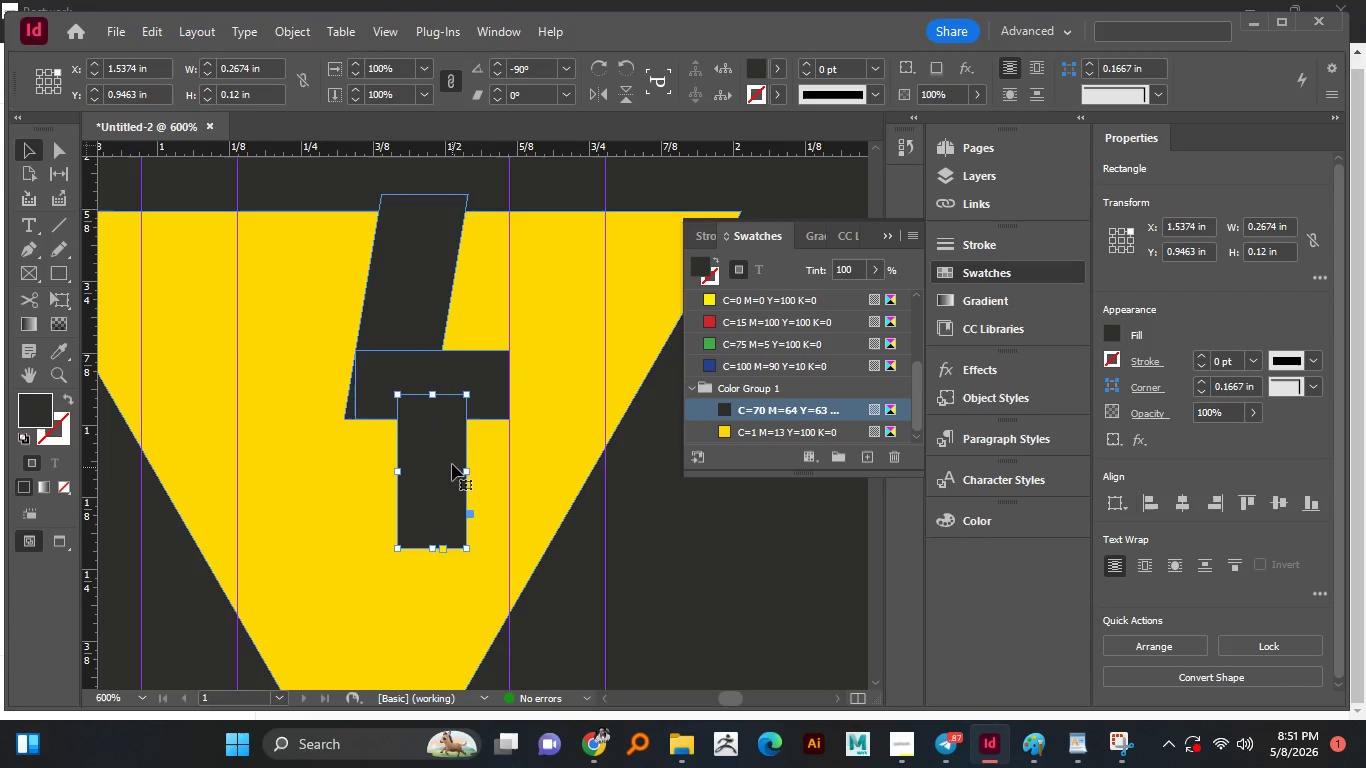 
left_click_drag(start_coordinate=[451, 458], to_coordinate=[29, 252])
 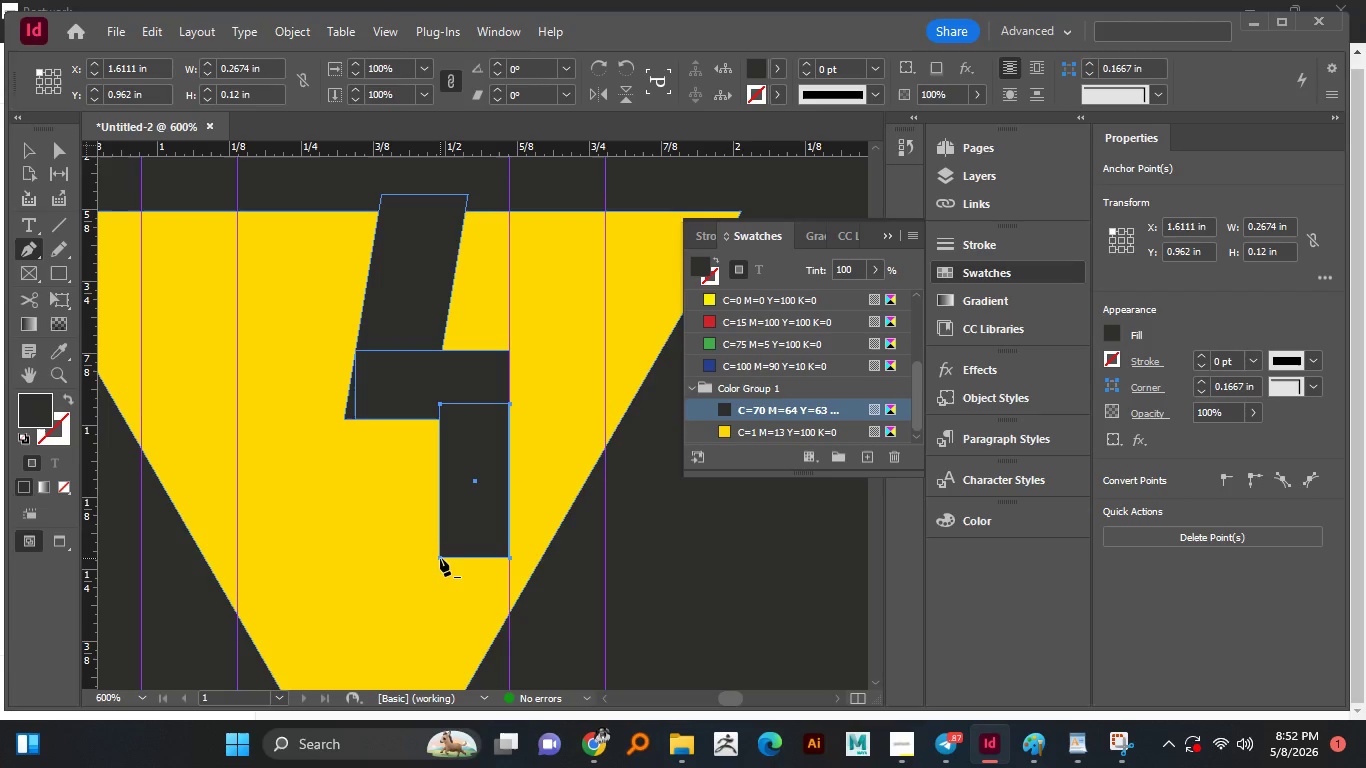 
left_click([440, 558])
 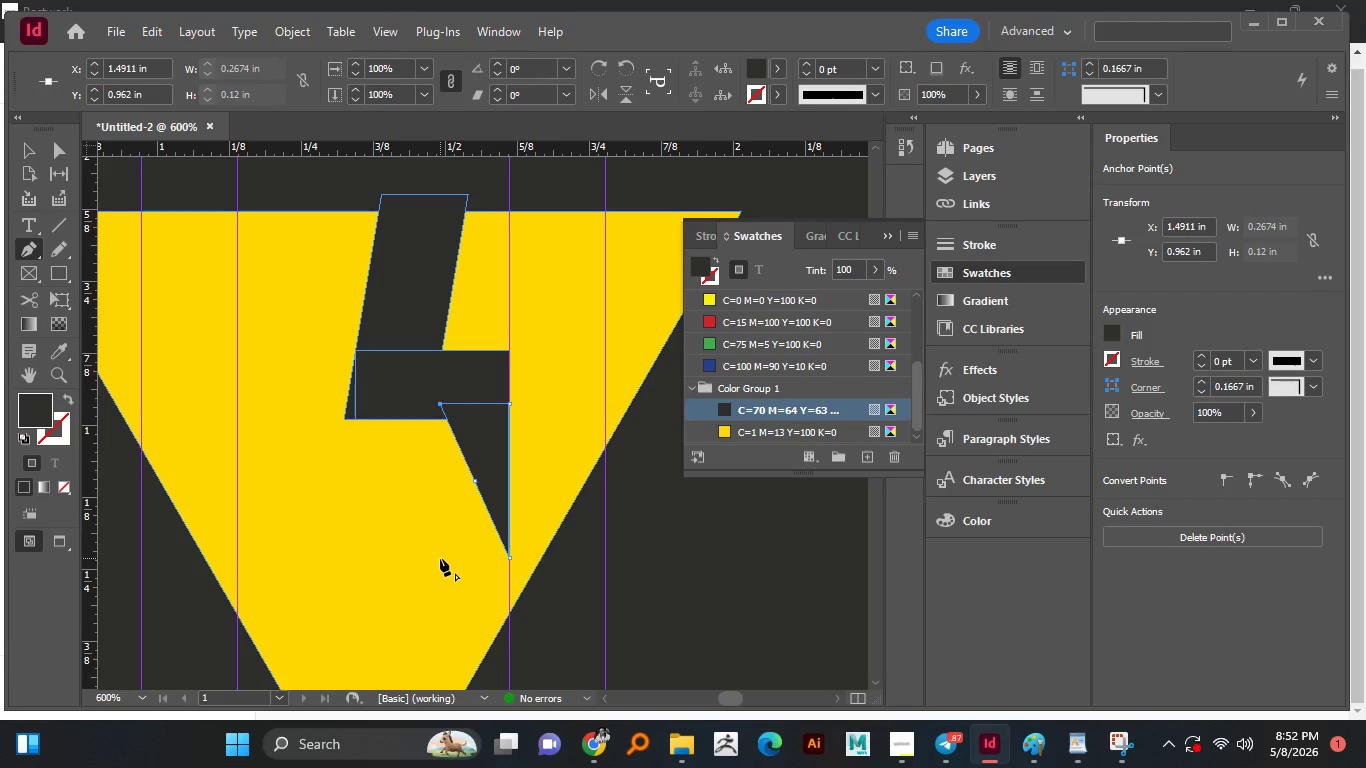 
key(Control+Z)
 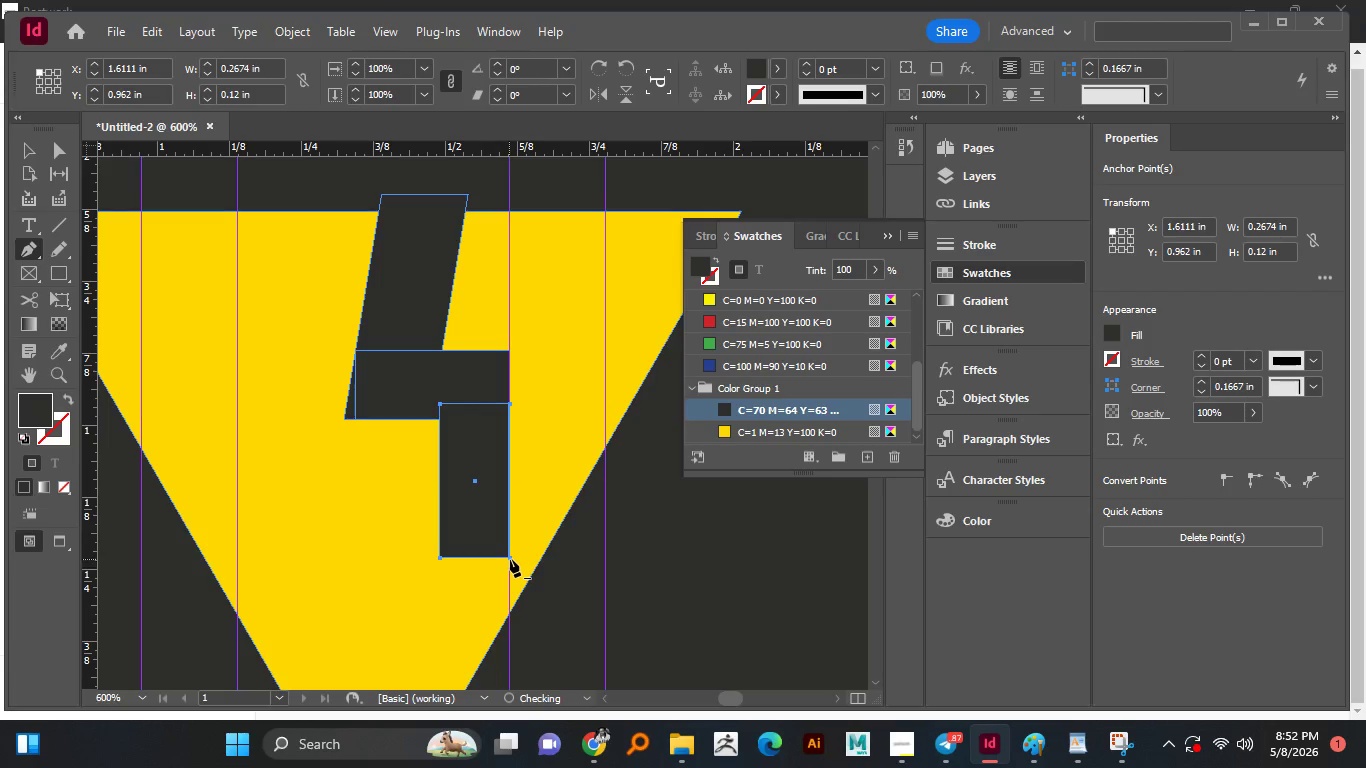 
left_click([510, 559])
 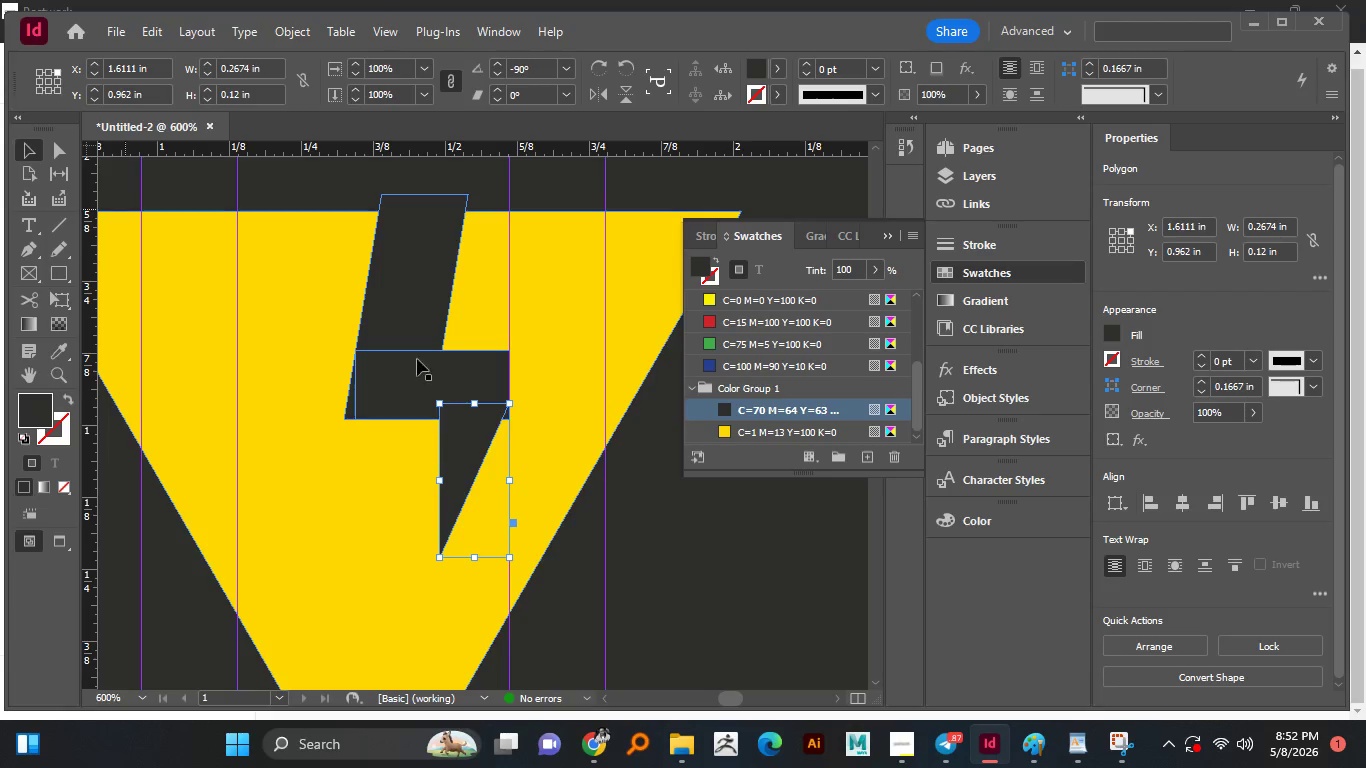 
key(Alt+AltLeft)
 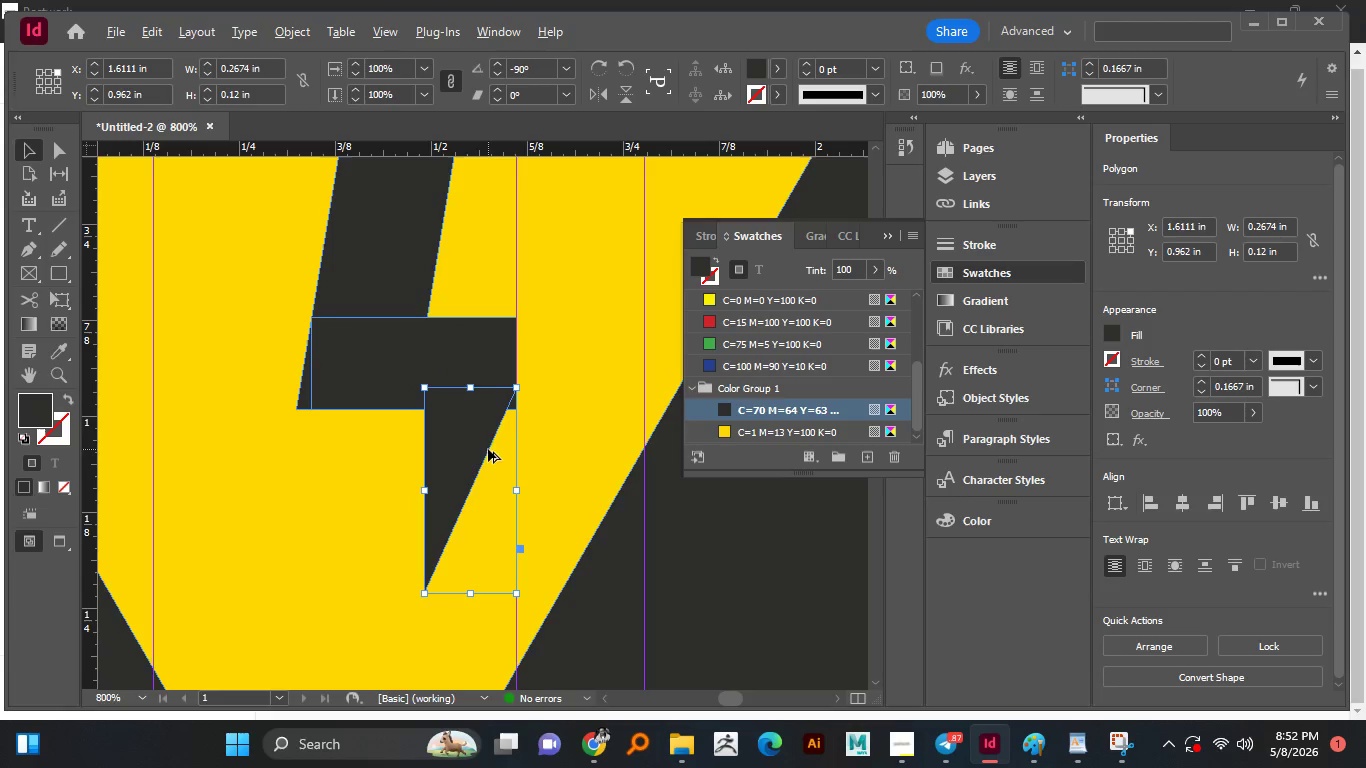 
key(Alt+AltLeft)
 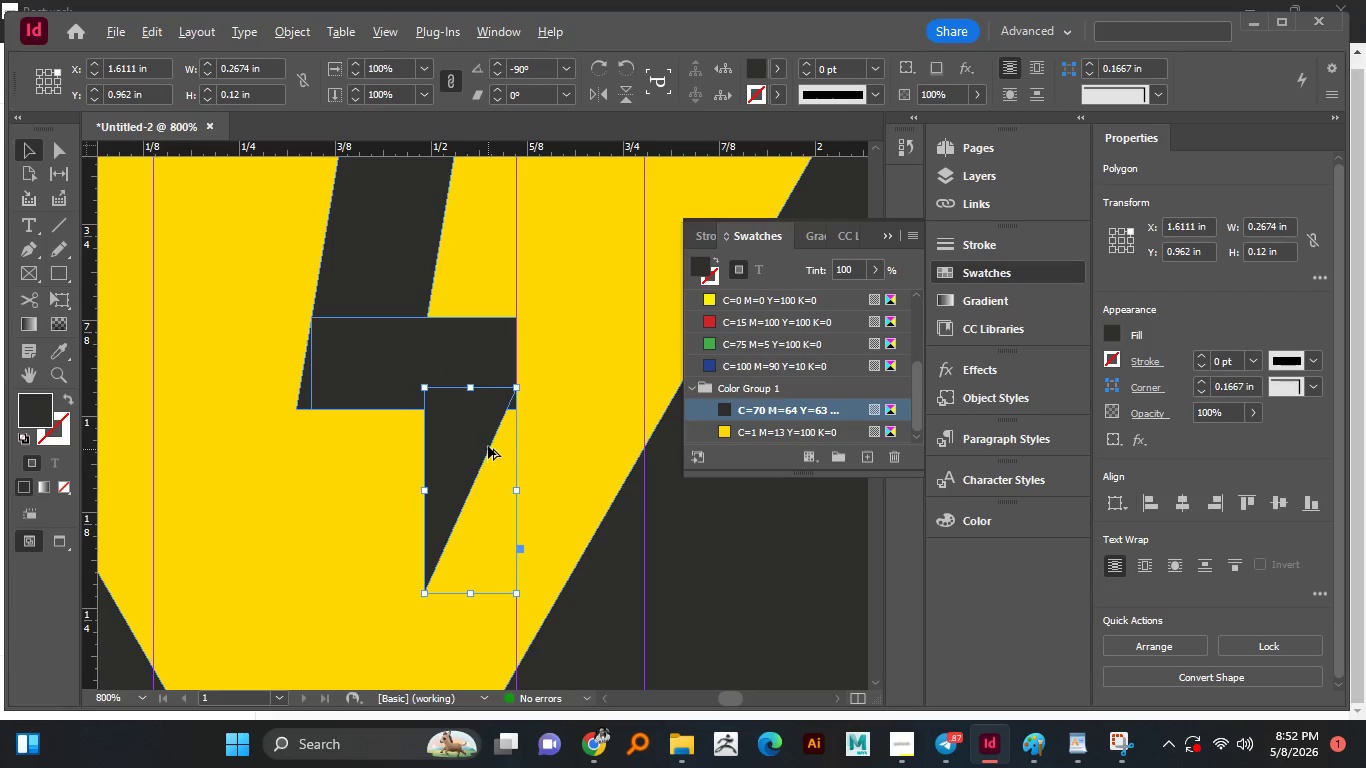 
key(Alt+AltLeft)
 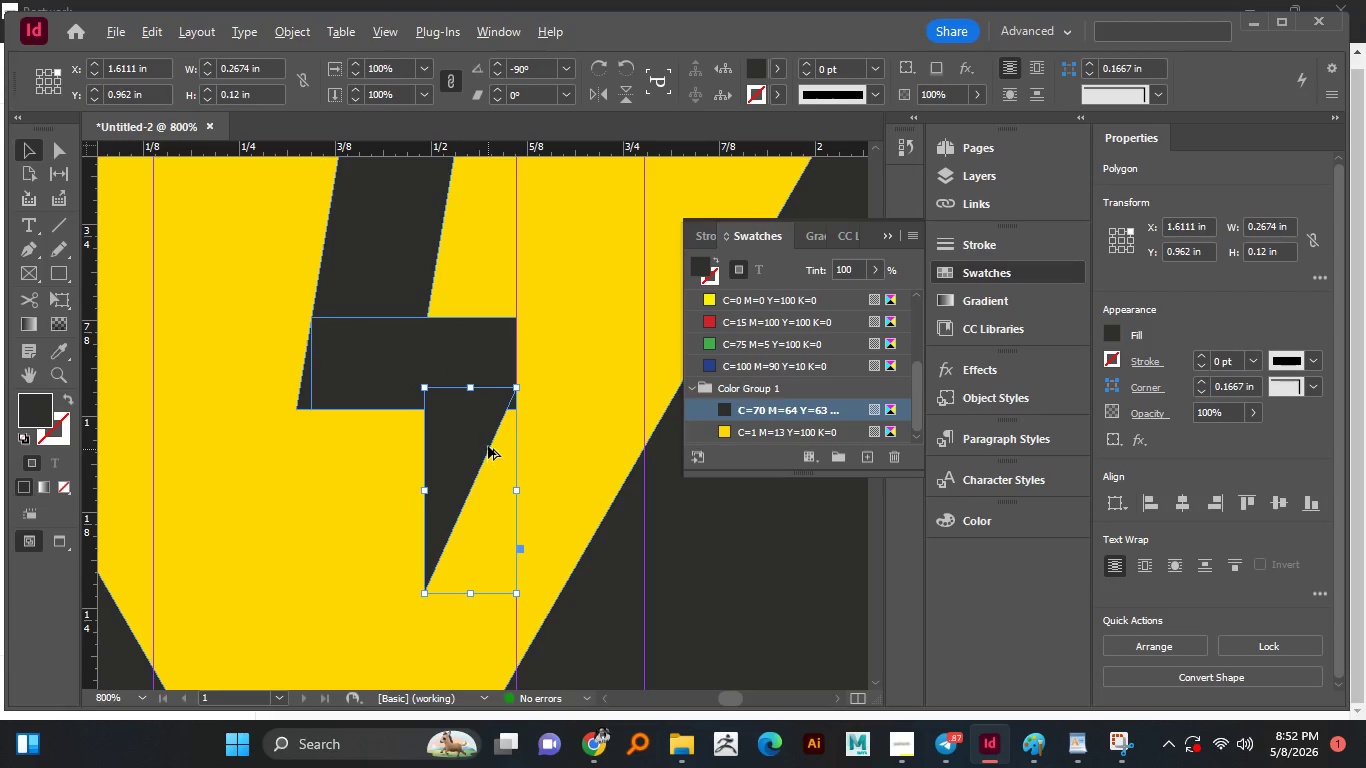 
key(Alt+AltLeft)
 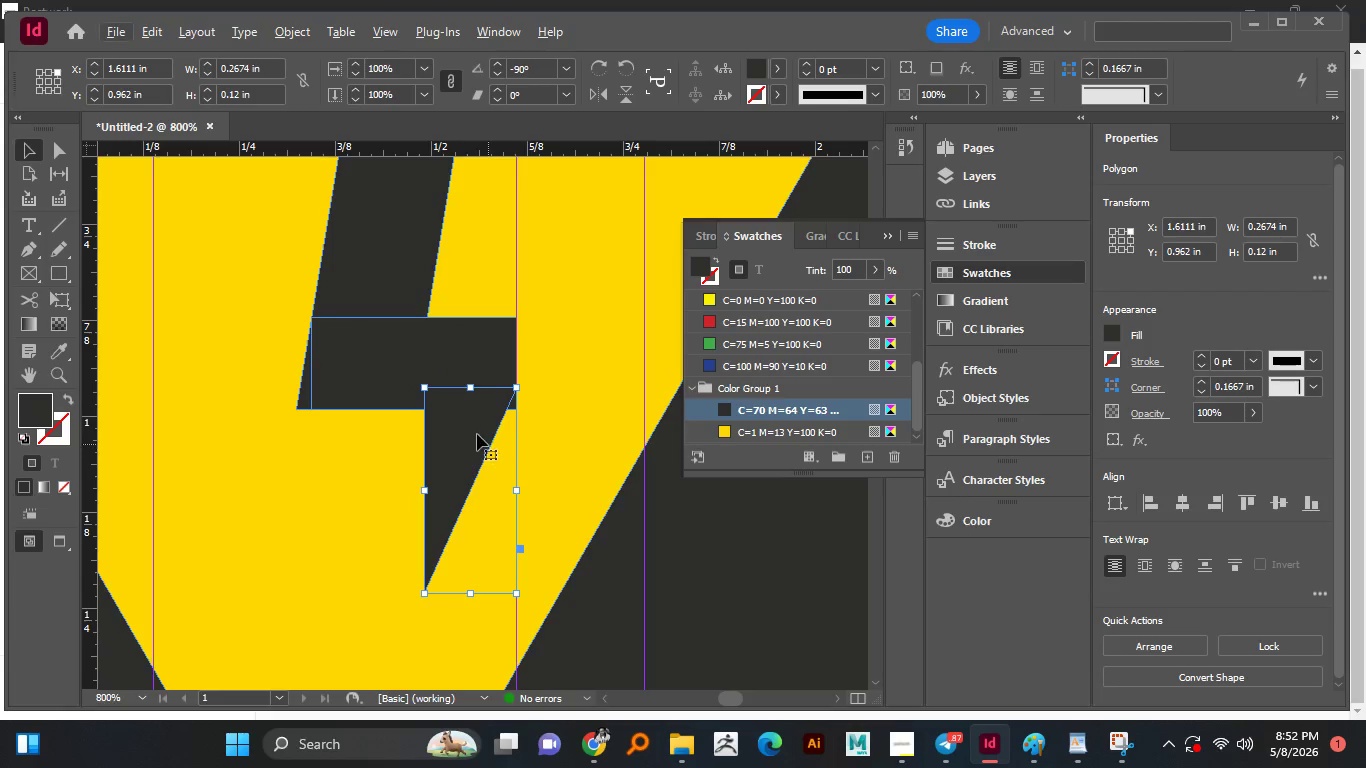 
key(Alt+AltLeft)
 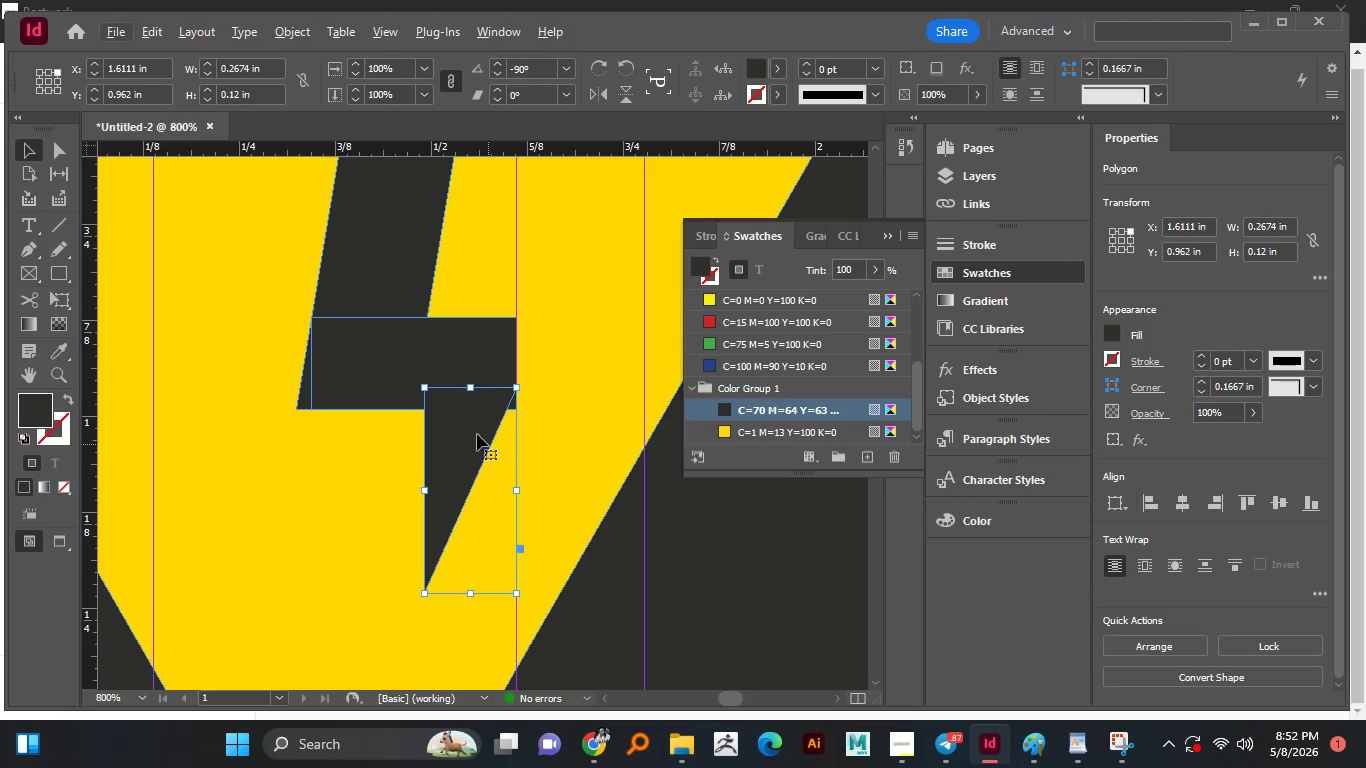 
key(Alt+AltLeft)
 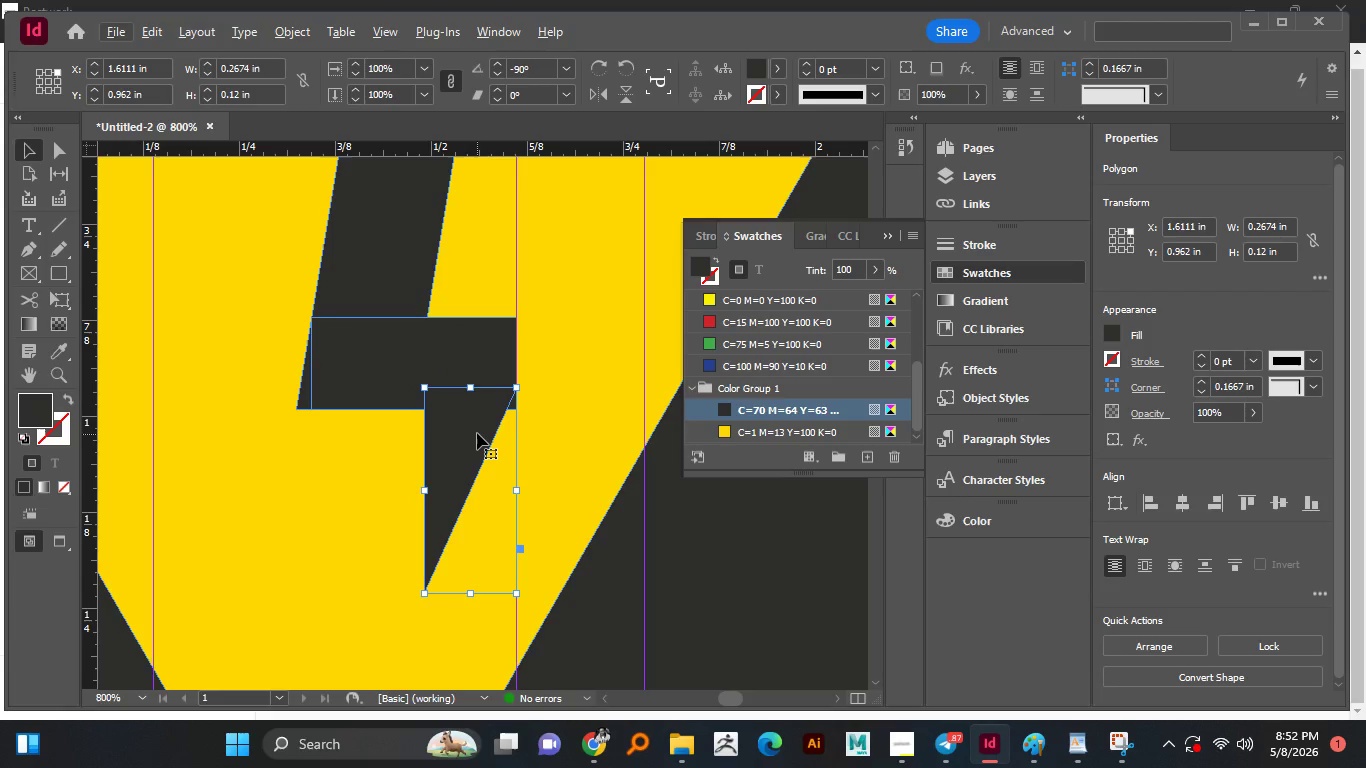 
key(Alt+AltLeft)
 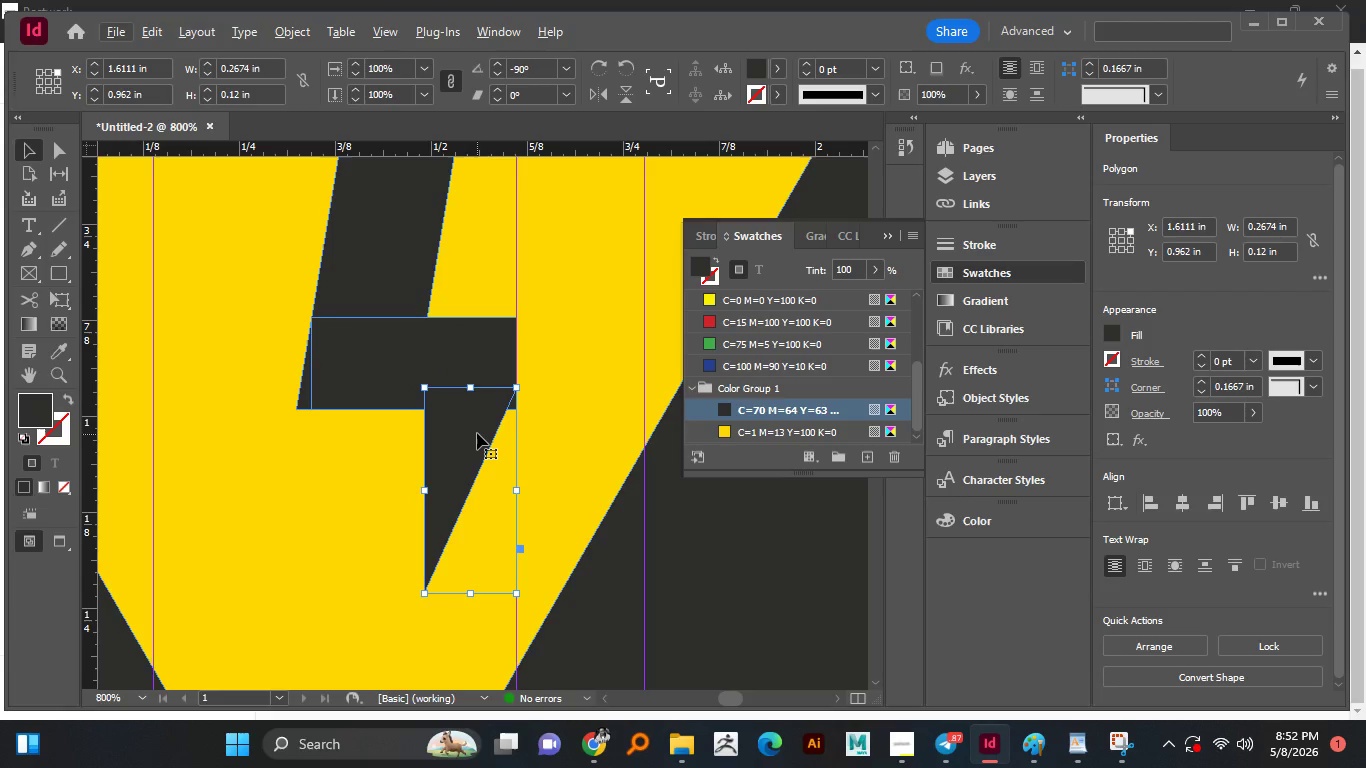 
key(Alt+AltLeft)
 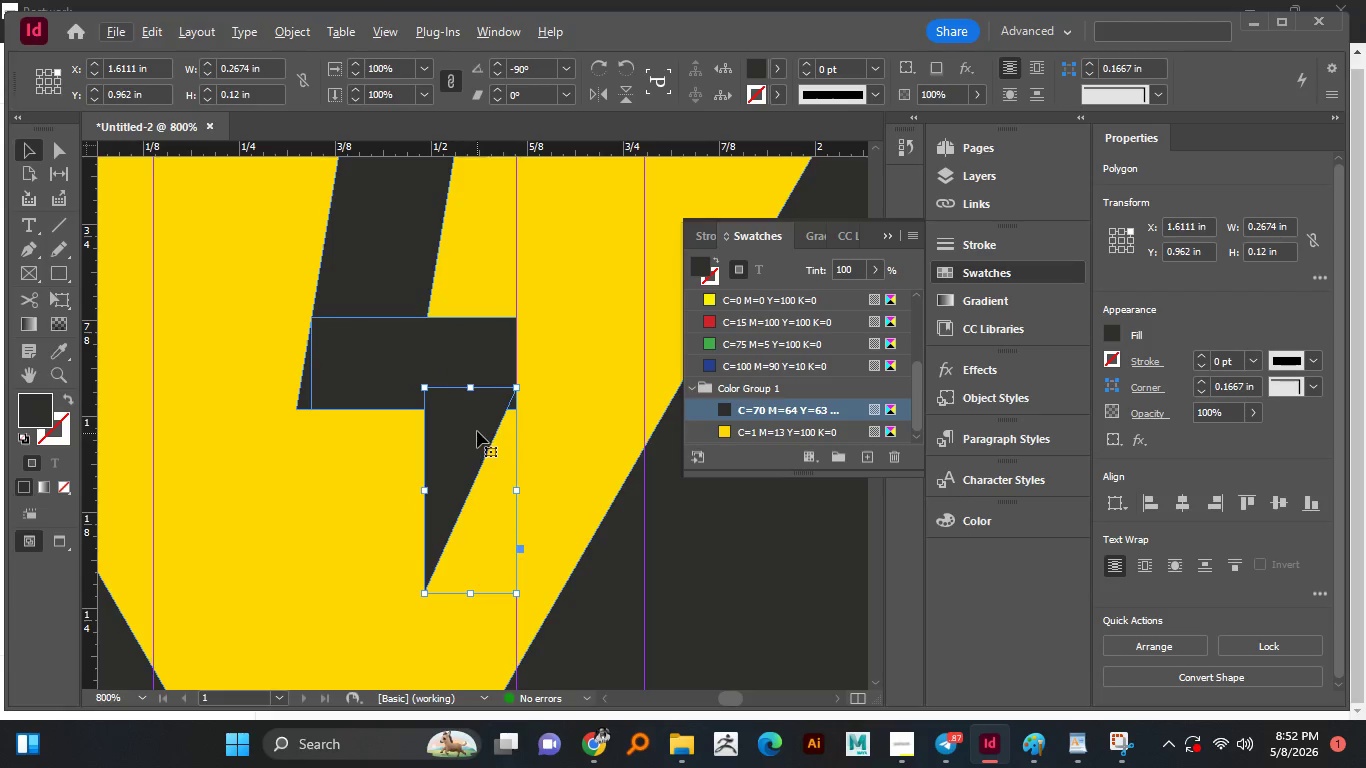 
scroll: coordinate [488, 449], scroll_direction: up, amount: 1.0
 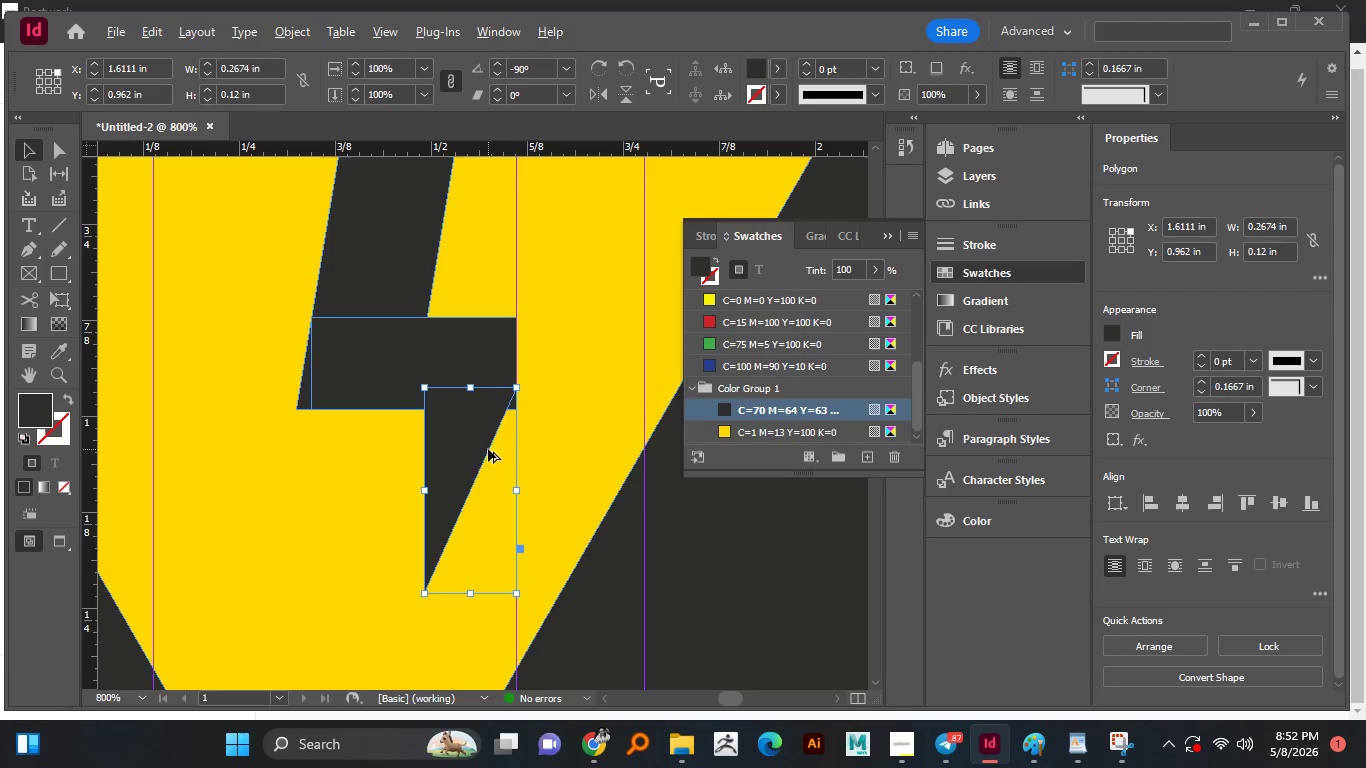 
left_click_drag(start_coordinate=[477, 433], to_coordinate=[475, 367])
 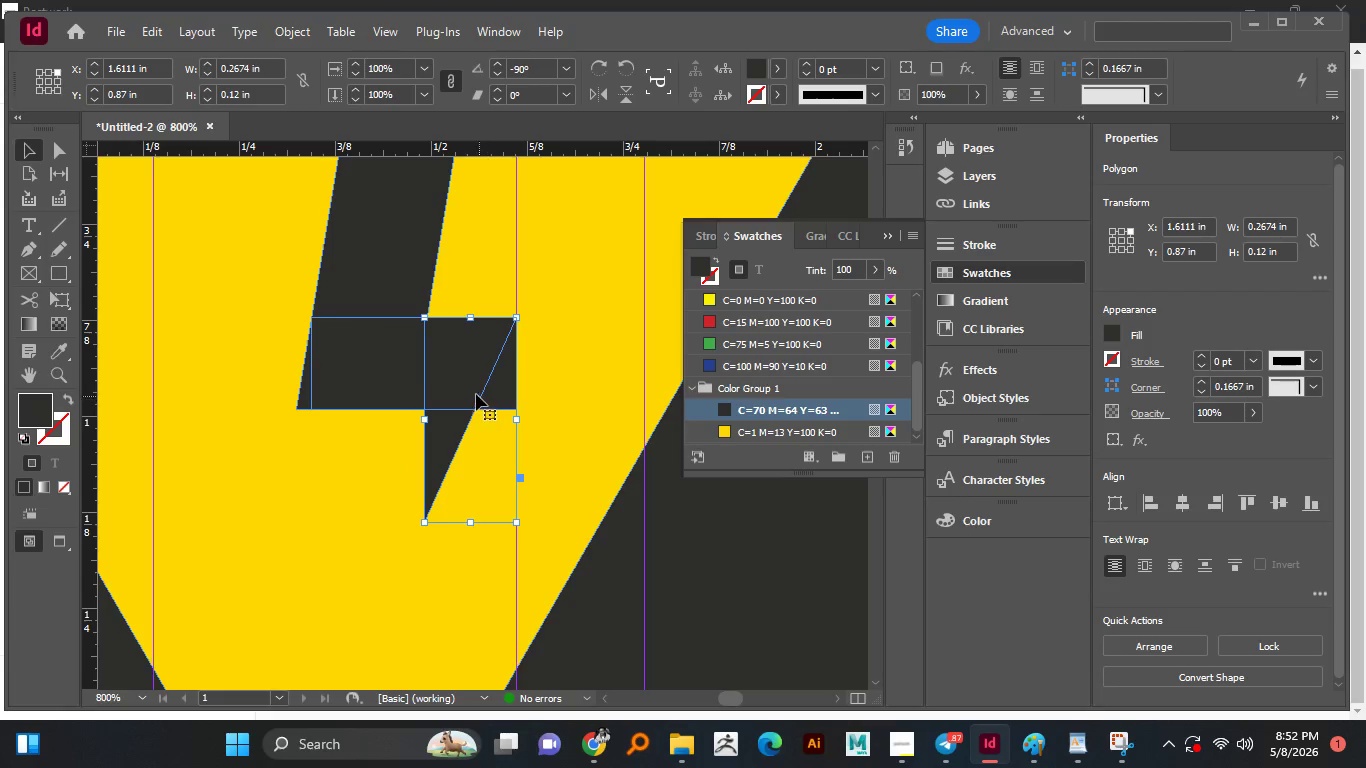 
left_click_drag(start_coordinate=[463, 388], to_coordinate=[464, 474])
 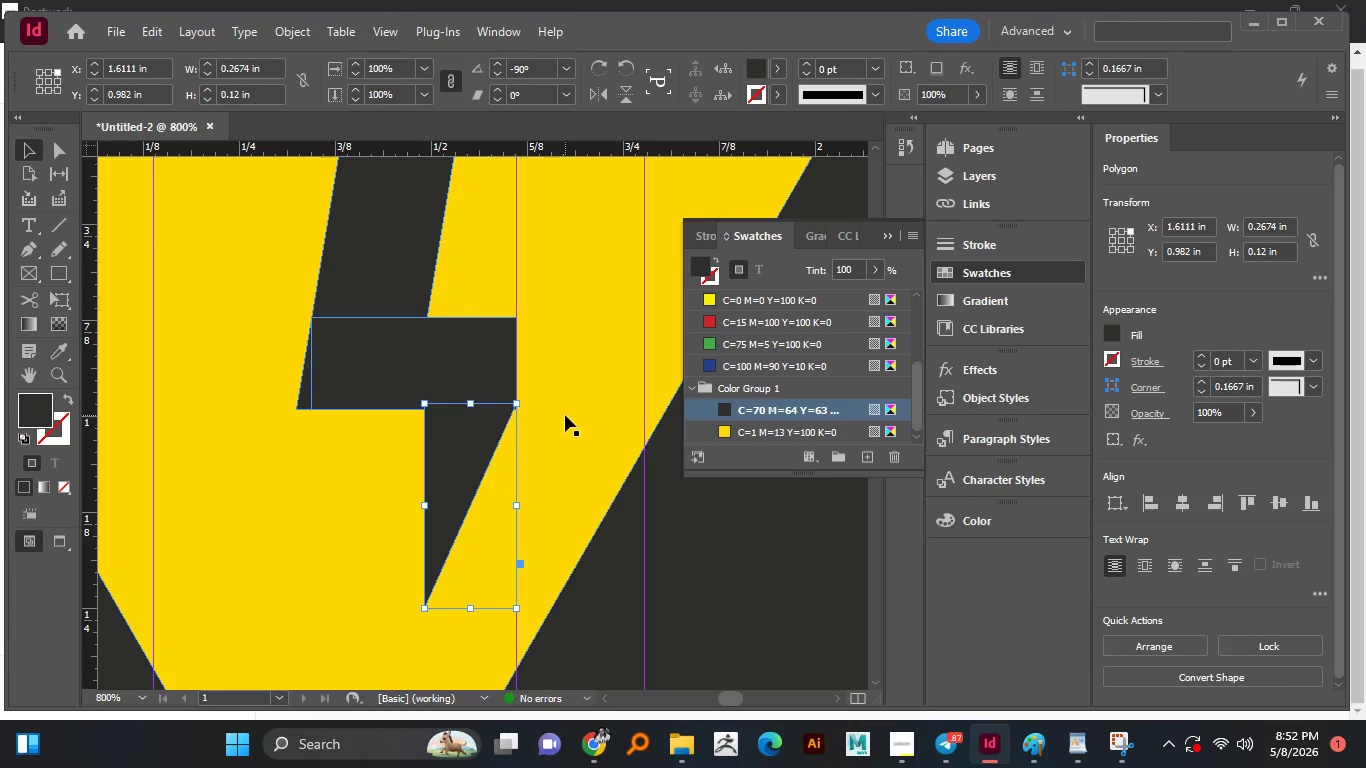 
left_click([565, 414])
 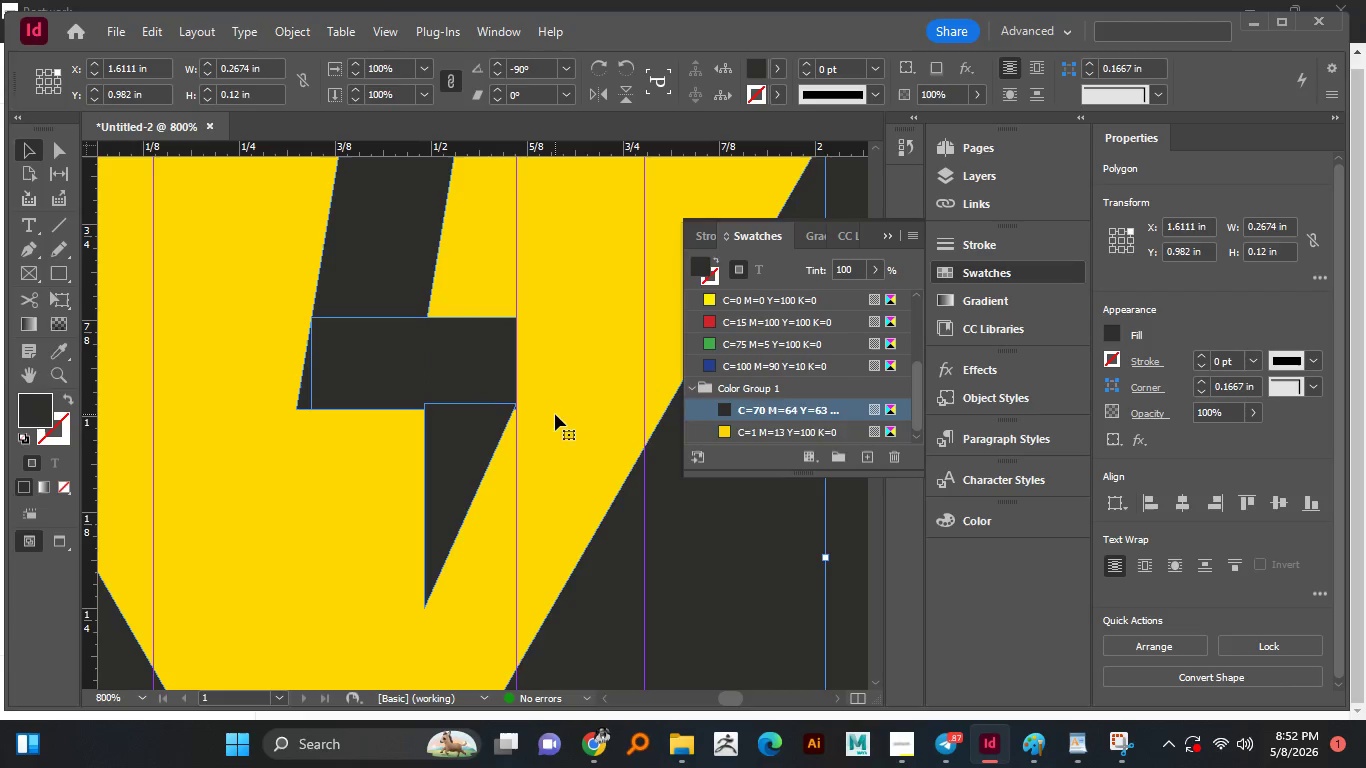 
hold_key(key=AltLeft, duration=1.06)
 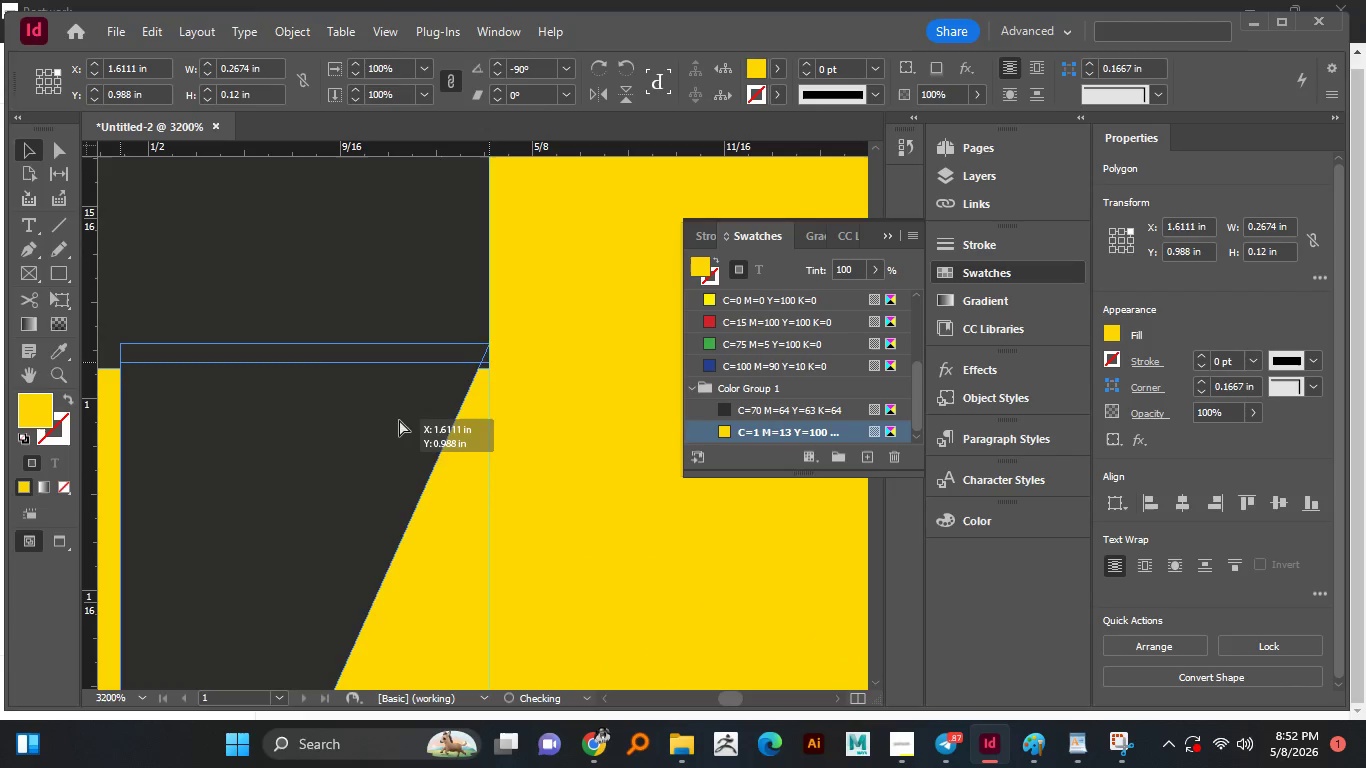 
left_click_drag(start_coordinate=[399, 401], to_coordinate=[400, 425])
 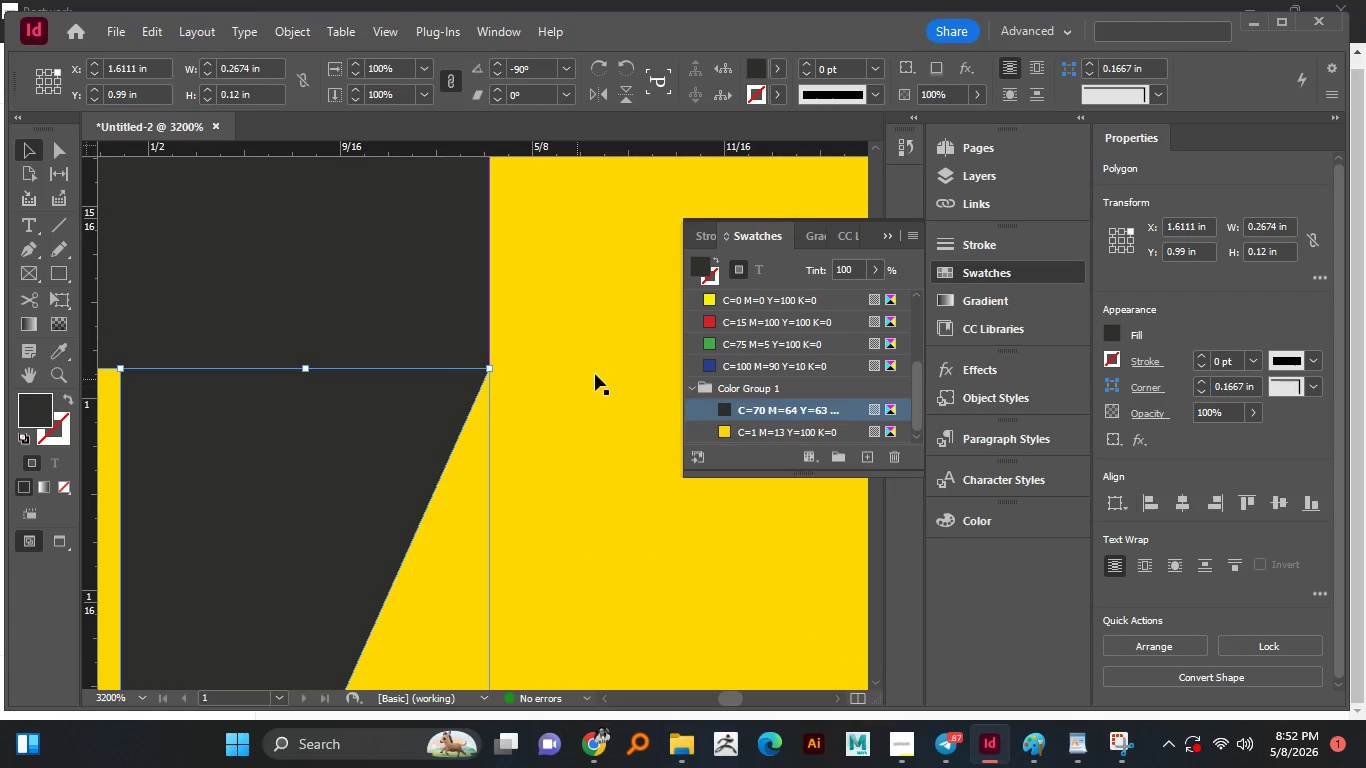 
scroll: coordinate [441, 426], scroll_direction: up, amount: 4.0
 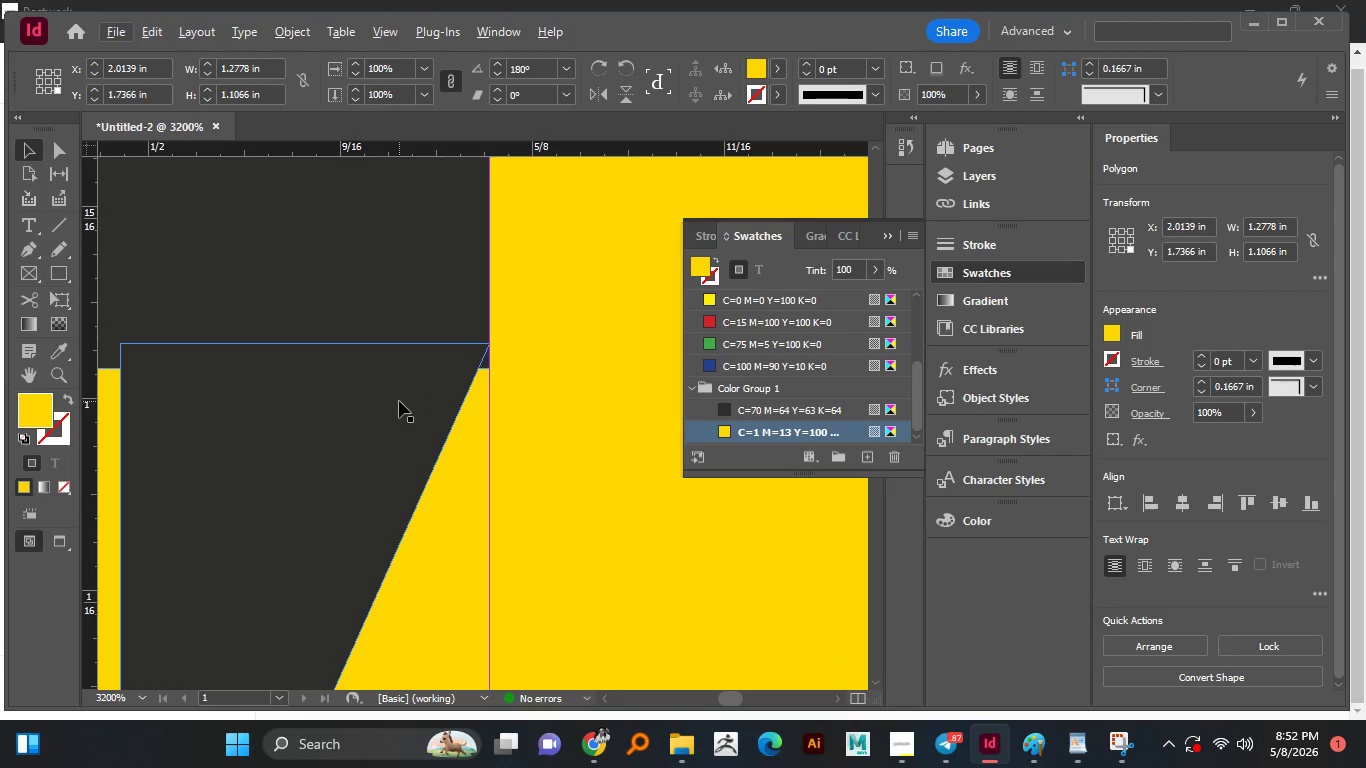 
left_click([599, 372])
 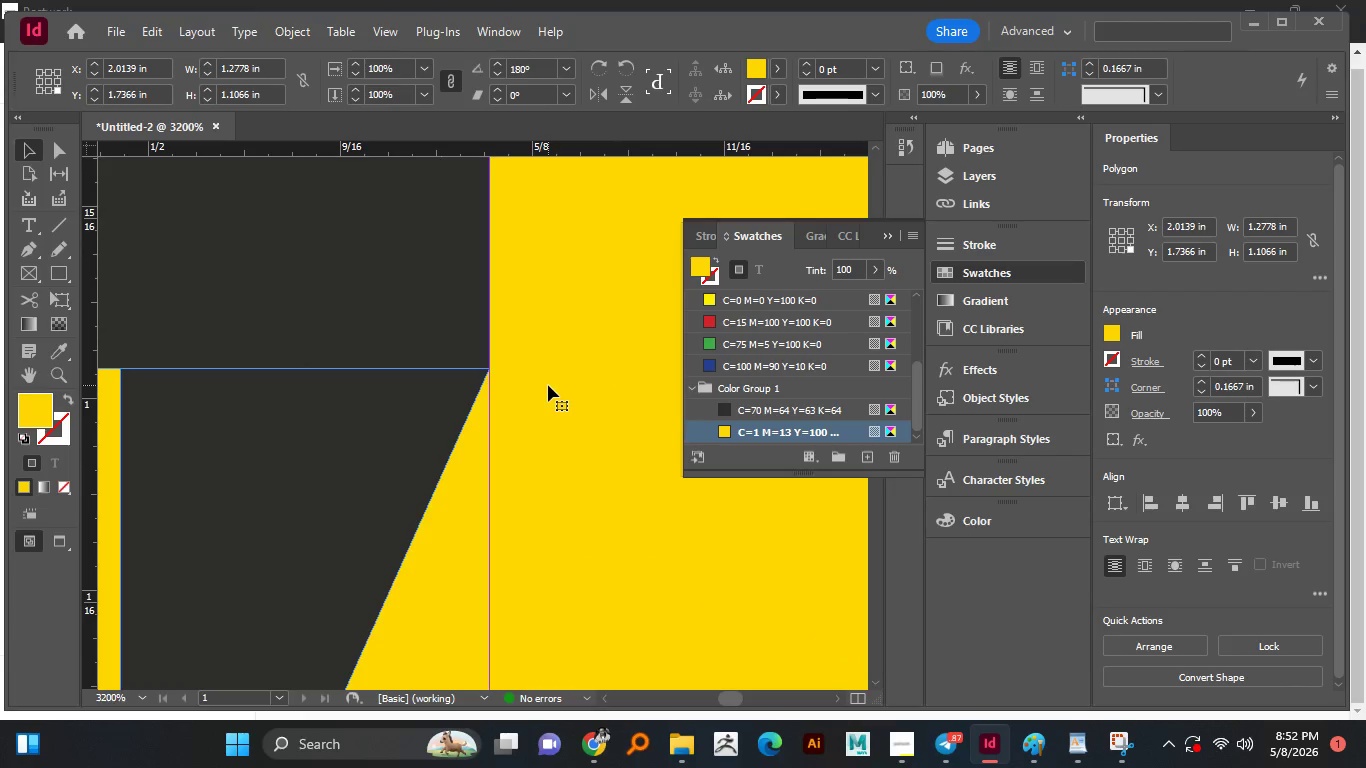 
hold_key(key=AltLeft, duration=0.91)
scroll: coordinate [548, 385], scroll_direction: down, amount: 4.0
 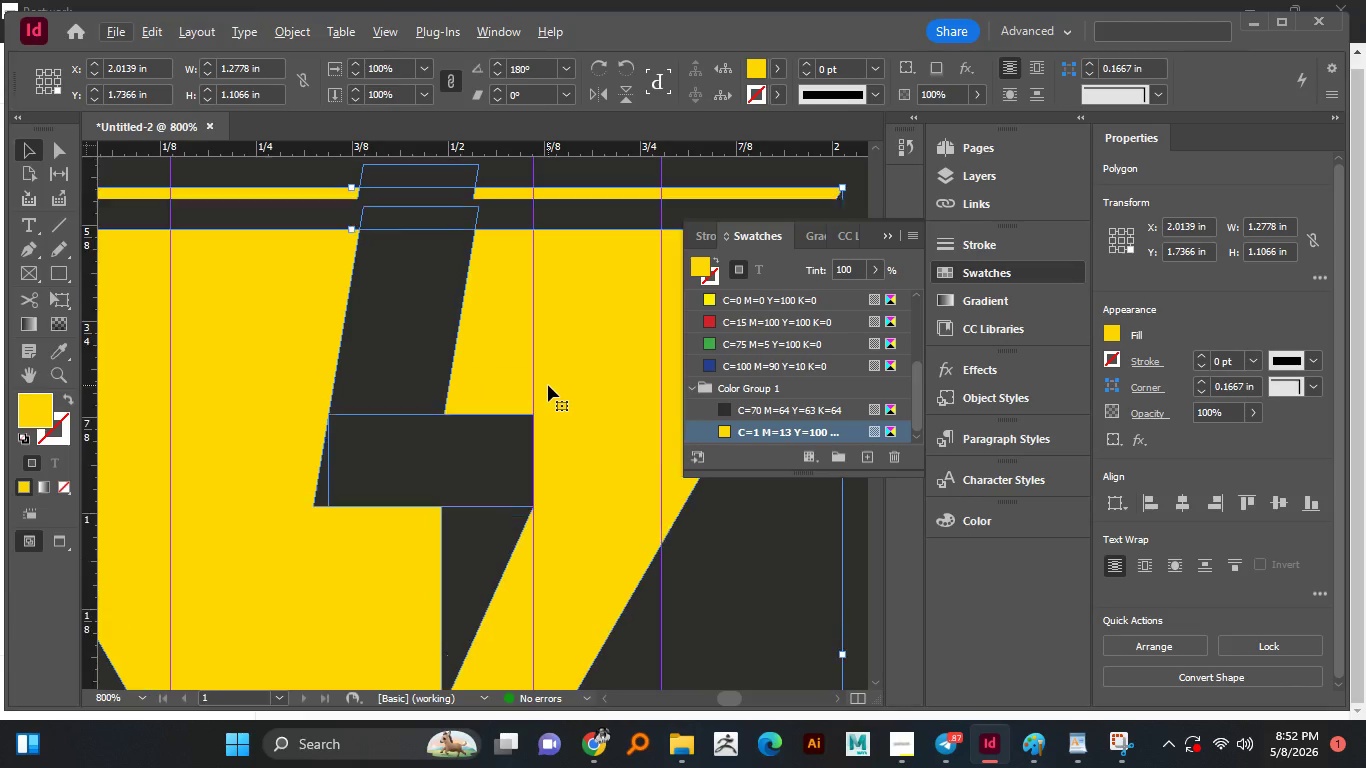 
hold_key(key=AltLeft, duration=0.94)
 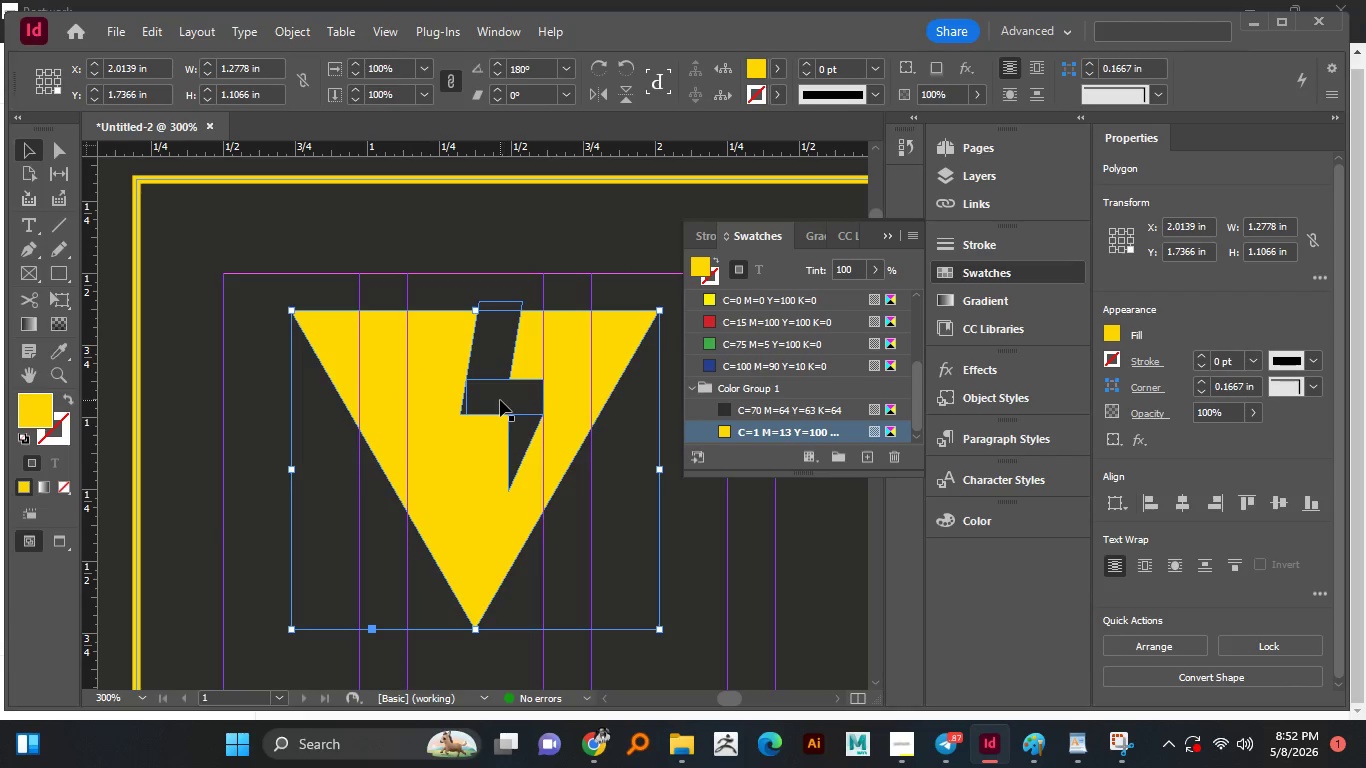 
hold_key(key=ShiftLeft, duration=1.0)
left_click([488, 348])
 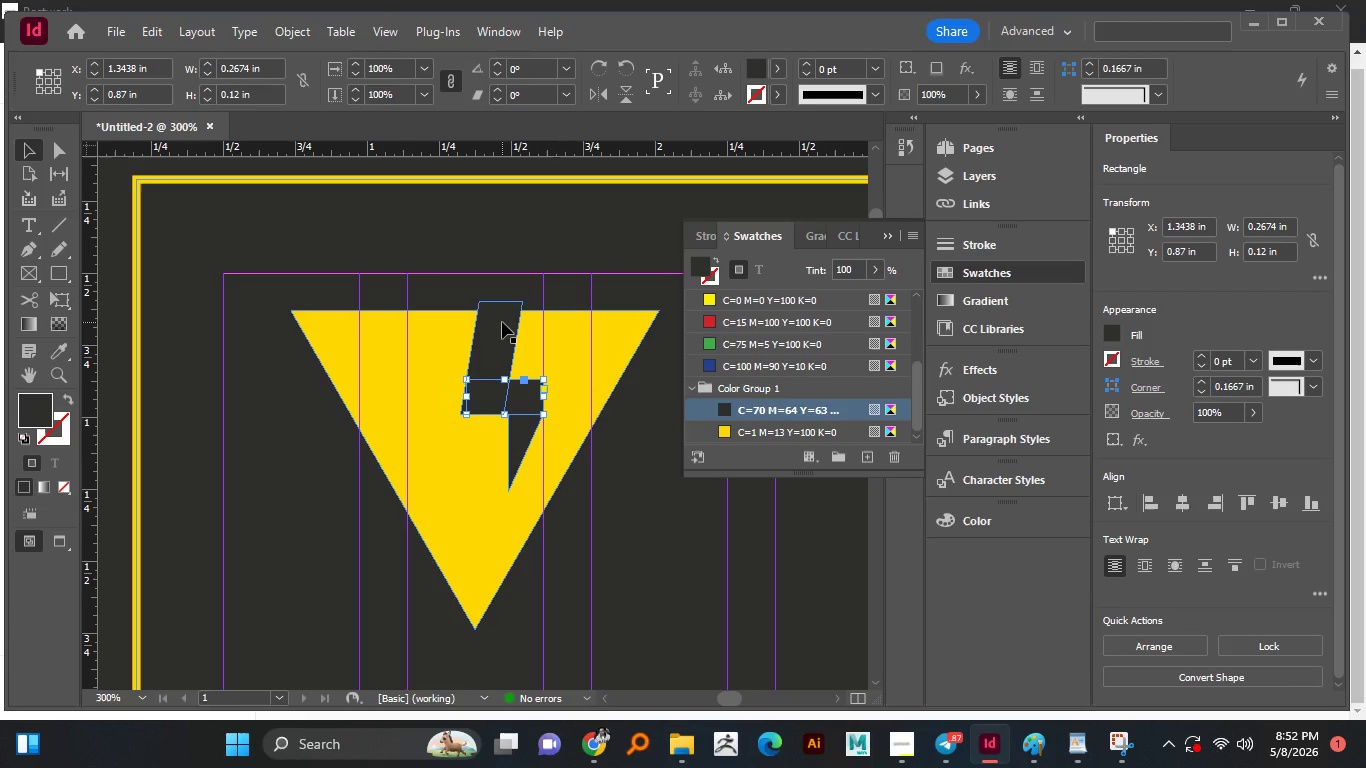 
wait(5.47)
 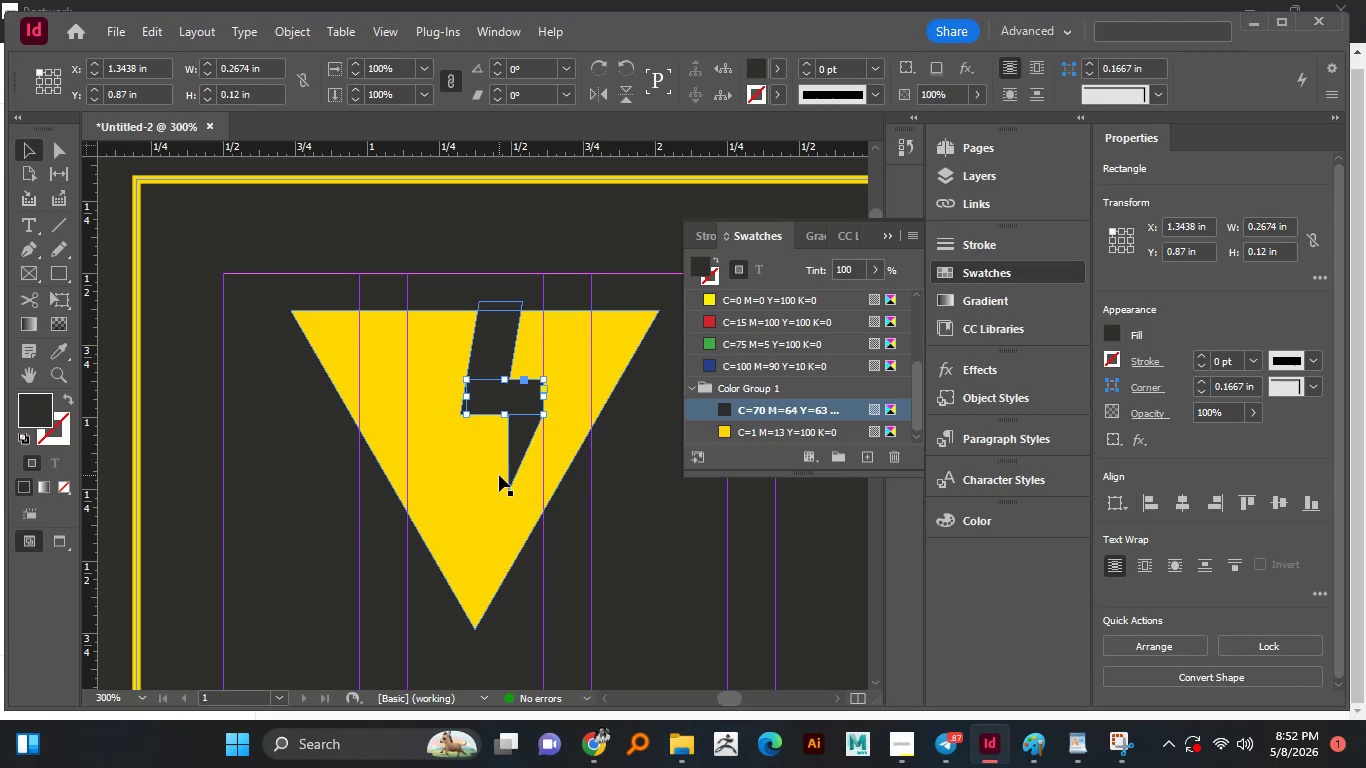 
hold_key(key=ShiftLeft, duration=0.78)
left_click([490, 331])
 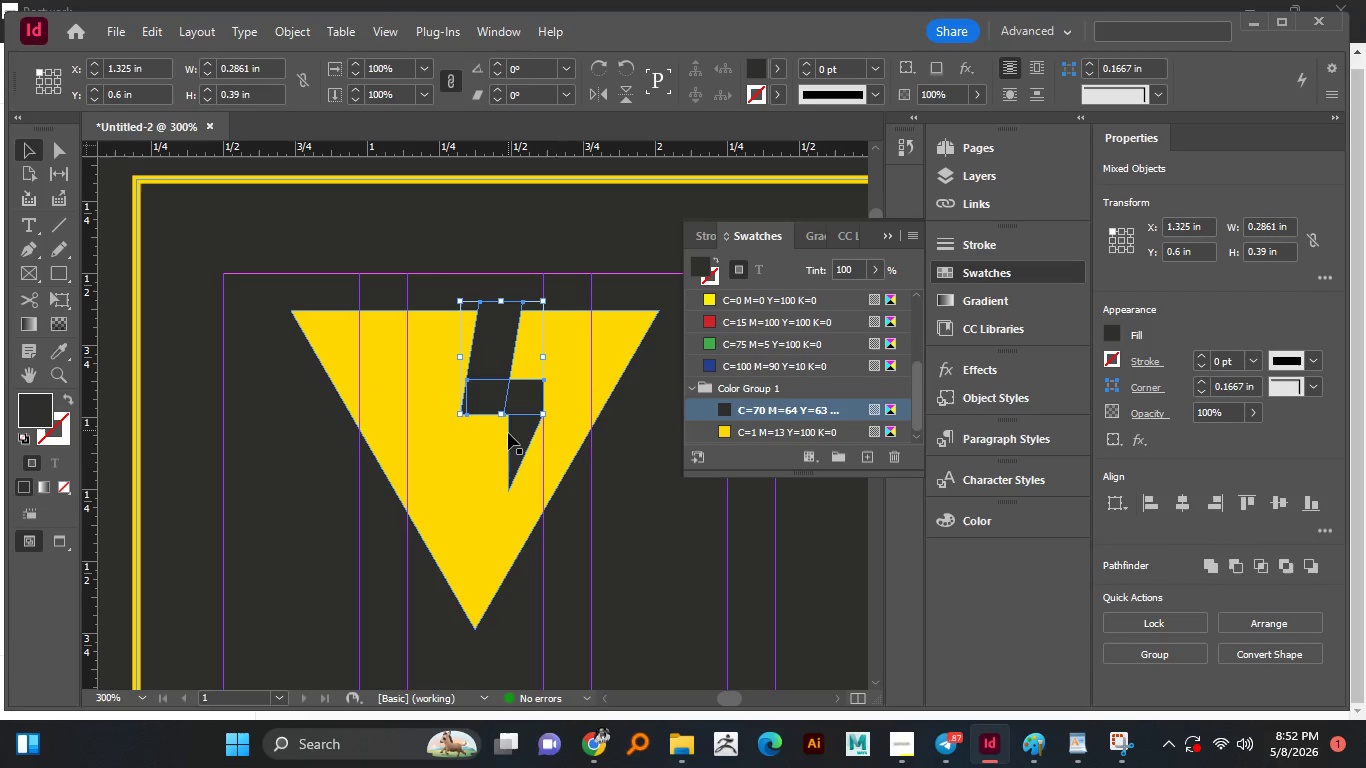 
hold_key(key=ShiftLeft, duration=0.61)
 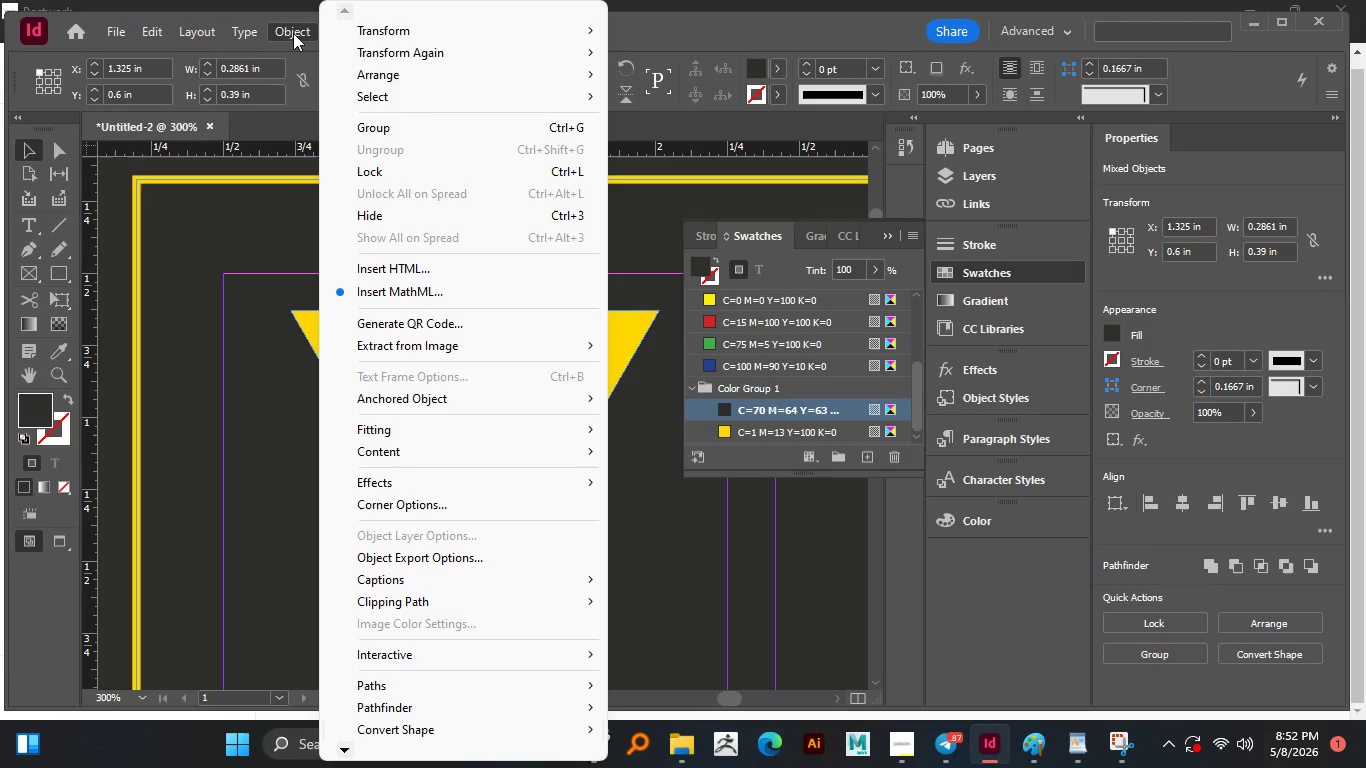 
left_click([472, 709])
 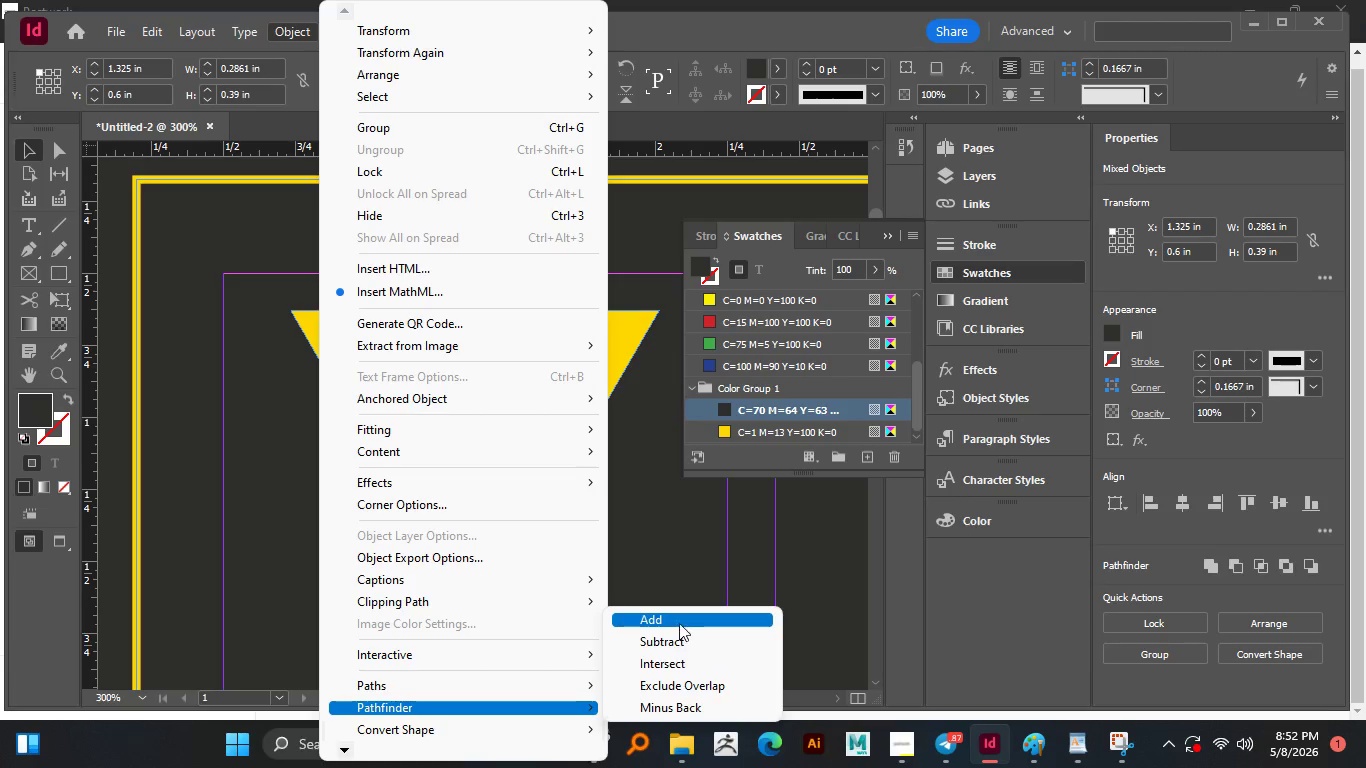 
left_click([678, 623])
 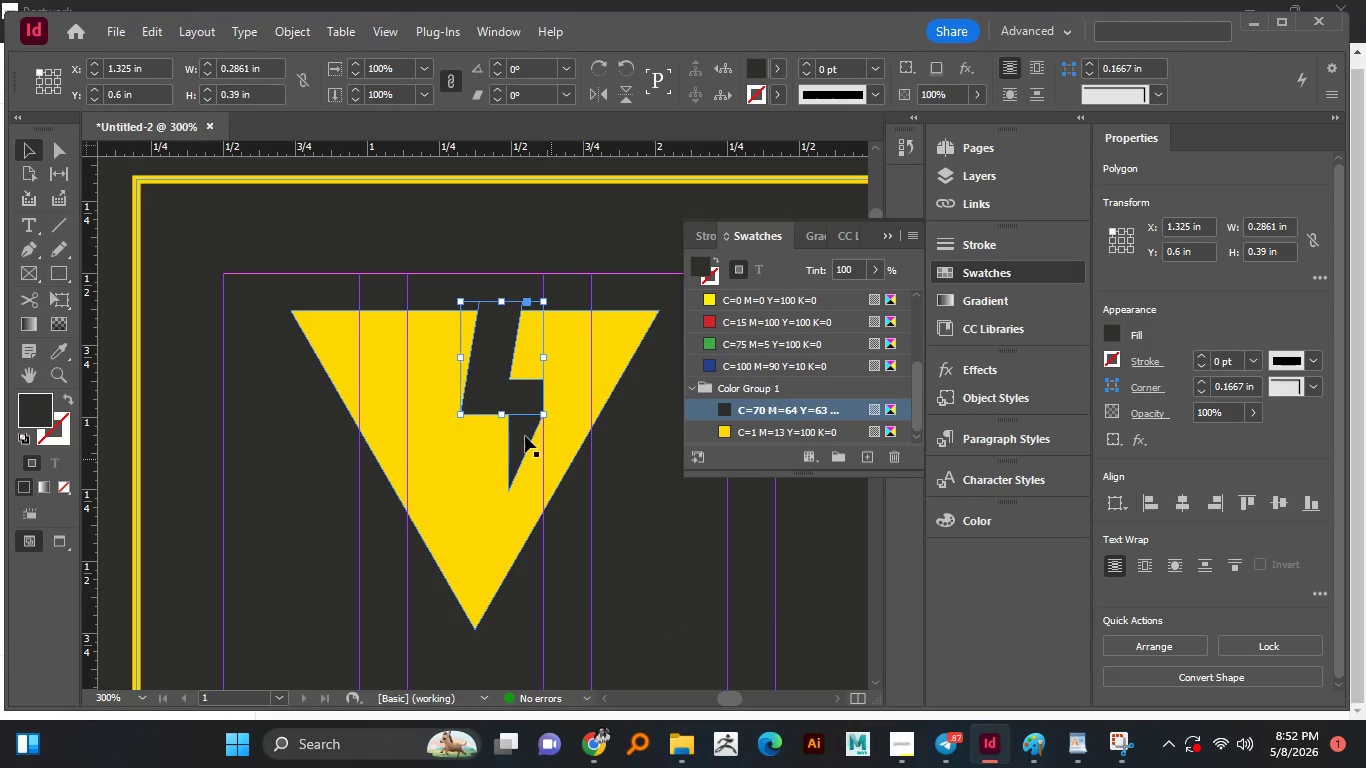 
left_click([522, 432])
 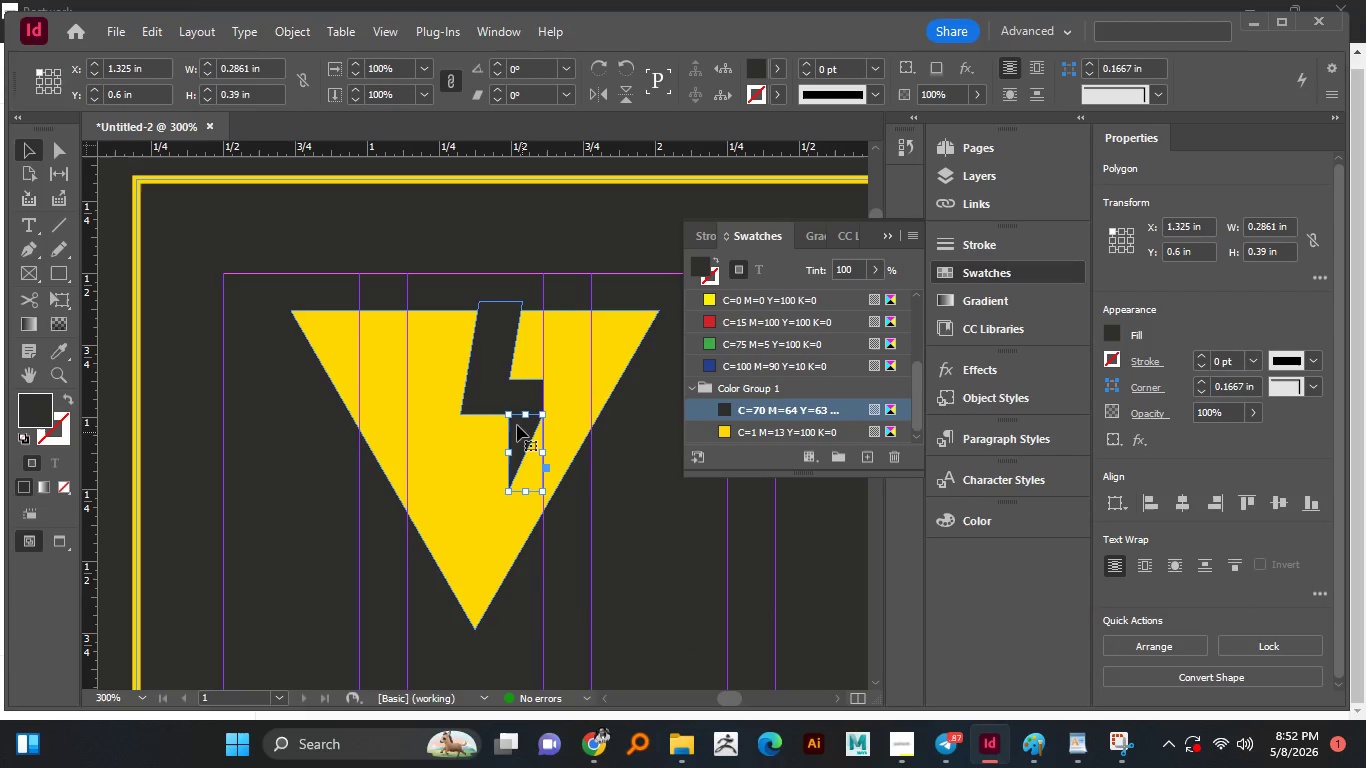 
hold_key(key=ShiftLeft, duration=0.61)
 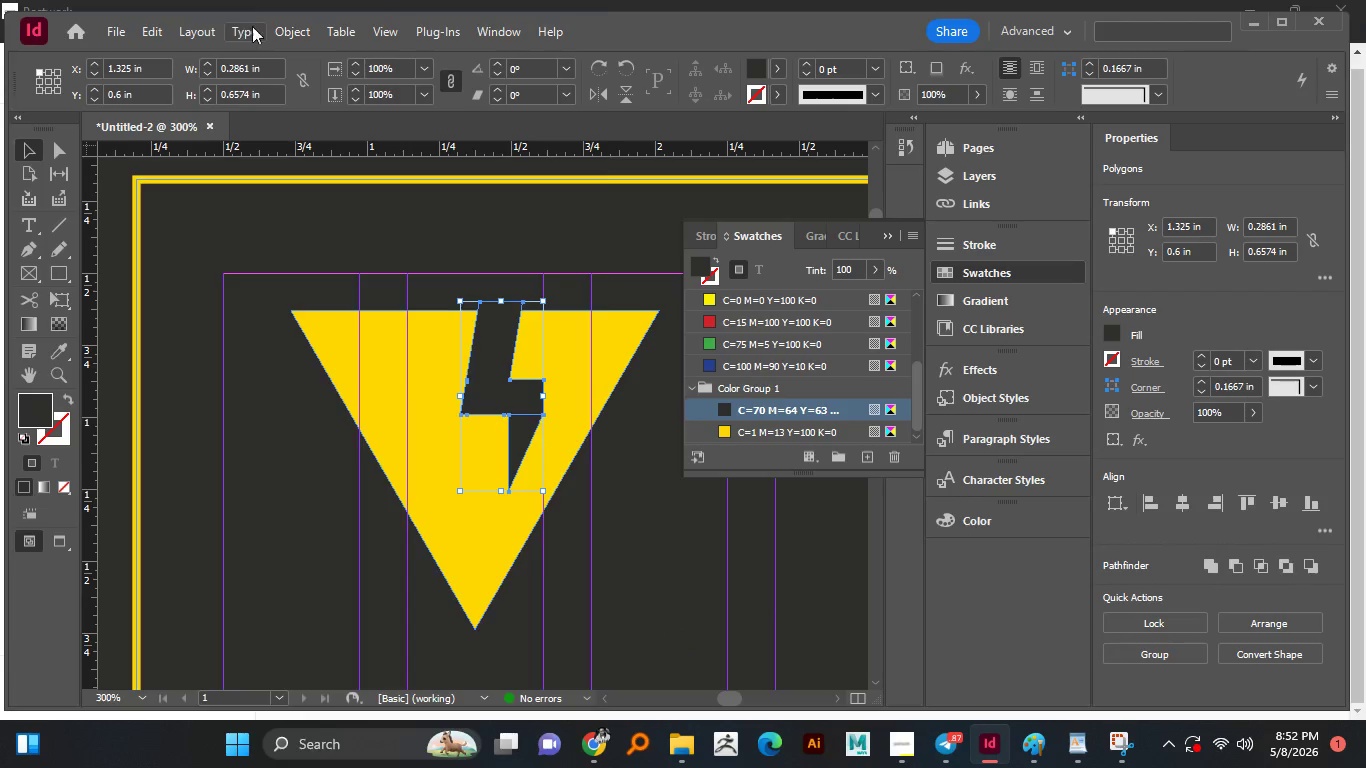 
left_click([288, 32])
 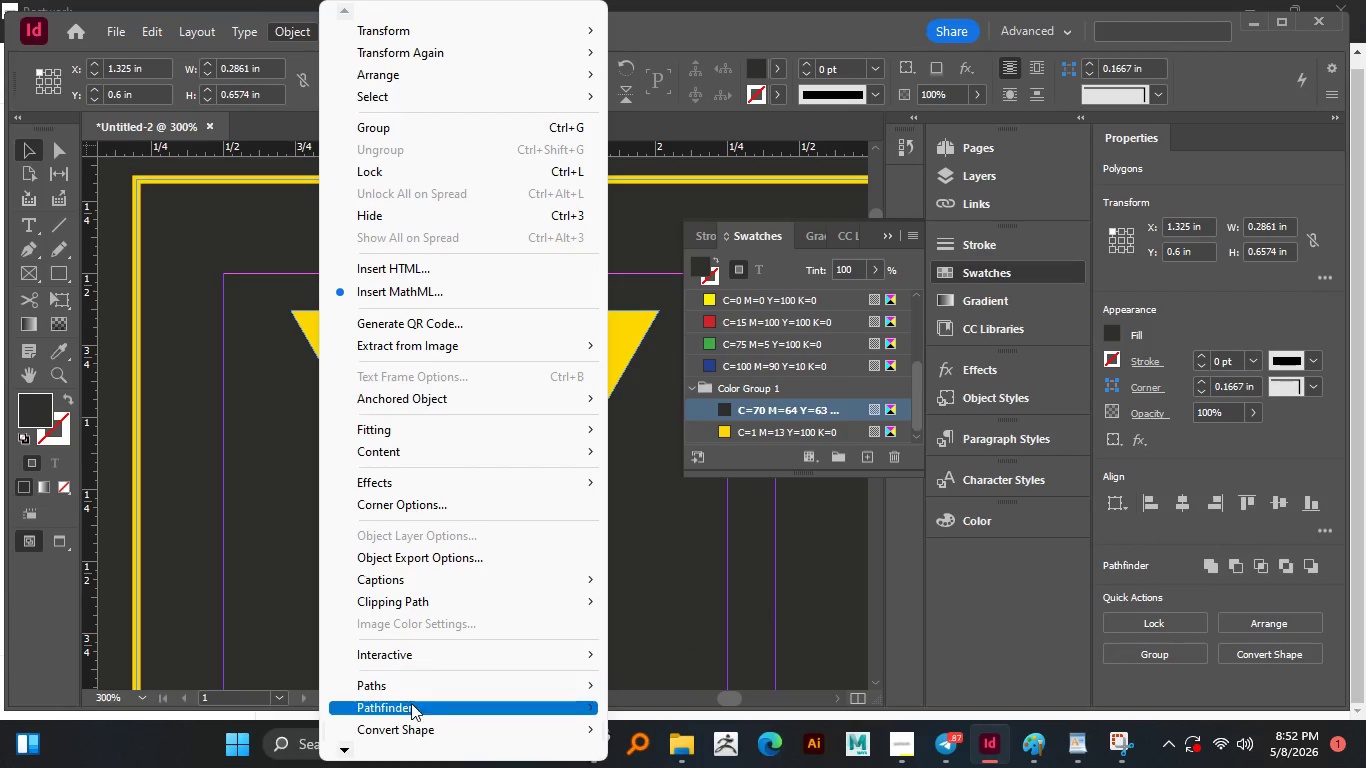 
left_click([412, 708])
 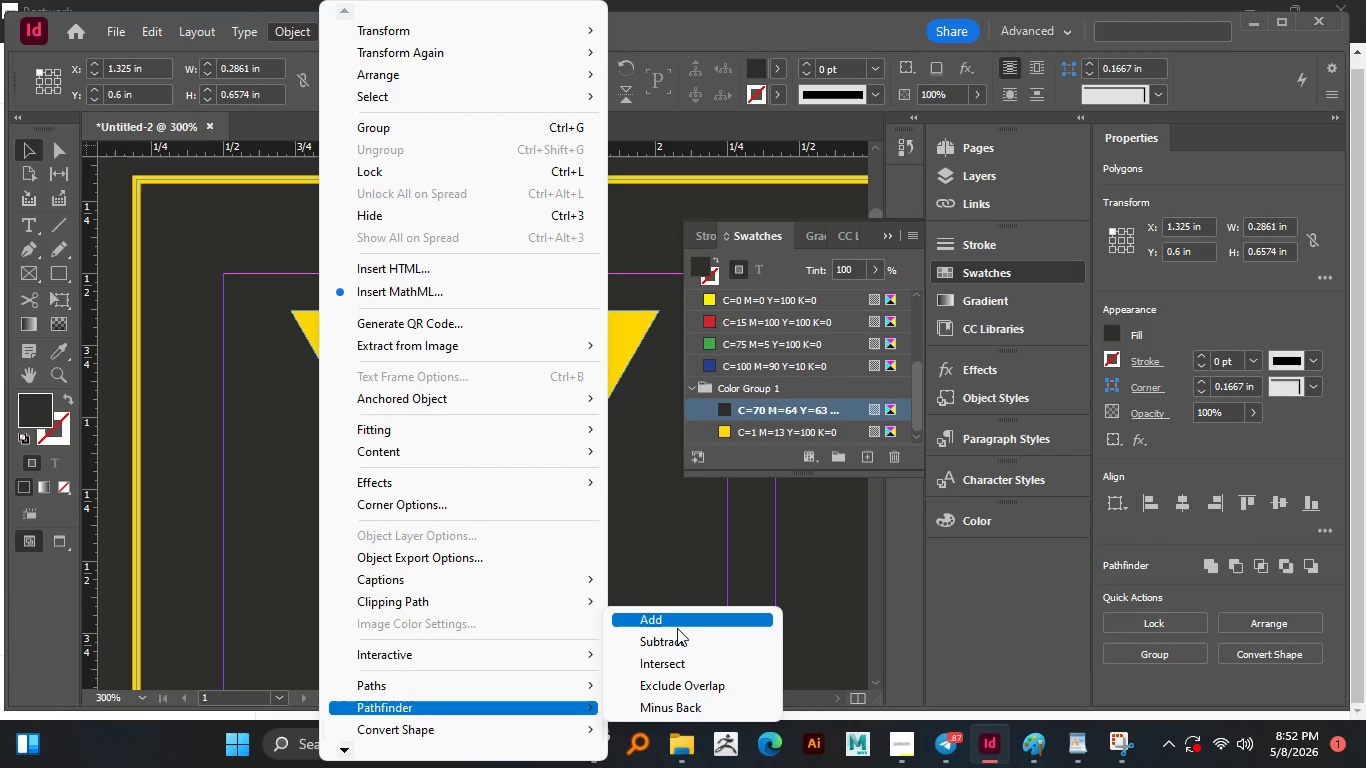 
left_click([668, 620])
 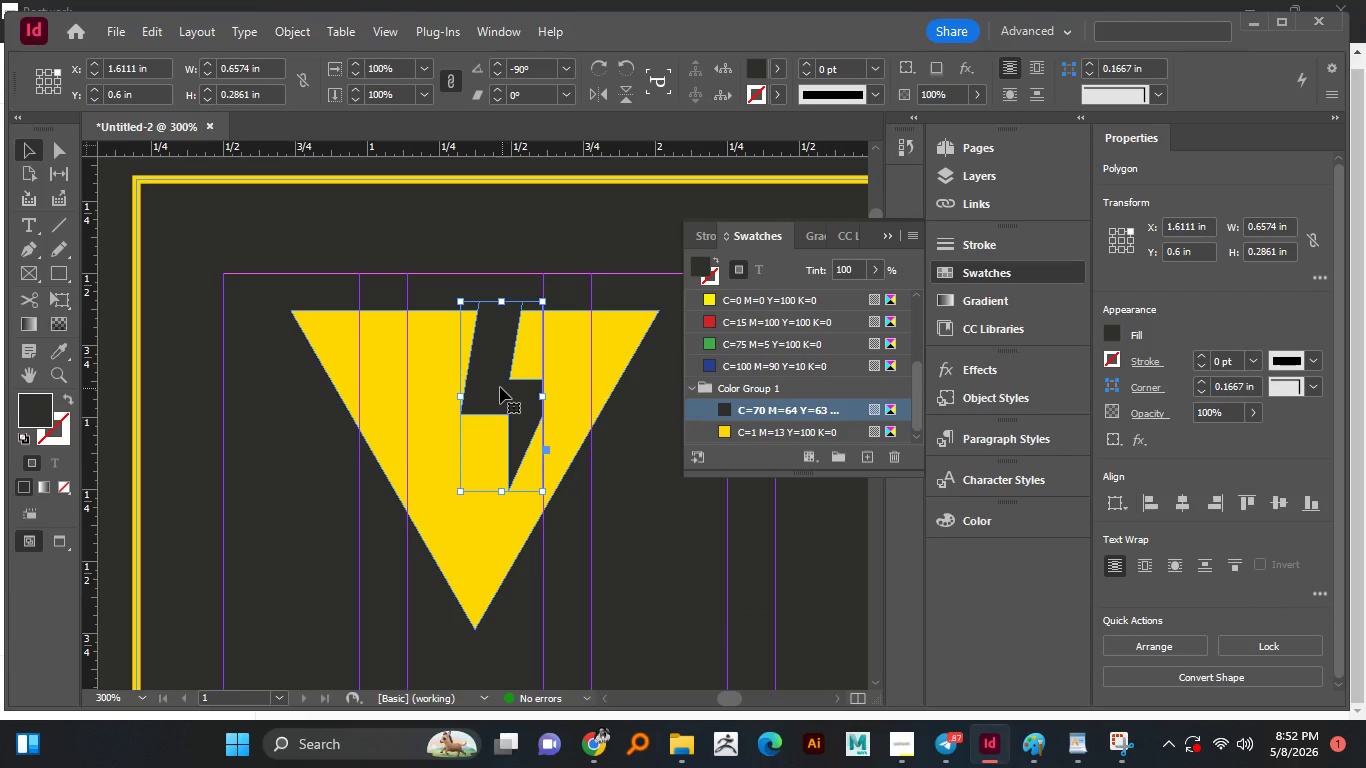 
left_click_drag(start_coordinate=[498, 387], to_coordinate=[476, 386])
 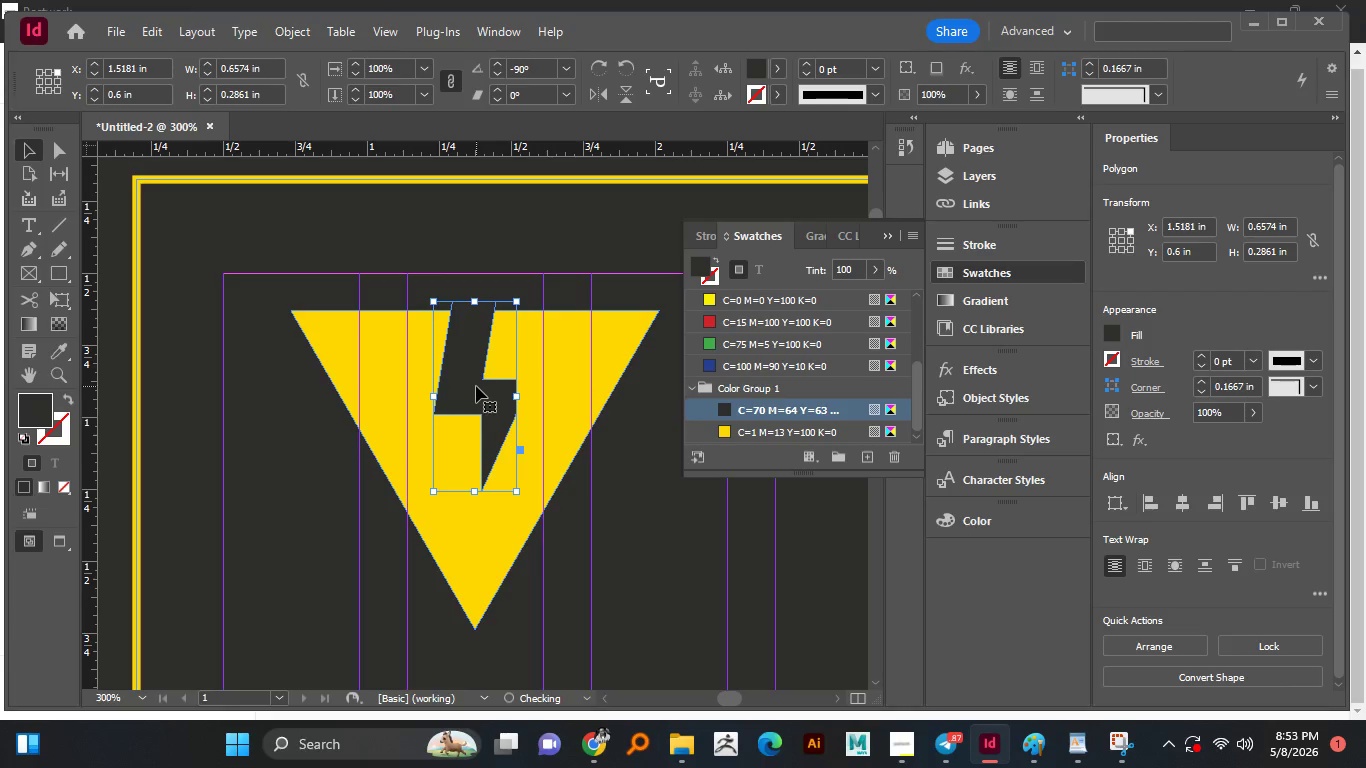 
hold_key(key=ShiftLeft, duration=0.72)
 